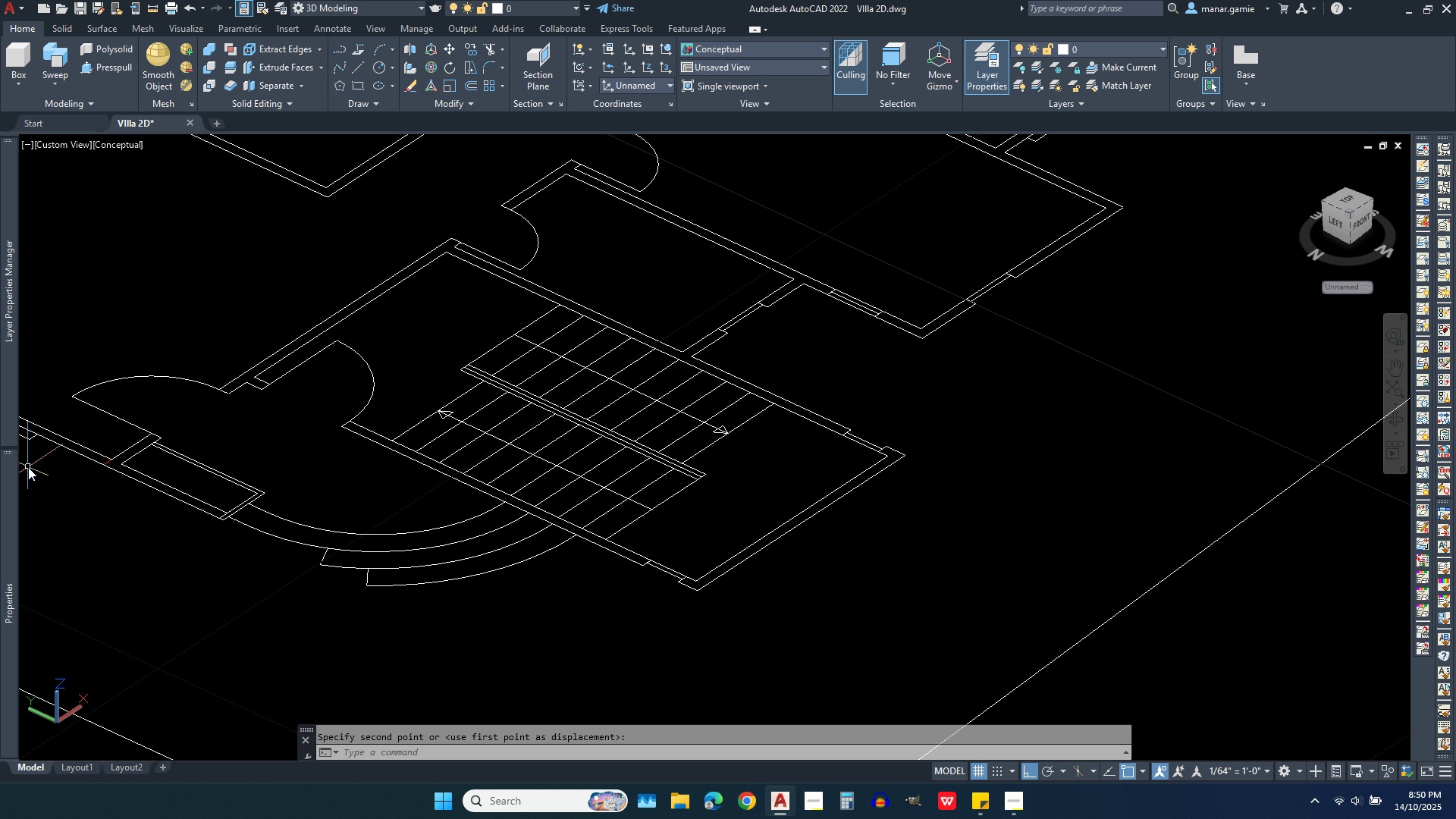 
scroll: coordinate [86, 472], scroll_direction: up, amount: 5.0
 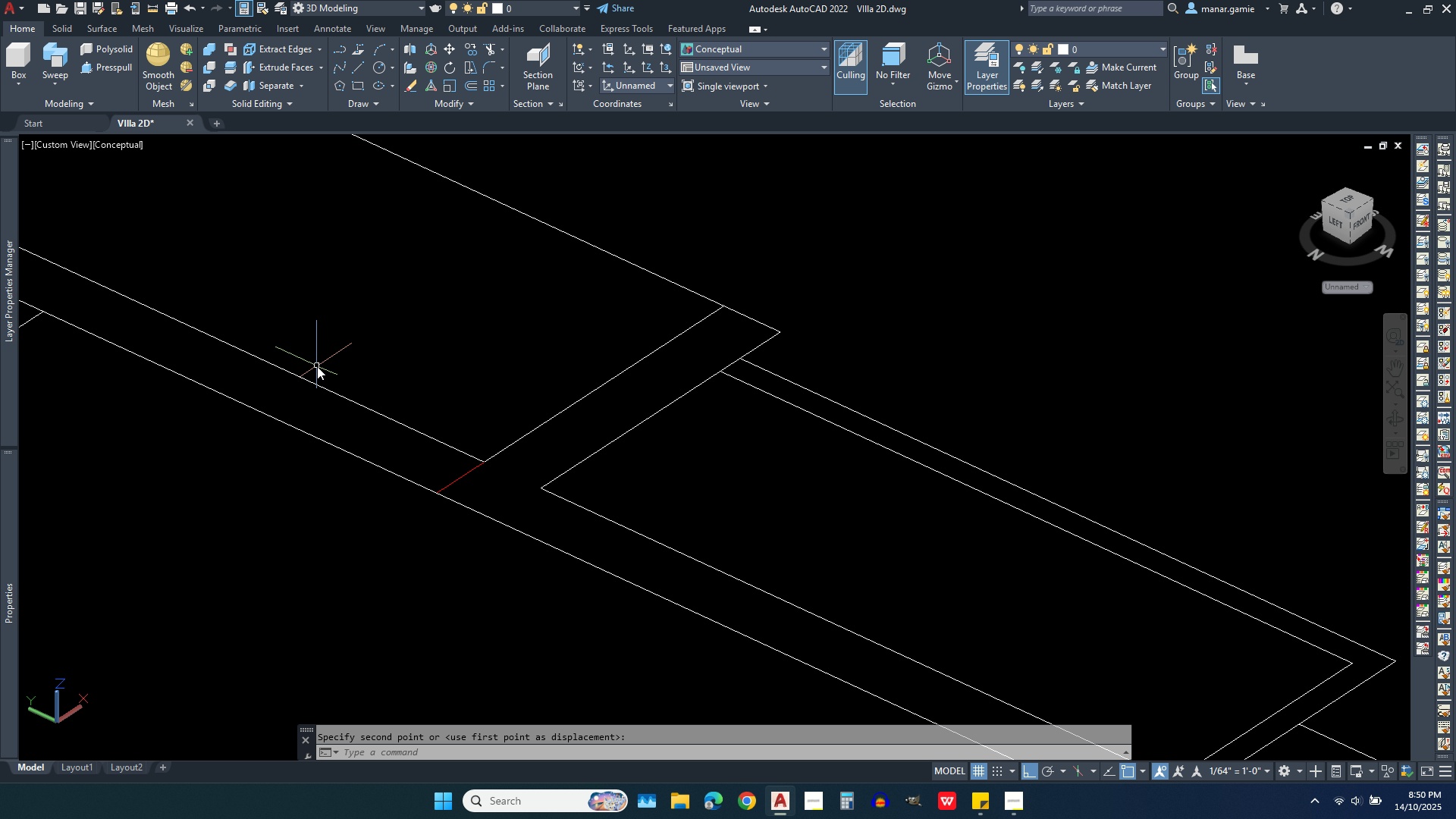 
scroll: coordinate [304, 345], scroll_direction: down, amount: 1.0
 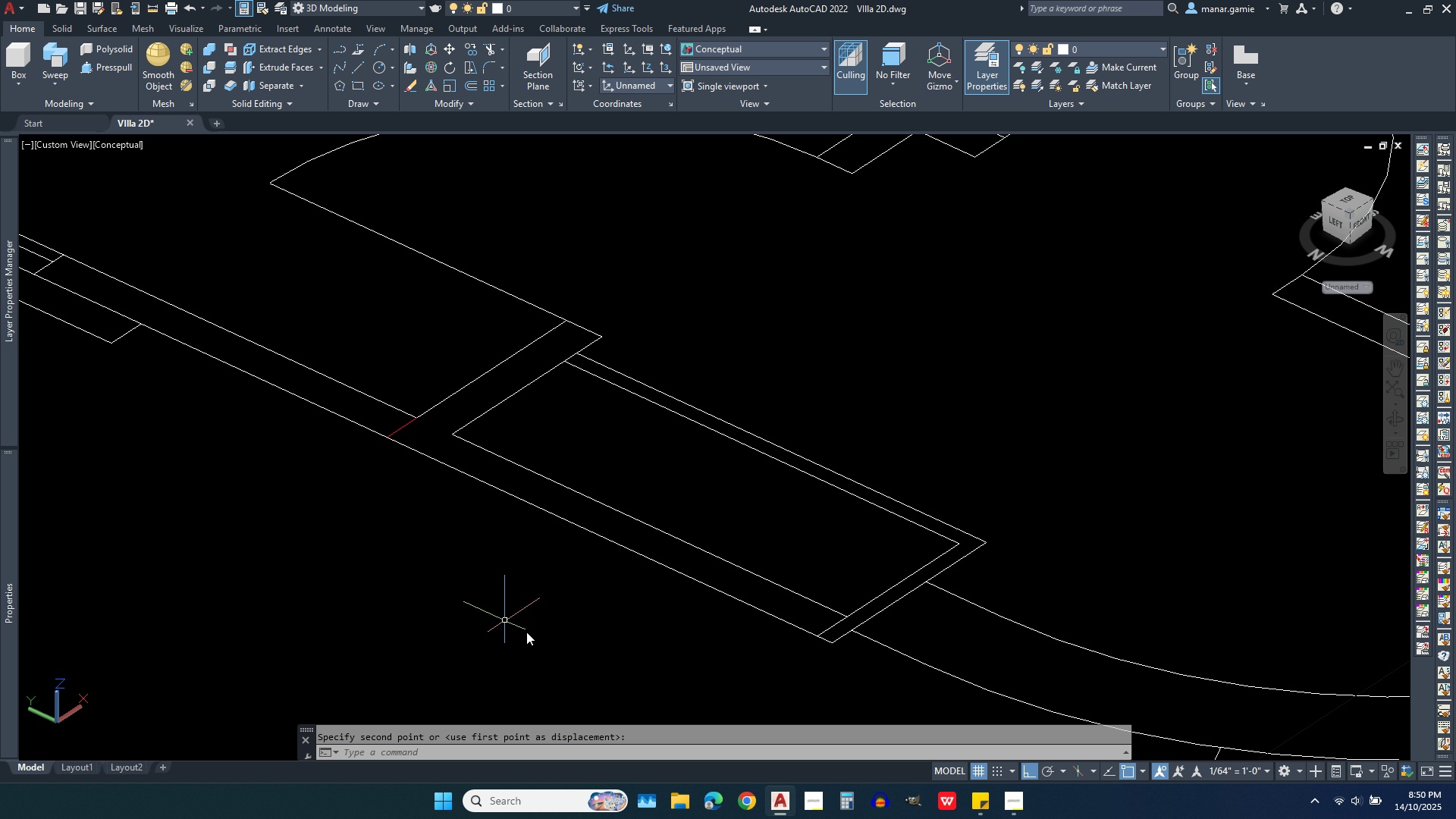 
scroll: coordinate [577, 650], scroll_direction: up, amount: 1.0
 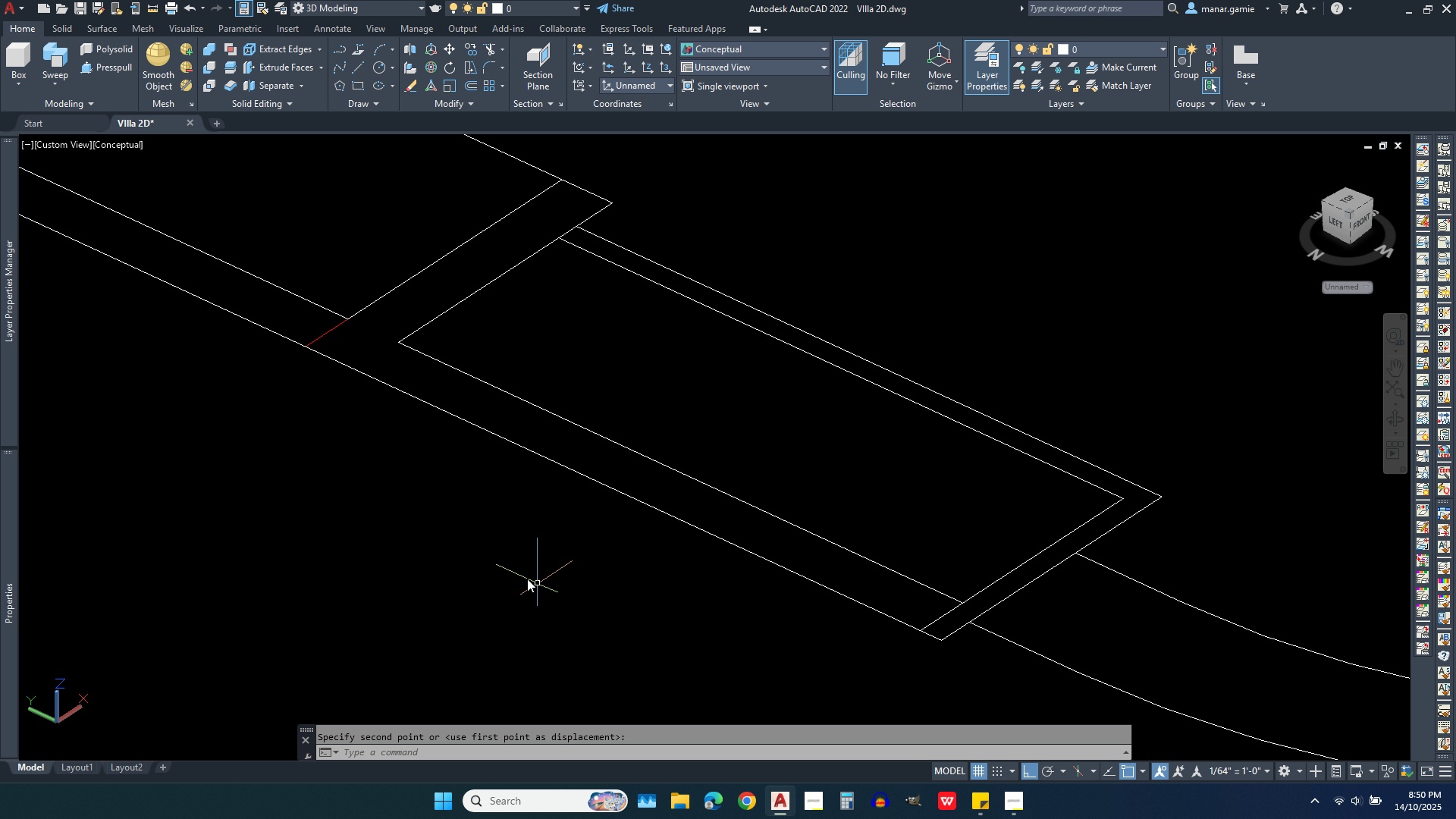 
scroll: coordinate [426, 472], scroll_direction: down, amount: 2.0
 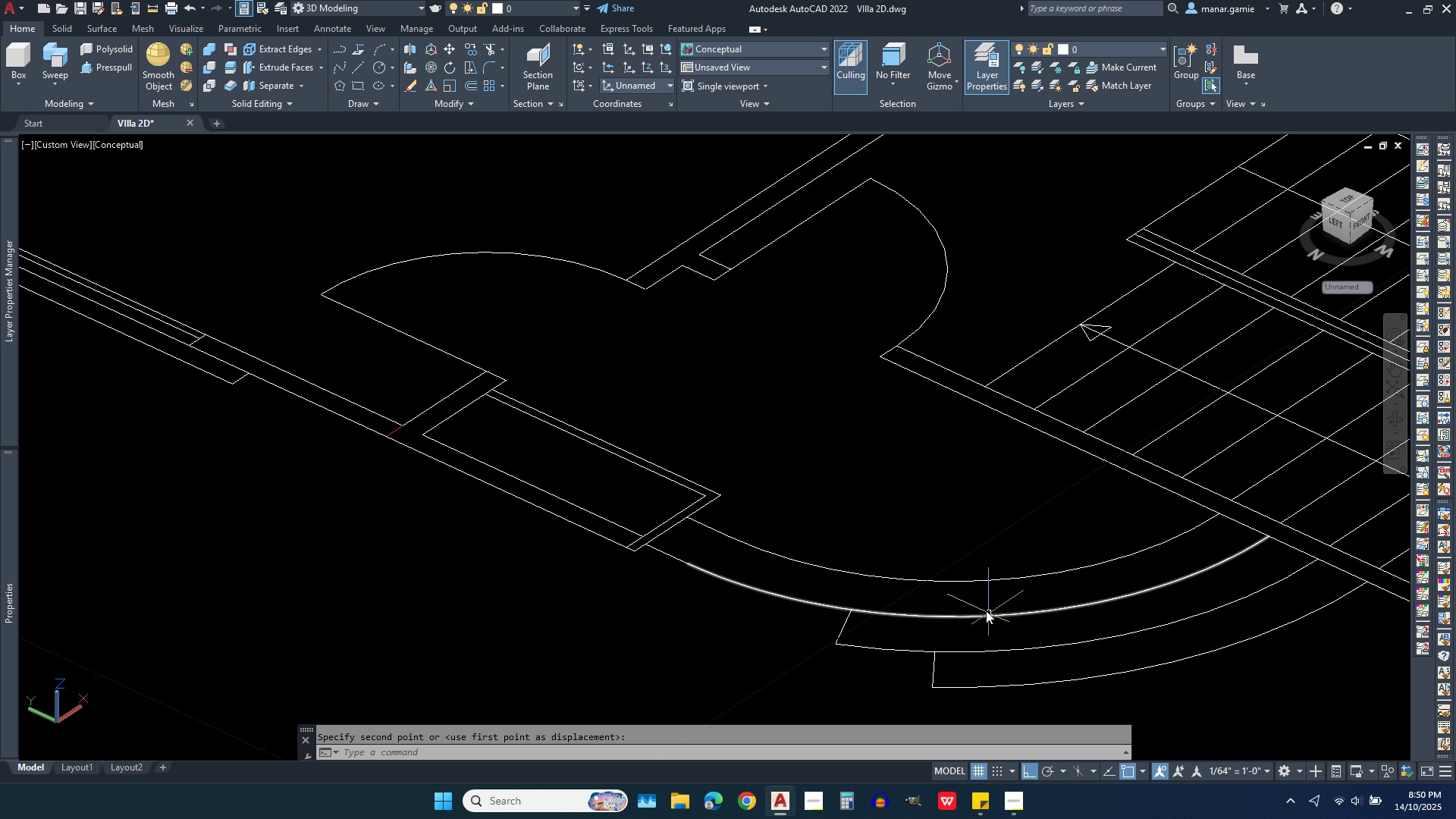 
wait(8.16)
 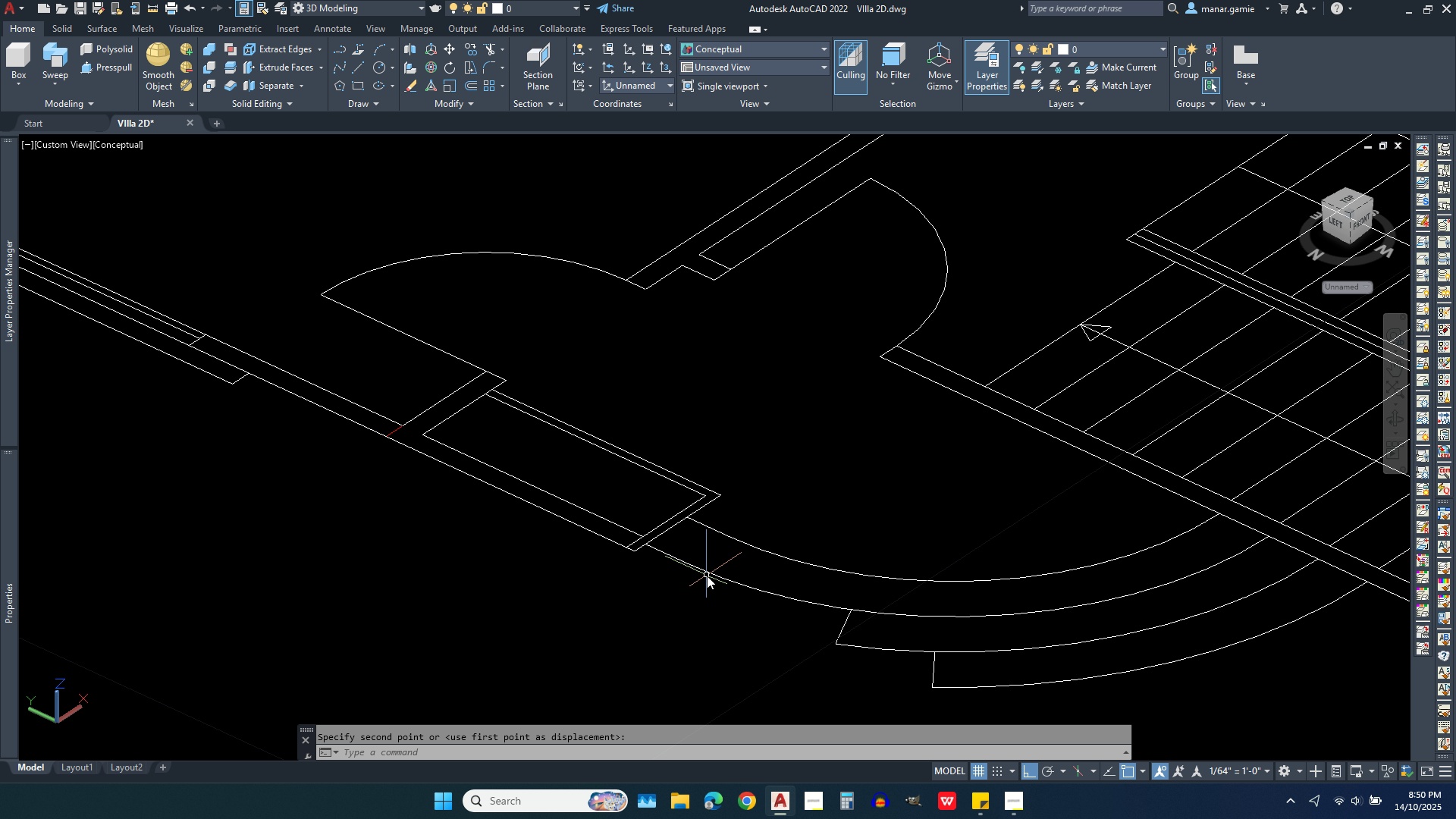 
left_click([1137, 48])
 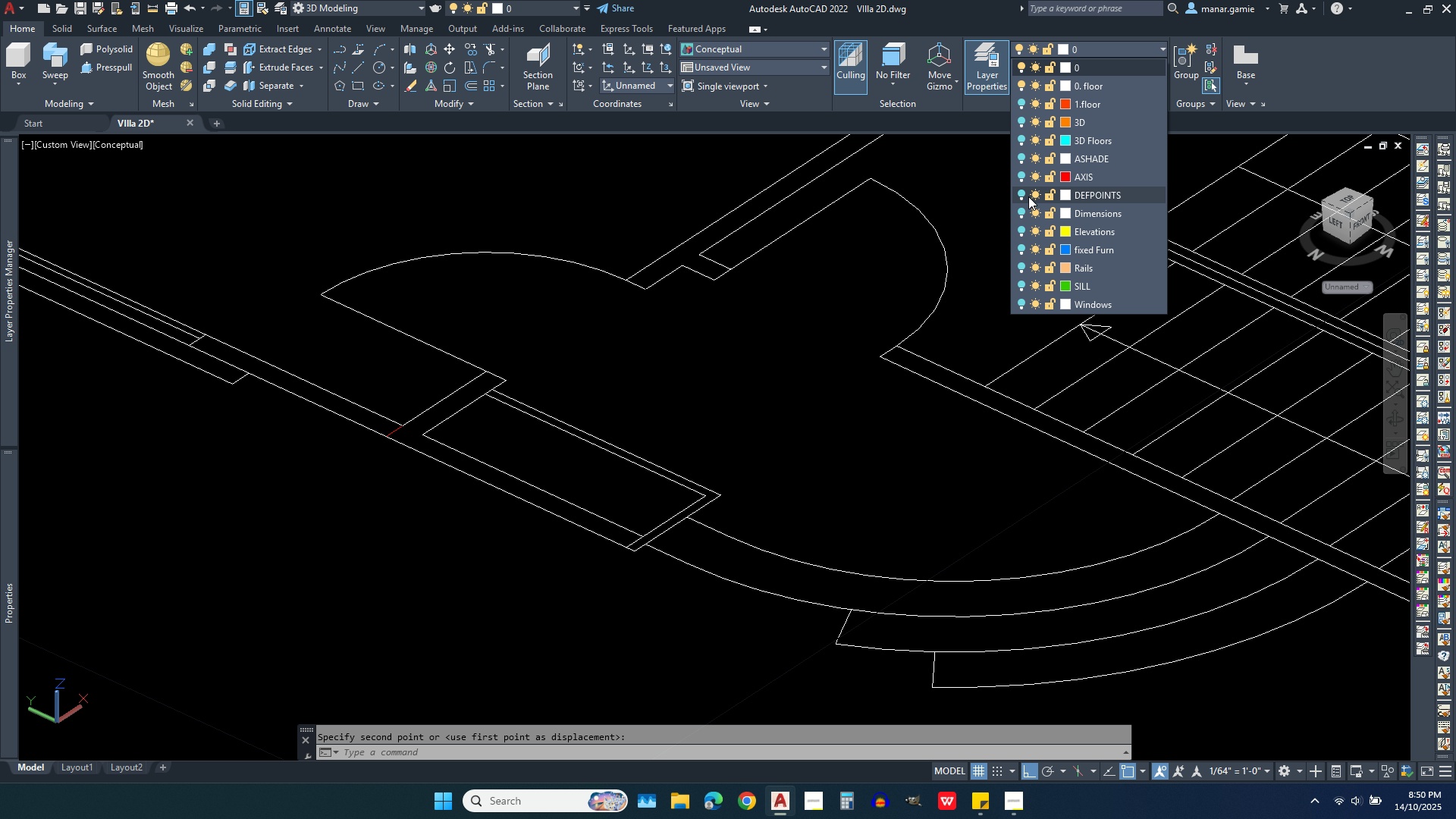 
left_click([1023, 141])
 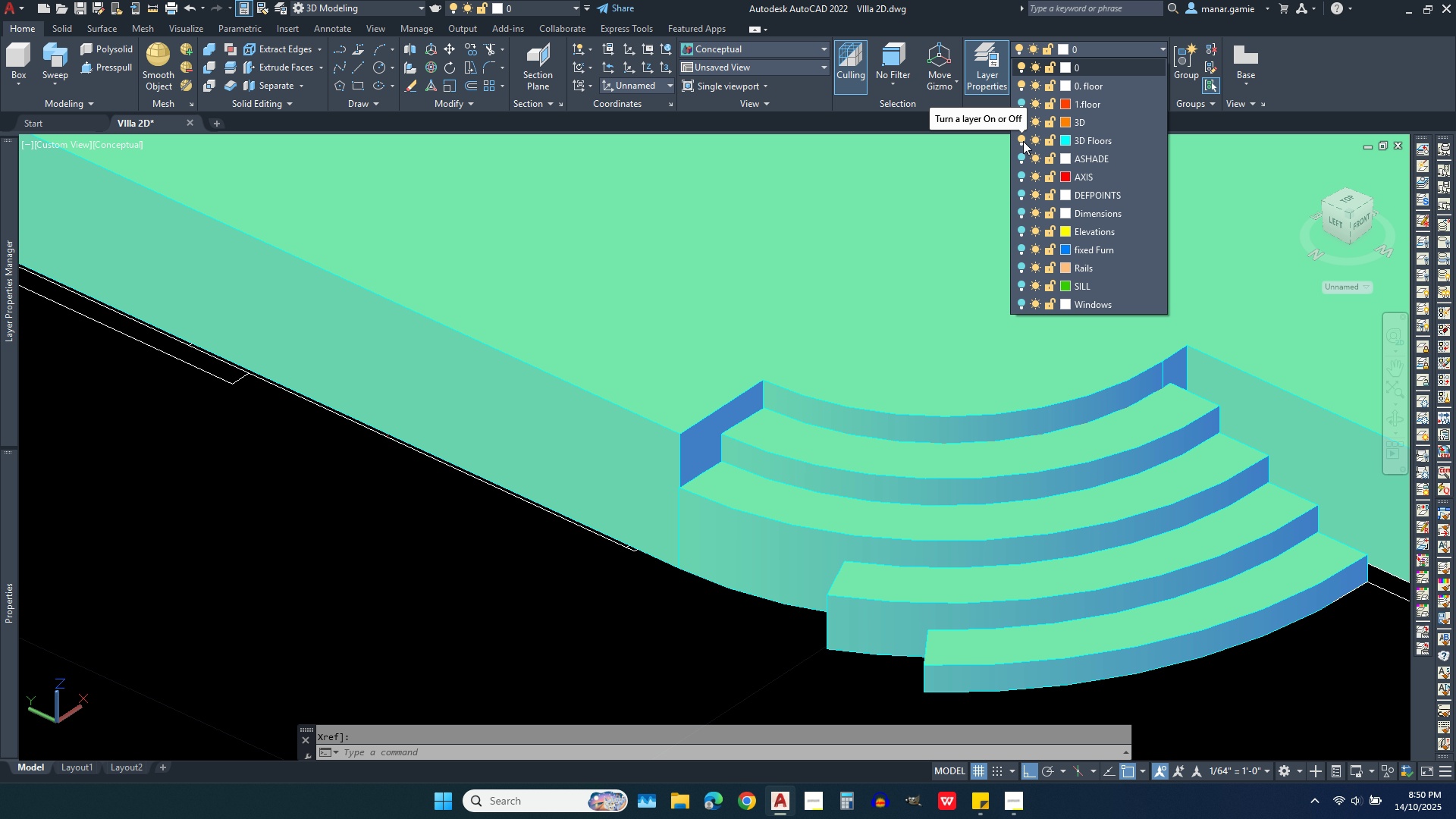 
left_click([1023, 141])
 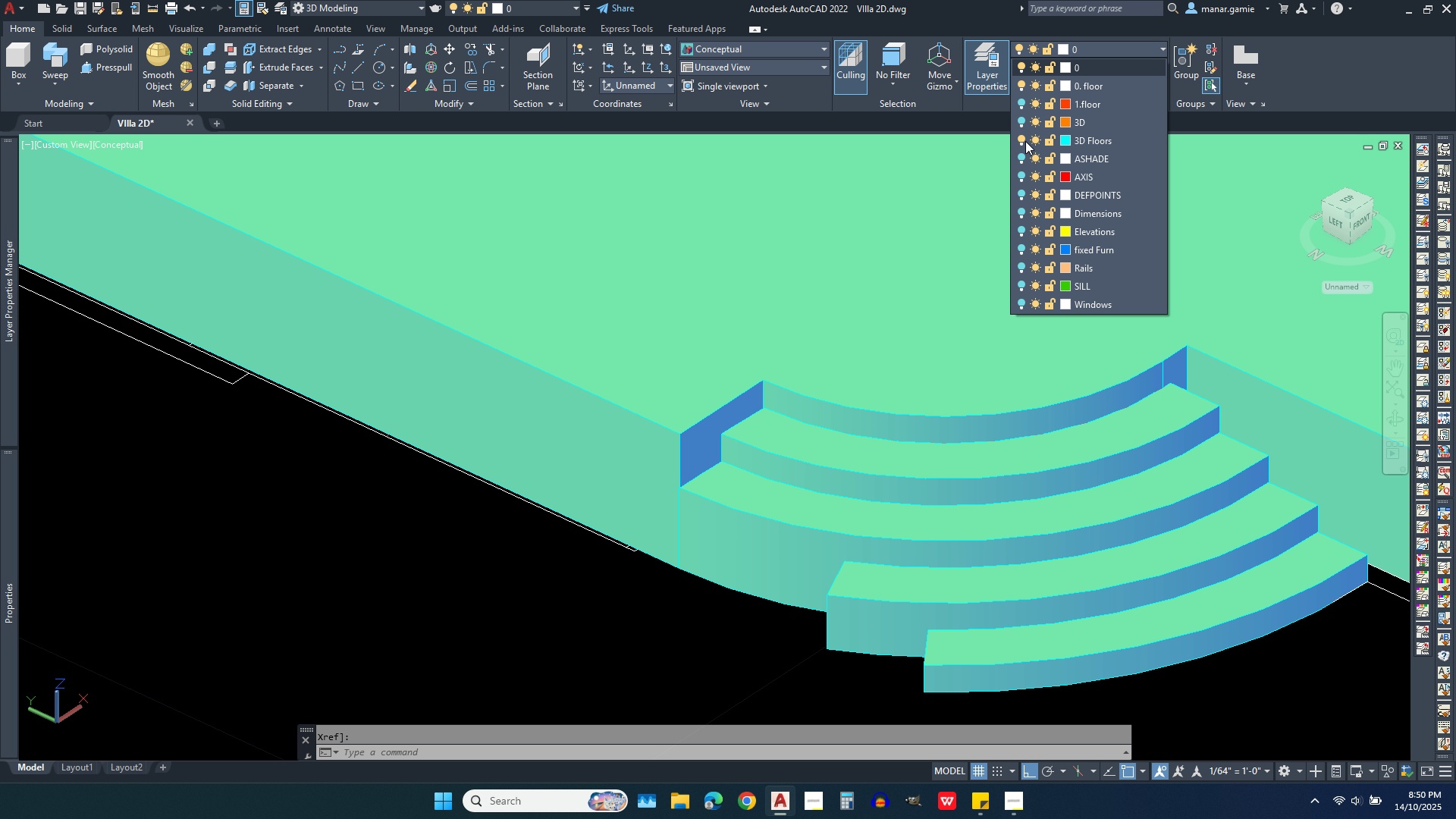 
left_click([1025, 141])
 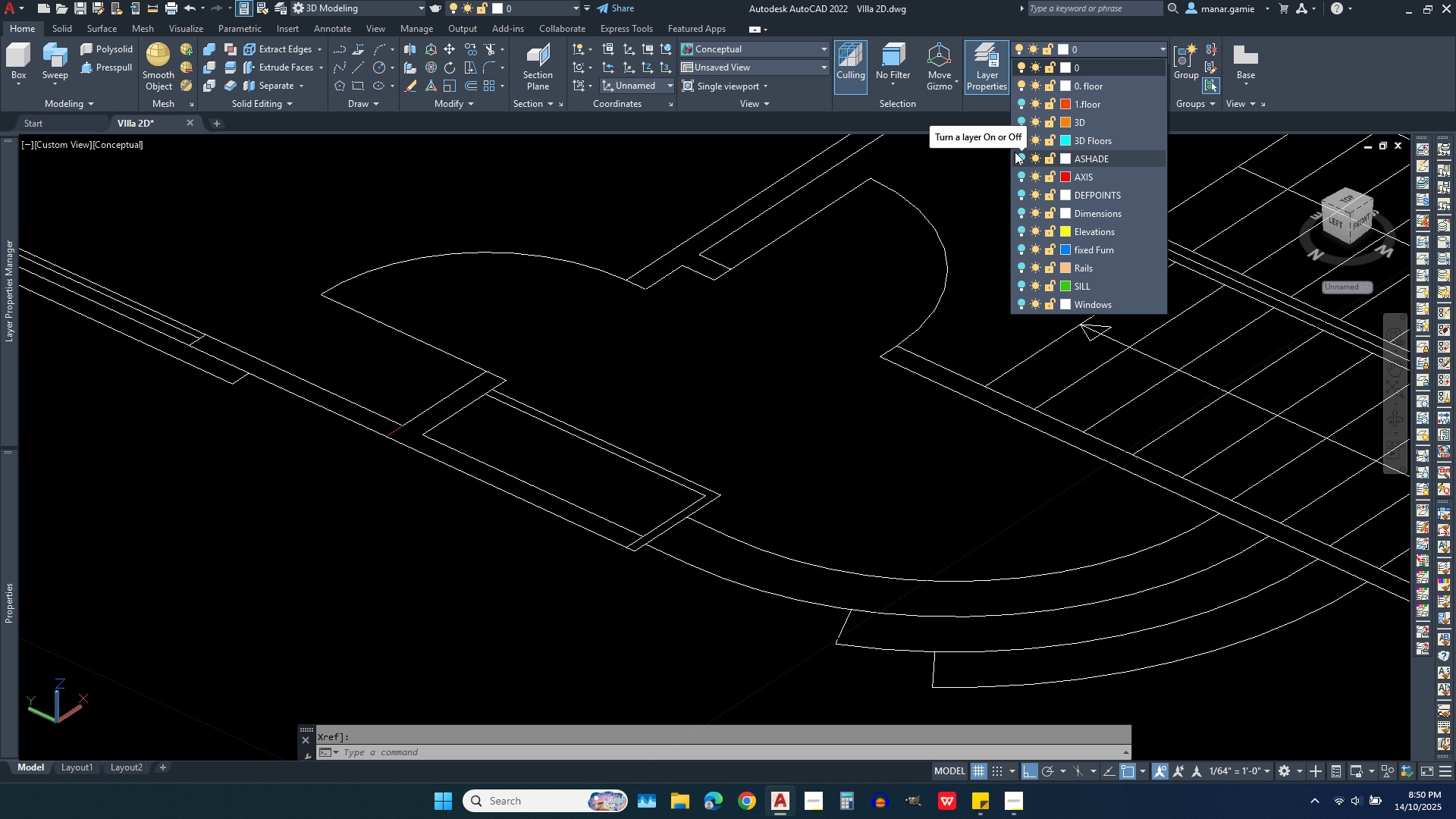 
left_click([1021, 124])
 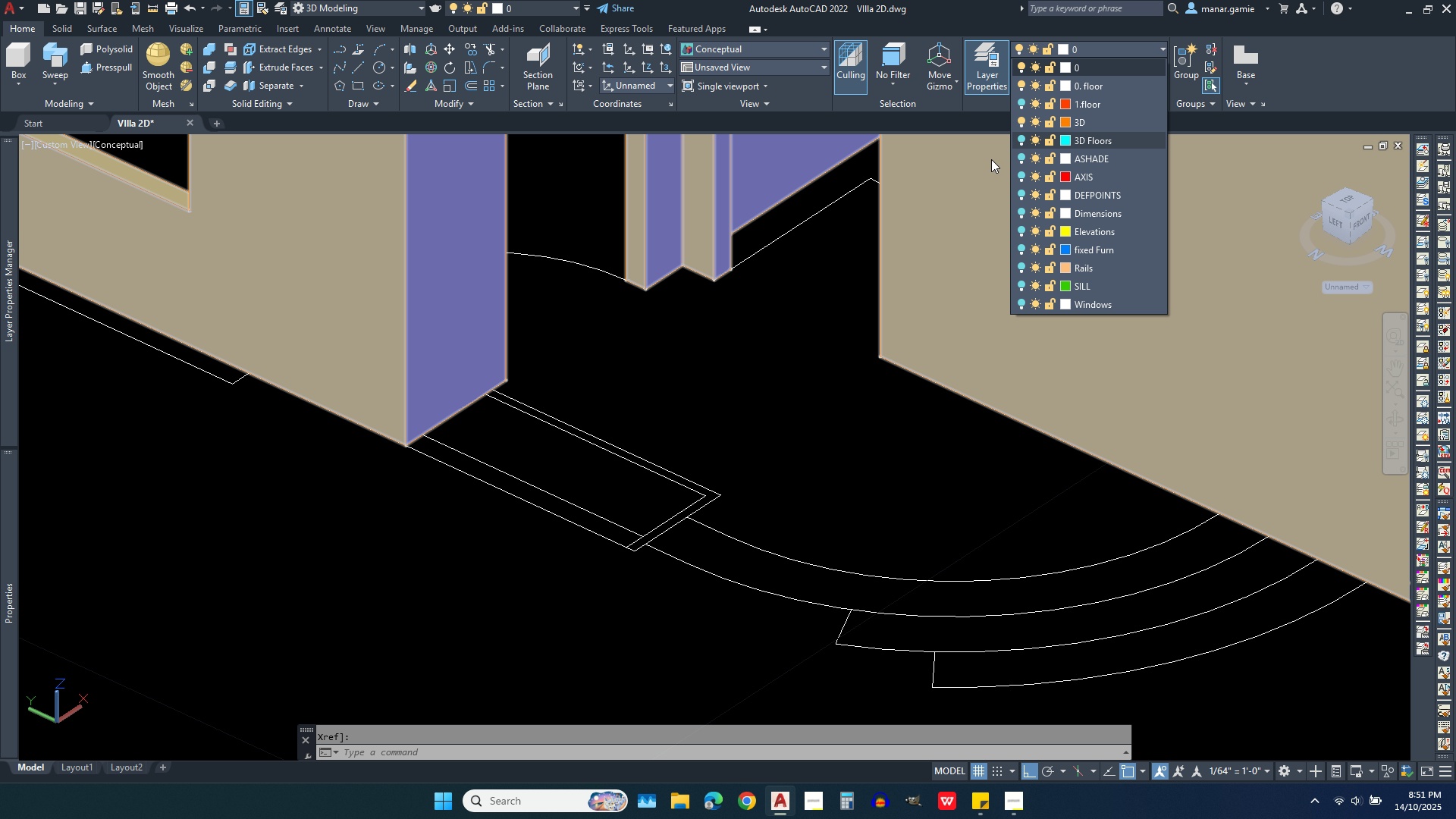 
scroll: coordinate [492, 411], scroll_direction: up, amount: 3.0
 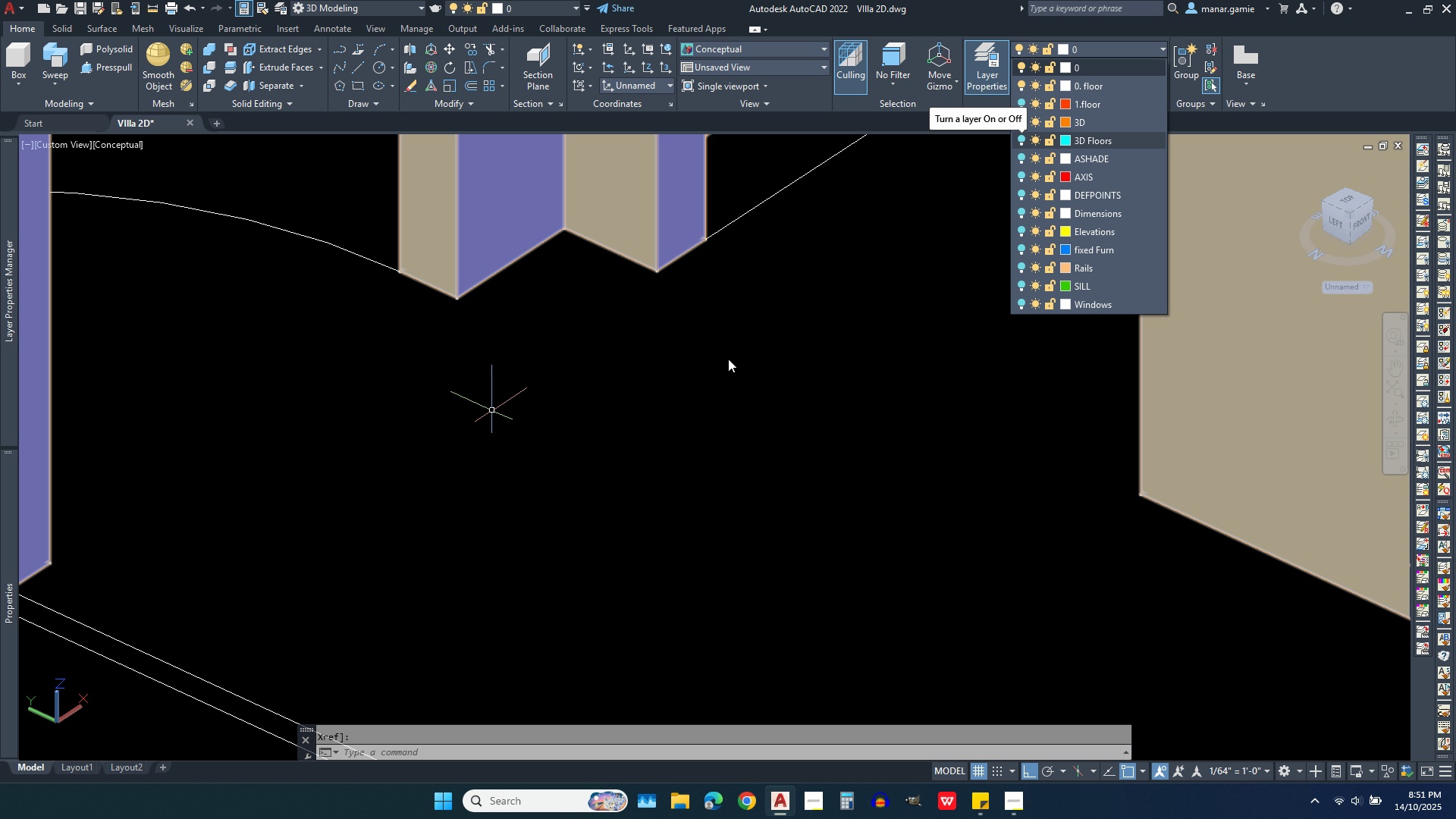 
scroll: coordinate [770, 353], scroll_direction: down, amount: 2.0
 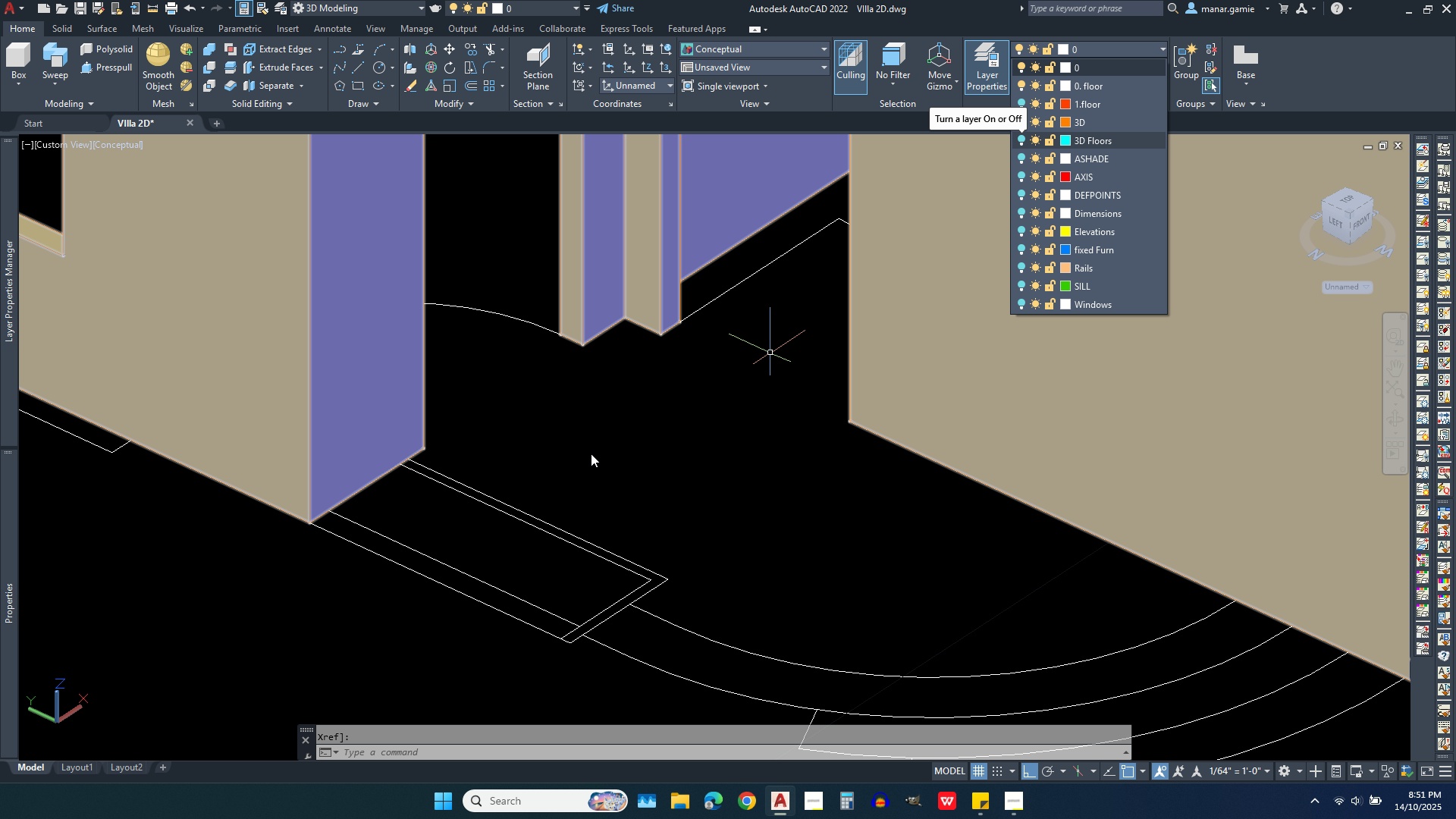 
wait(8.15)
 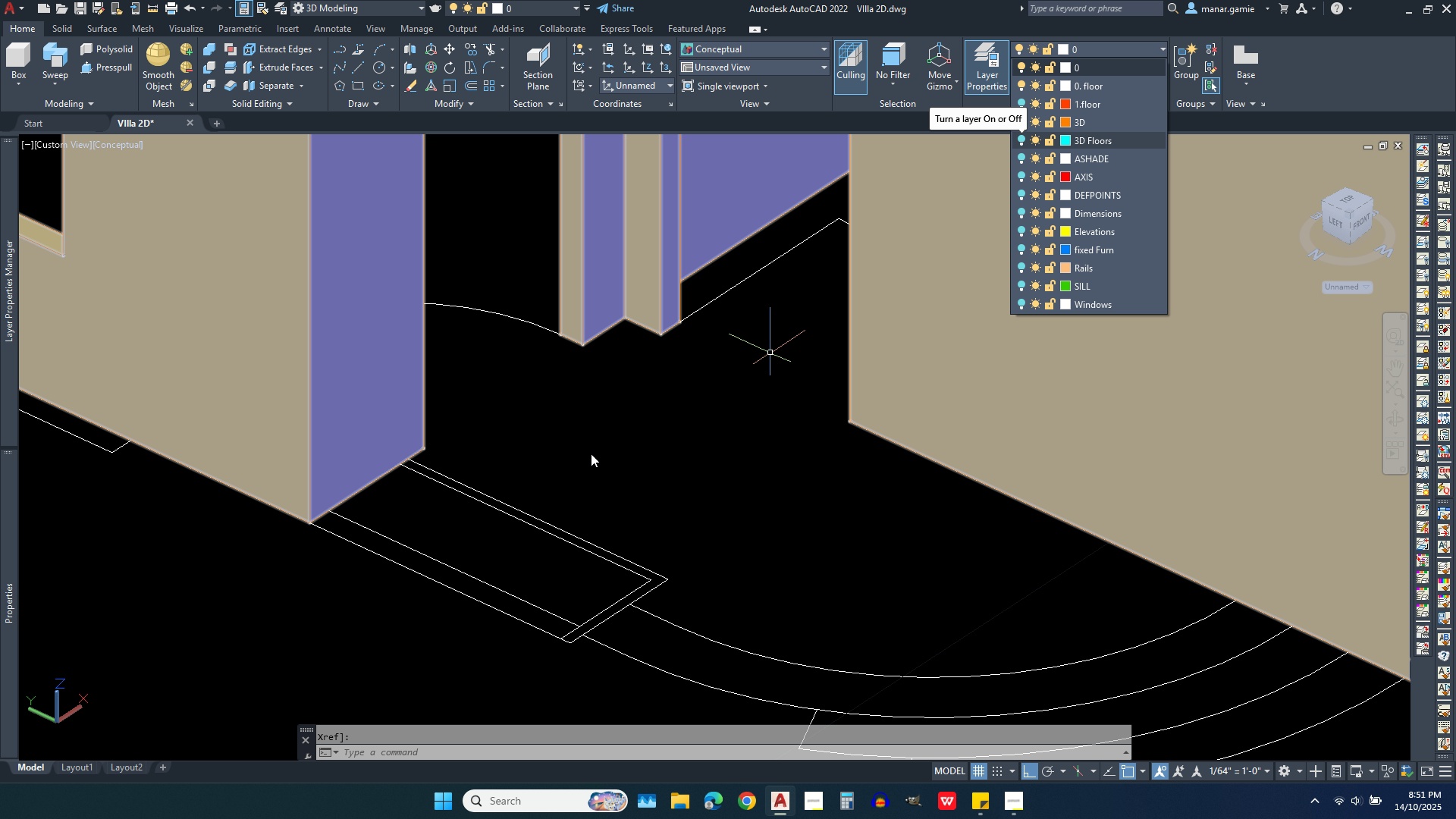 
scroll: coordinate [524, 701], scroll_direction: up, amount: 3.0
 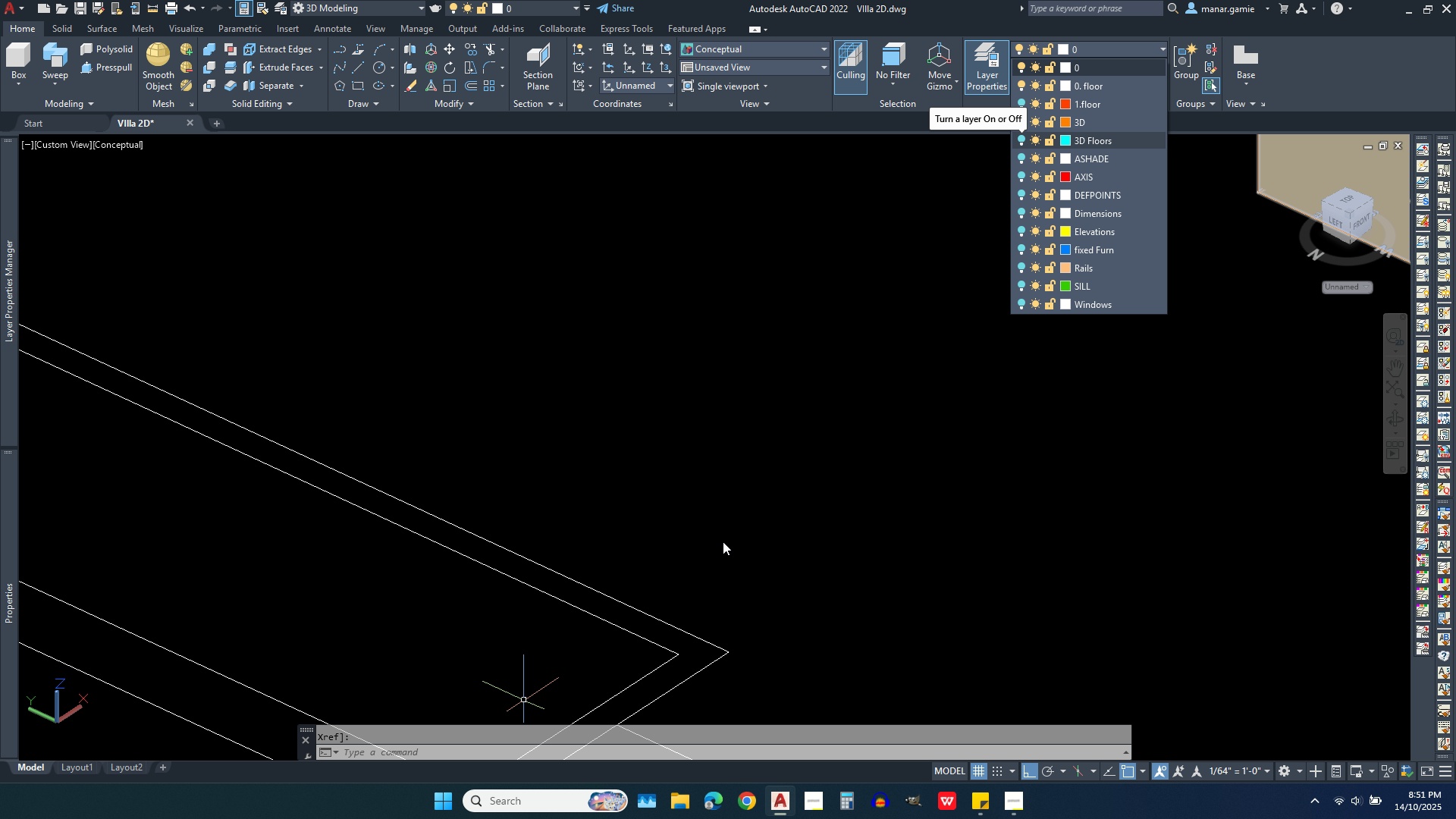 
scroll: coordinate [760, 494], scroll_direction: down, amount: 3.0
 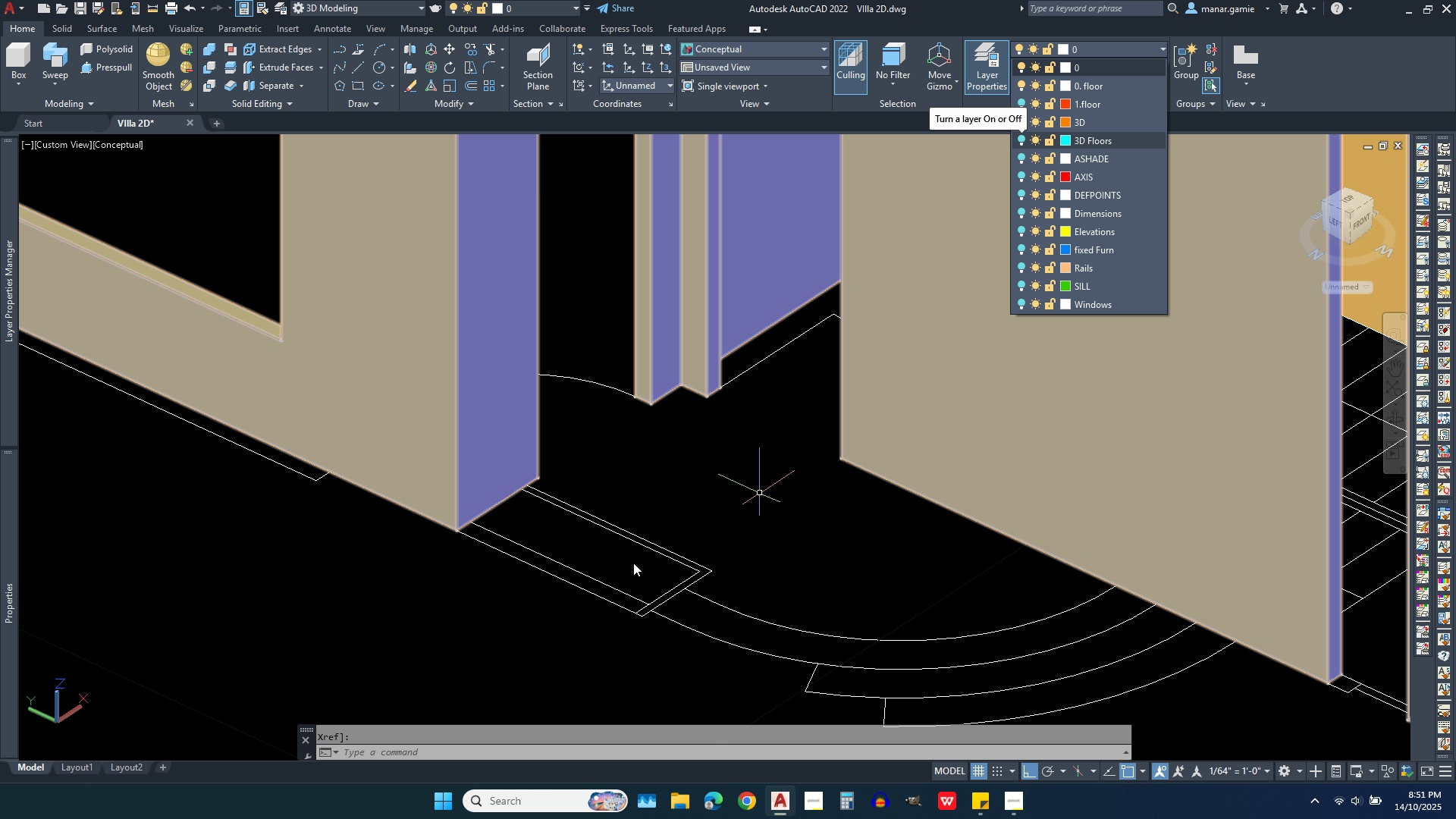 
left_click([635, 552])
 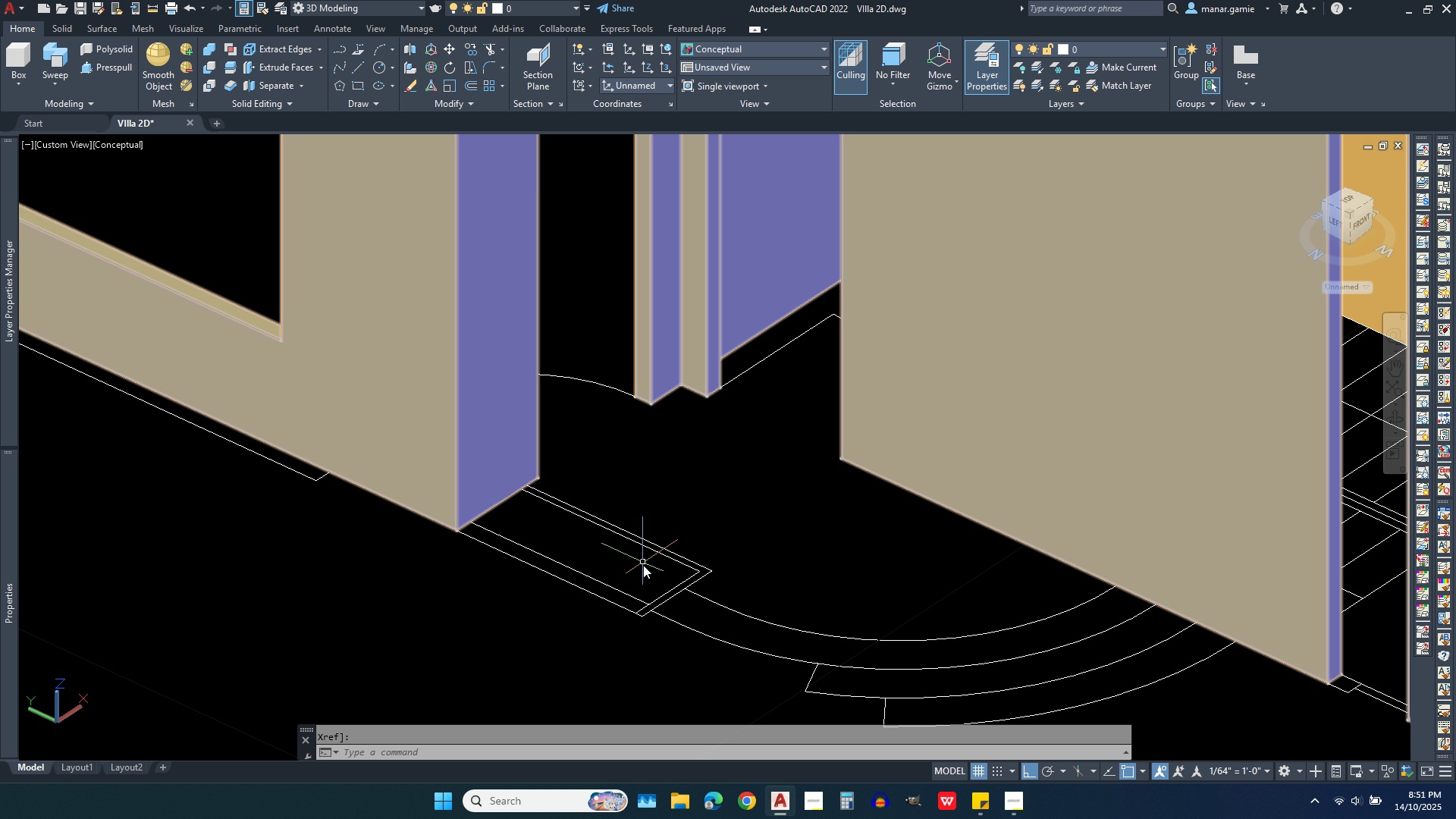 
scroll: coordinate [643, 565], scroll_direction: up, amount: 3.0
 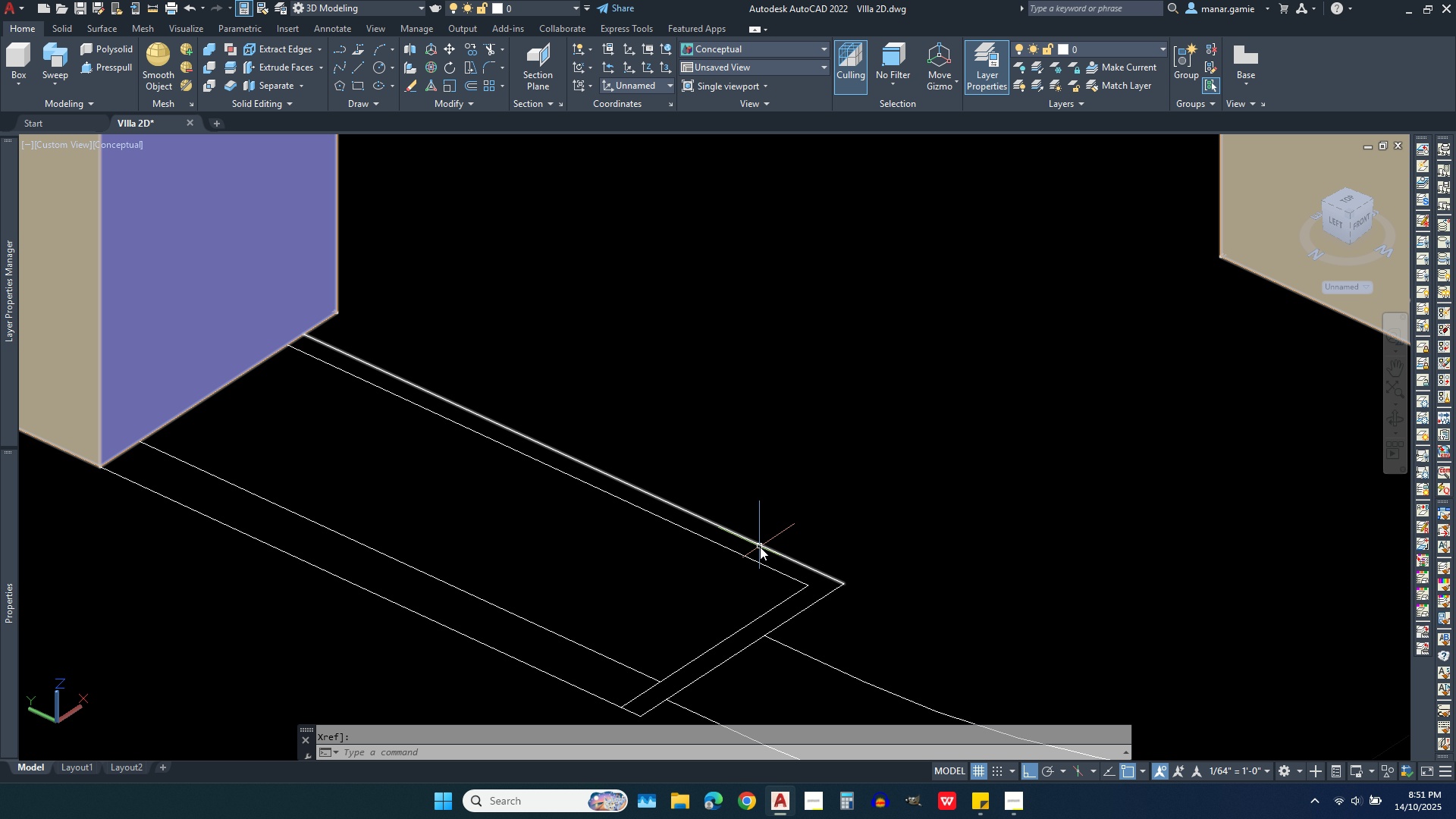 
left_click([760, 544])
 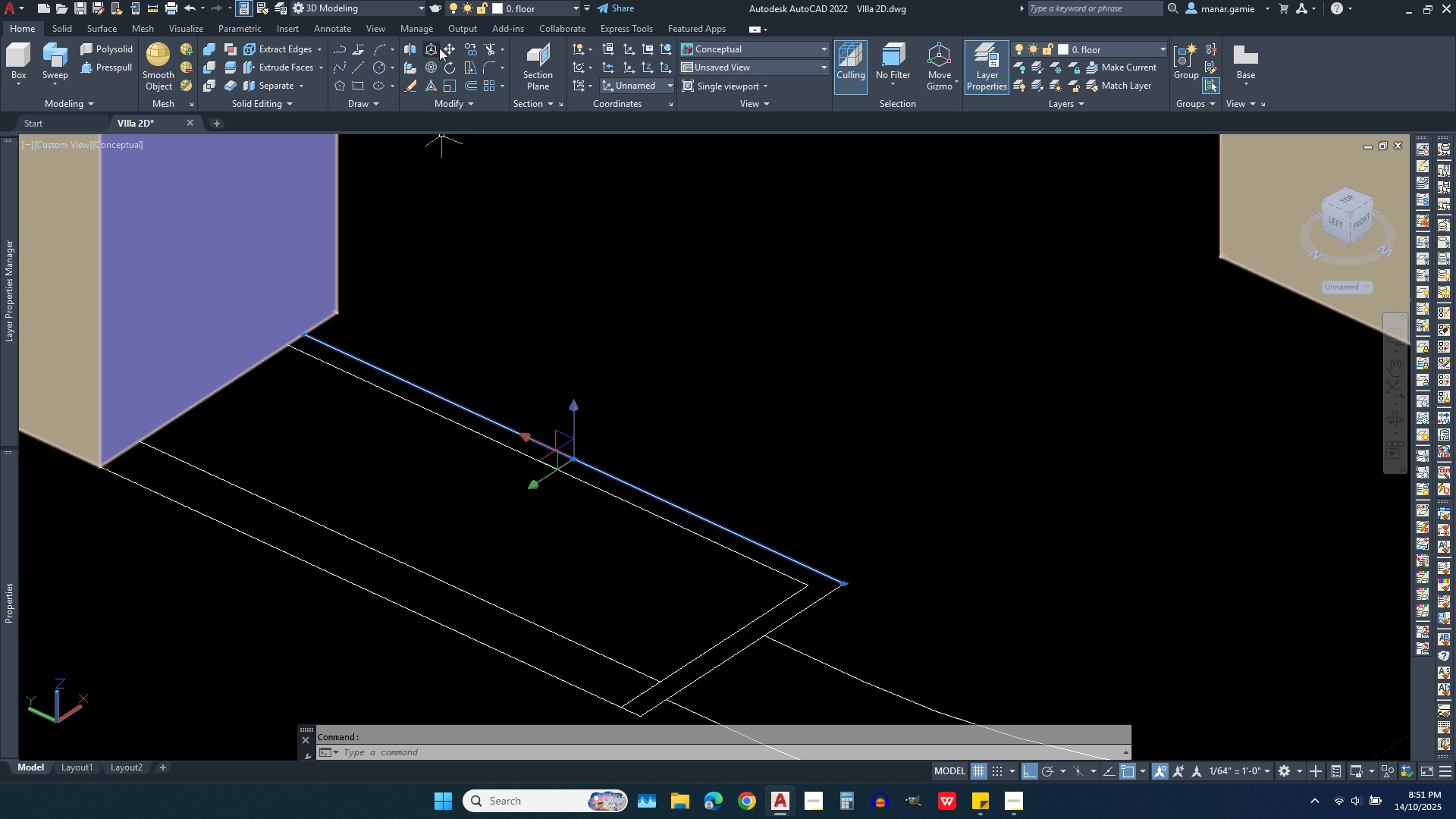 
left_click([471, 53])
 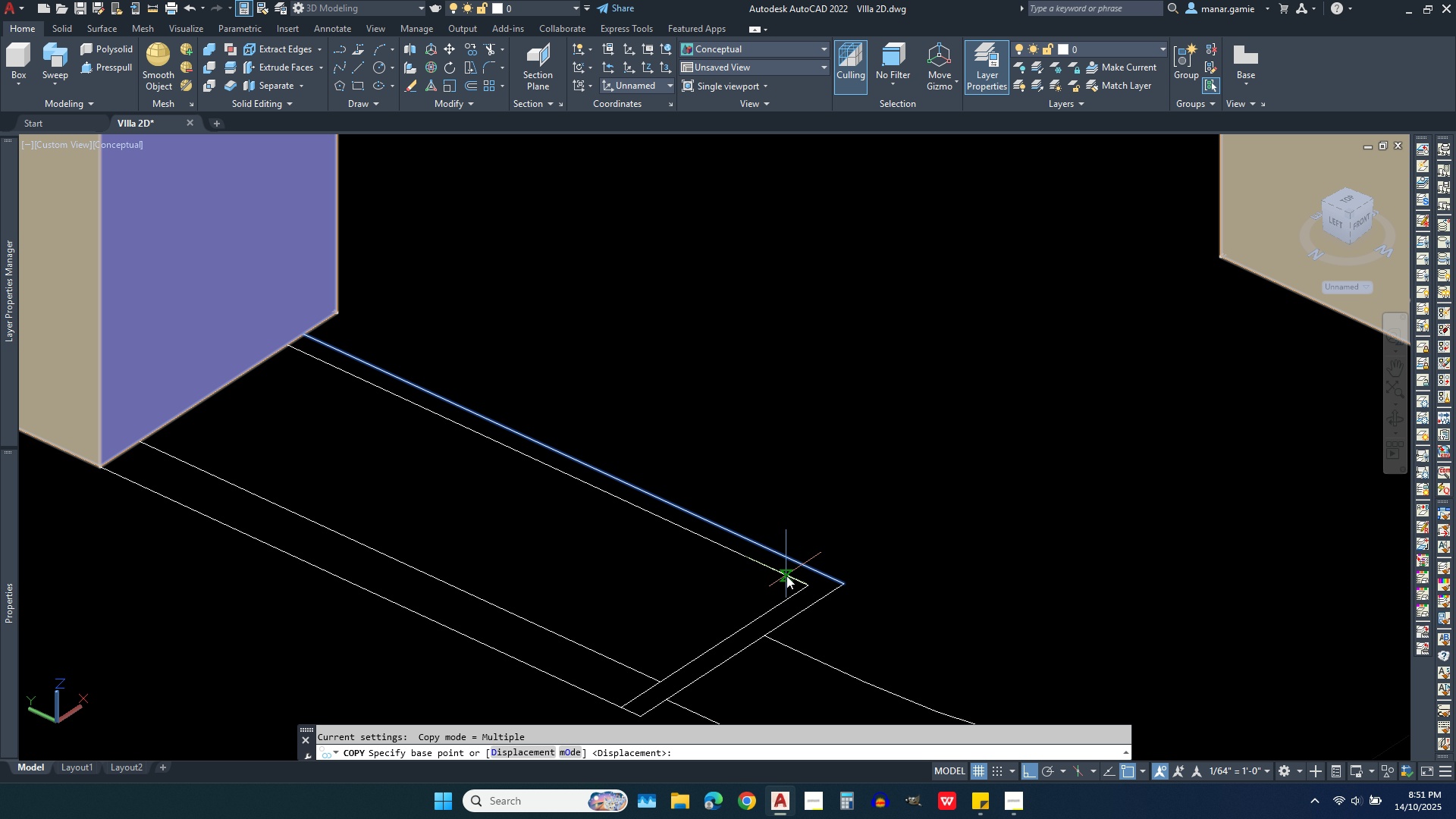 
left_click([805, 581])
 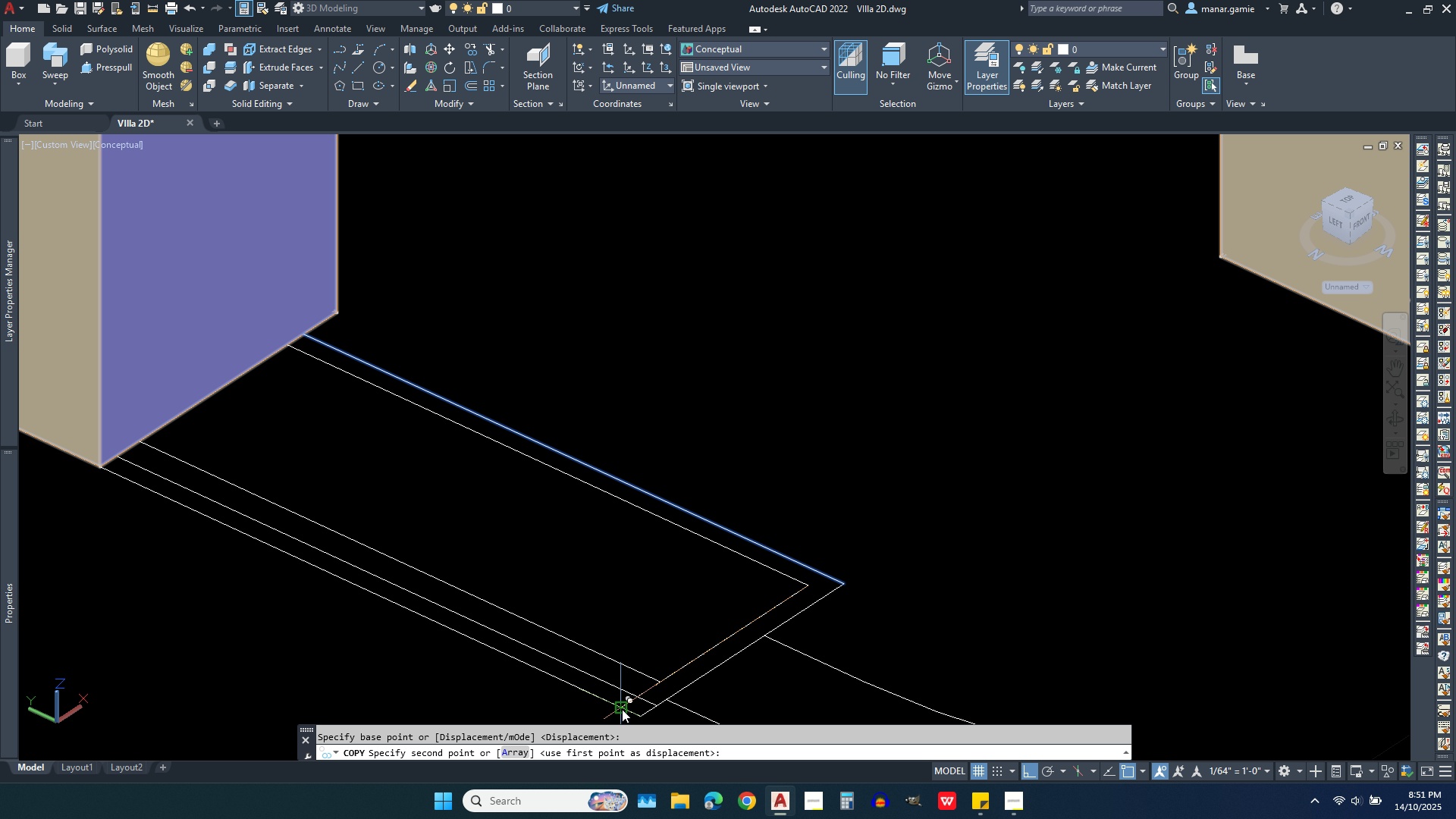 
left_click([620, 709])
 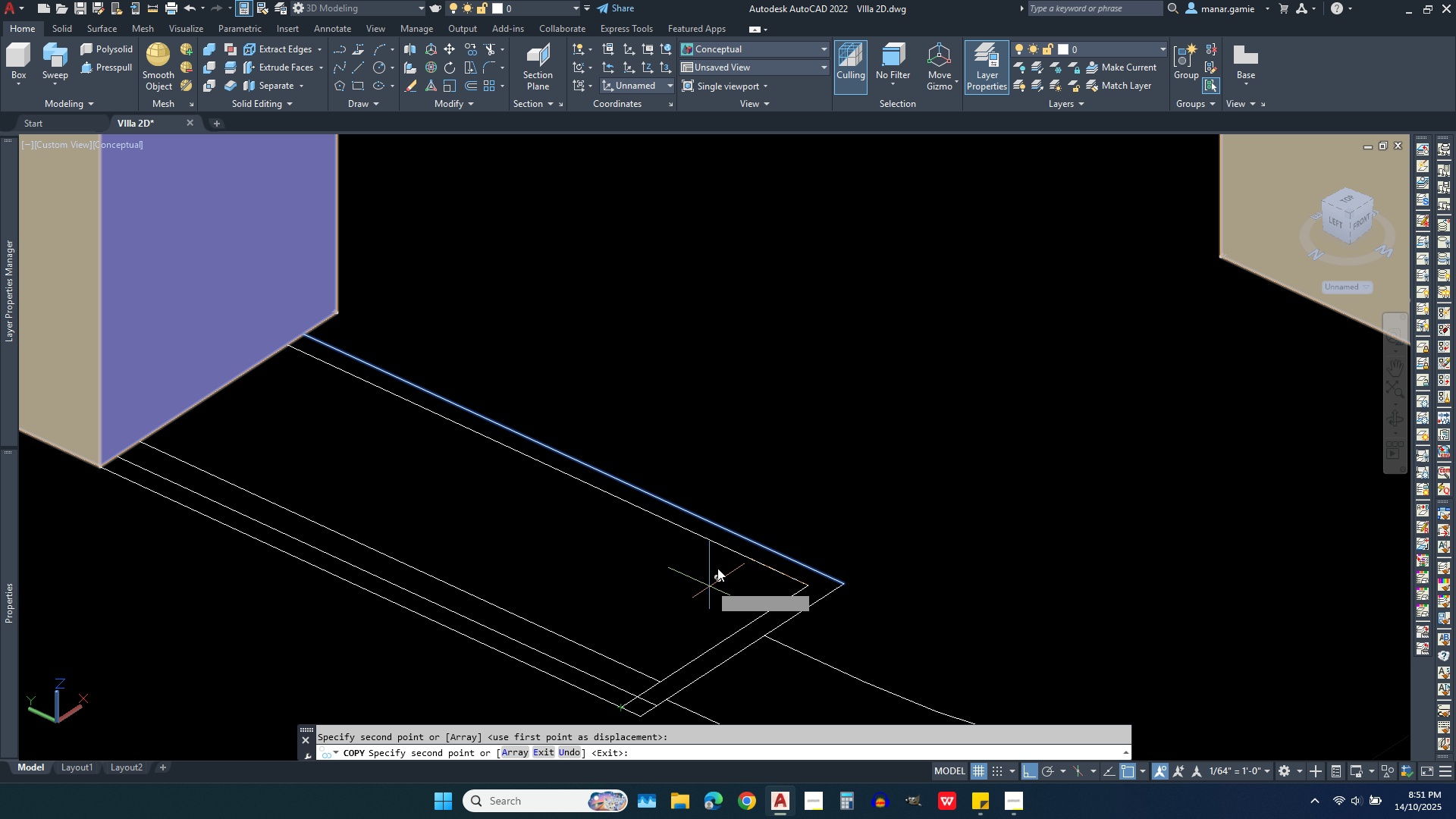 
scroll: coordinate [739, 541], scroll_direction: down, amount: 2.0
 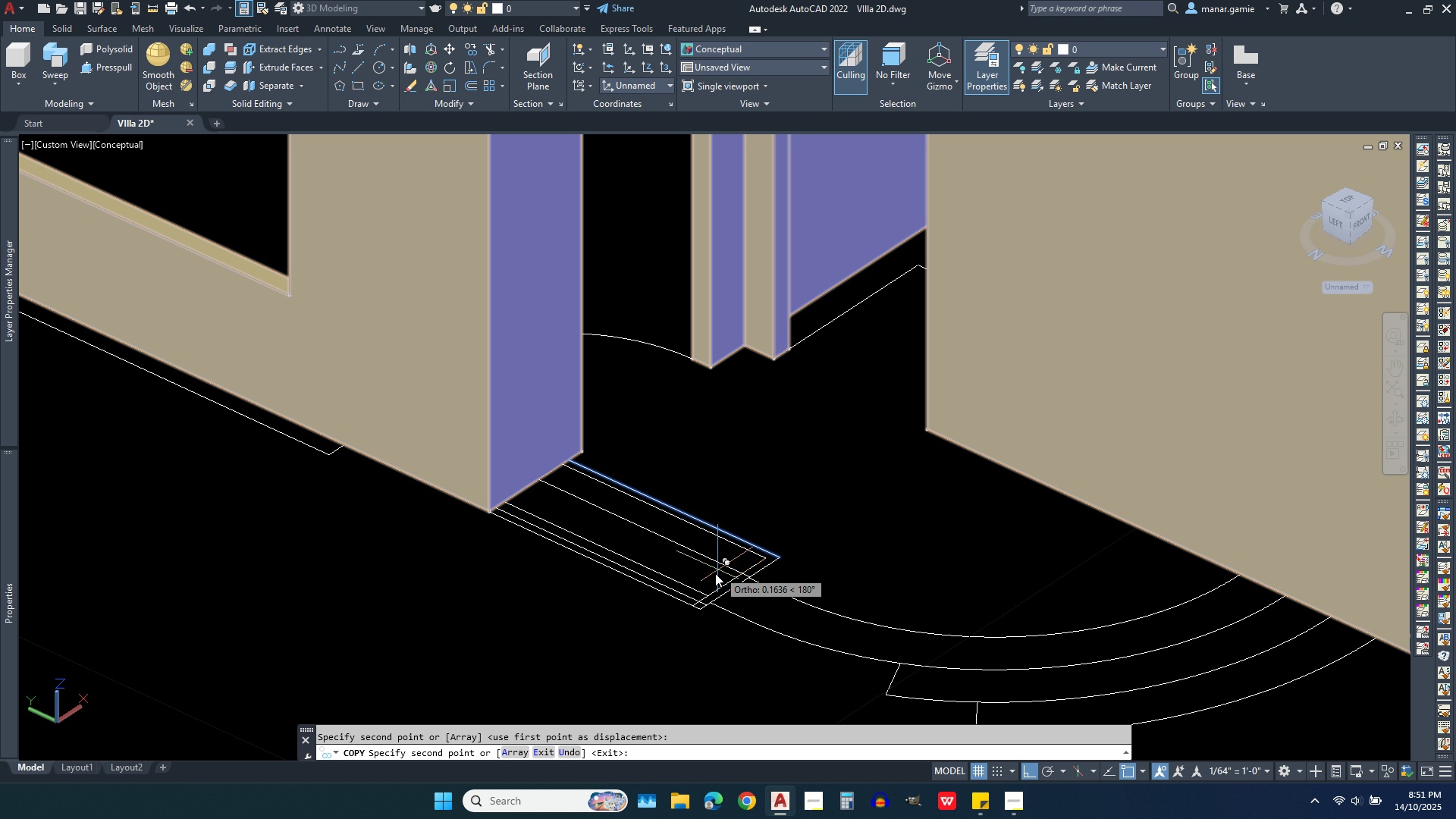 
key(Escape)
 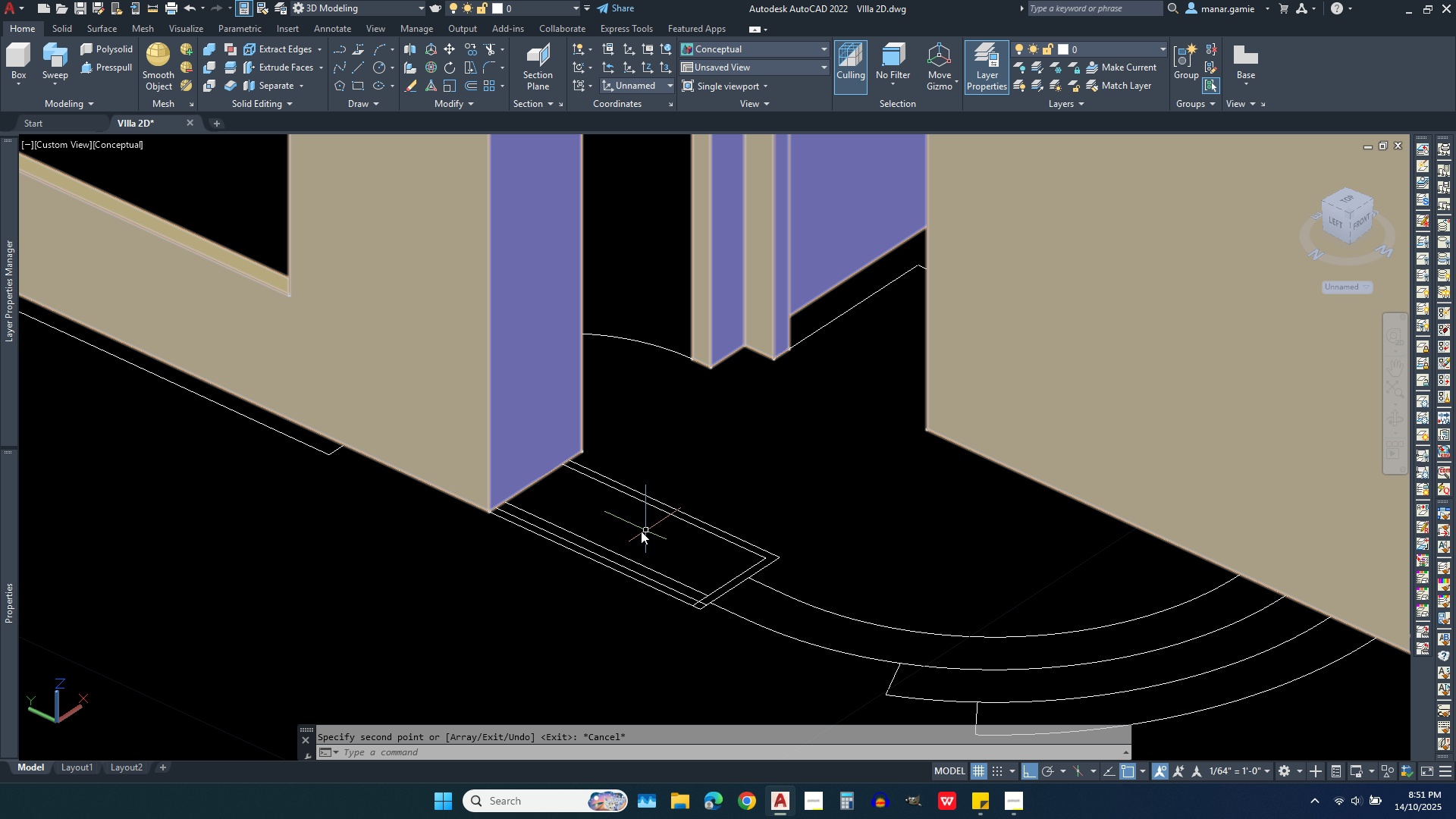 
scroll: coordinate [633, 533], scroll_direction: up, amount: 2.0
 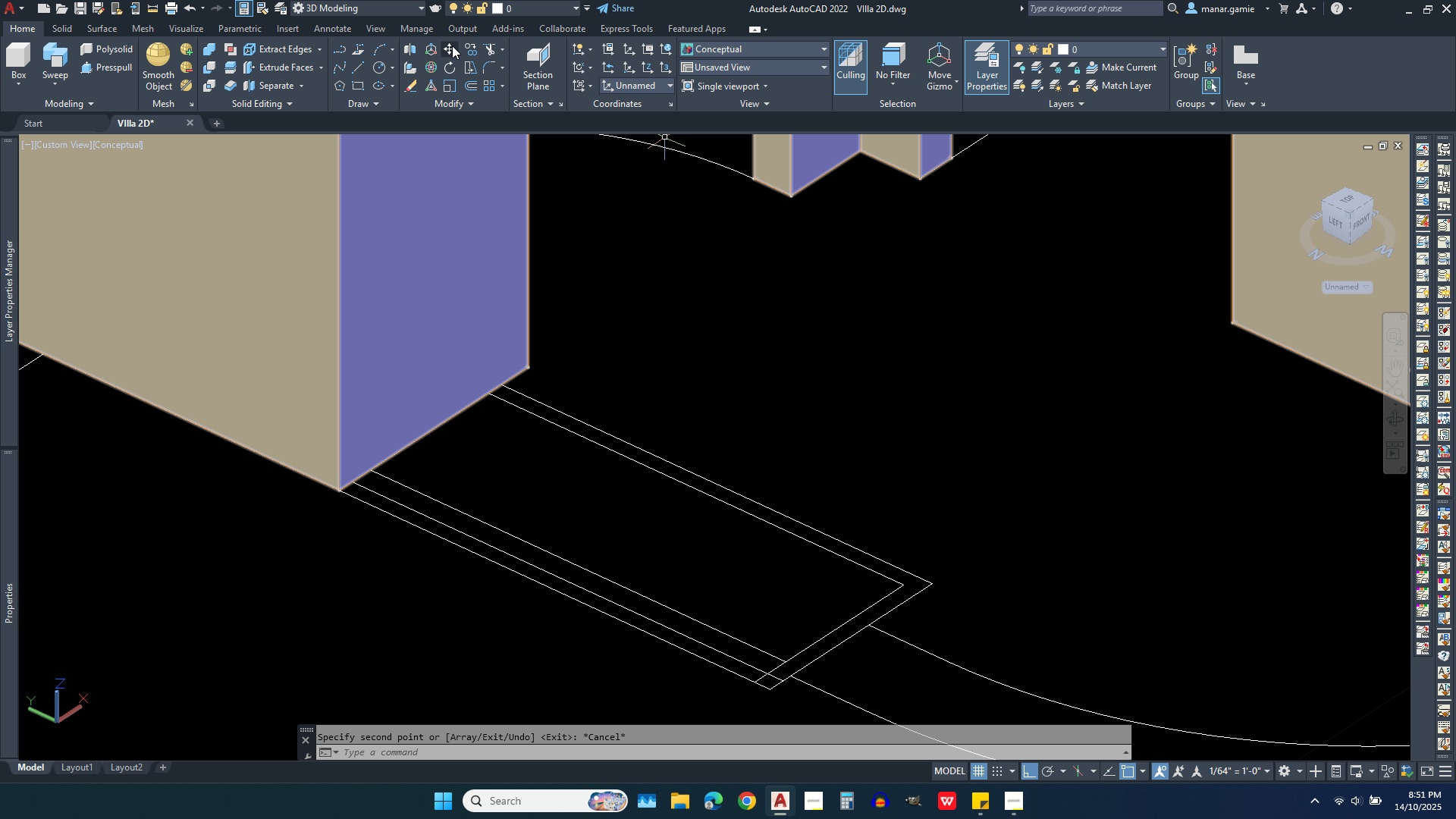 
left_click([487, 46])
 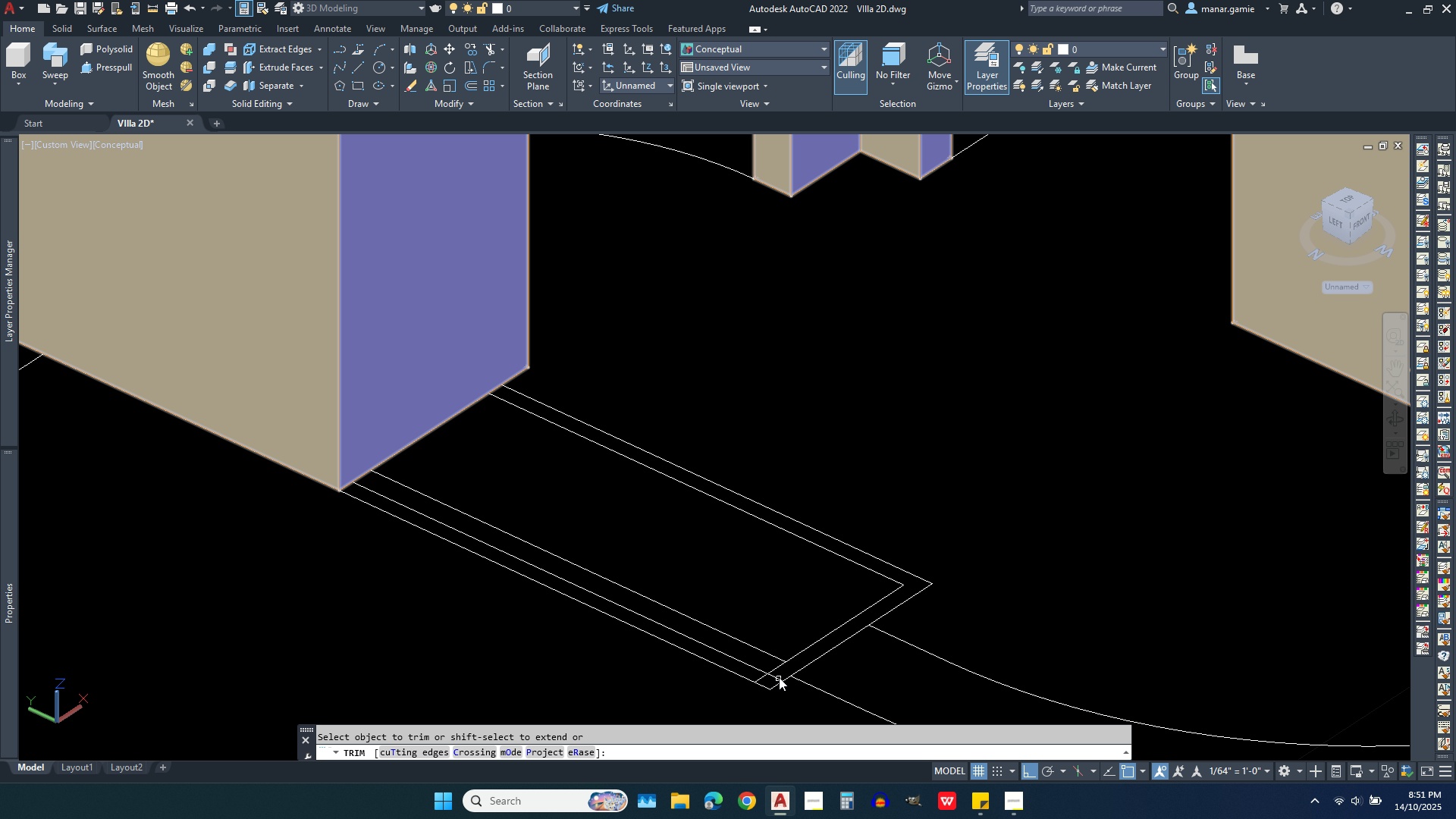 
left_click([779, 679])
 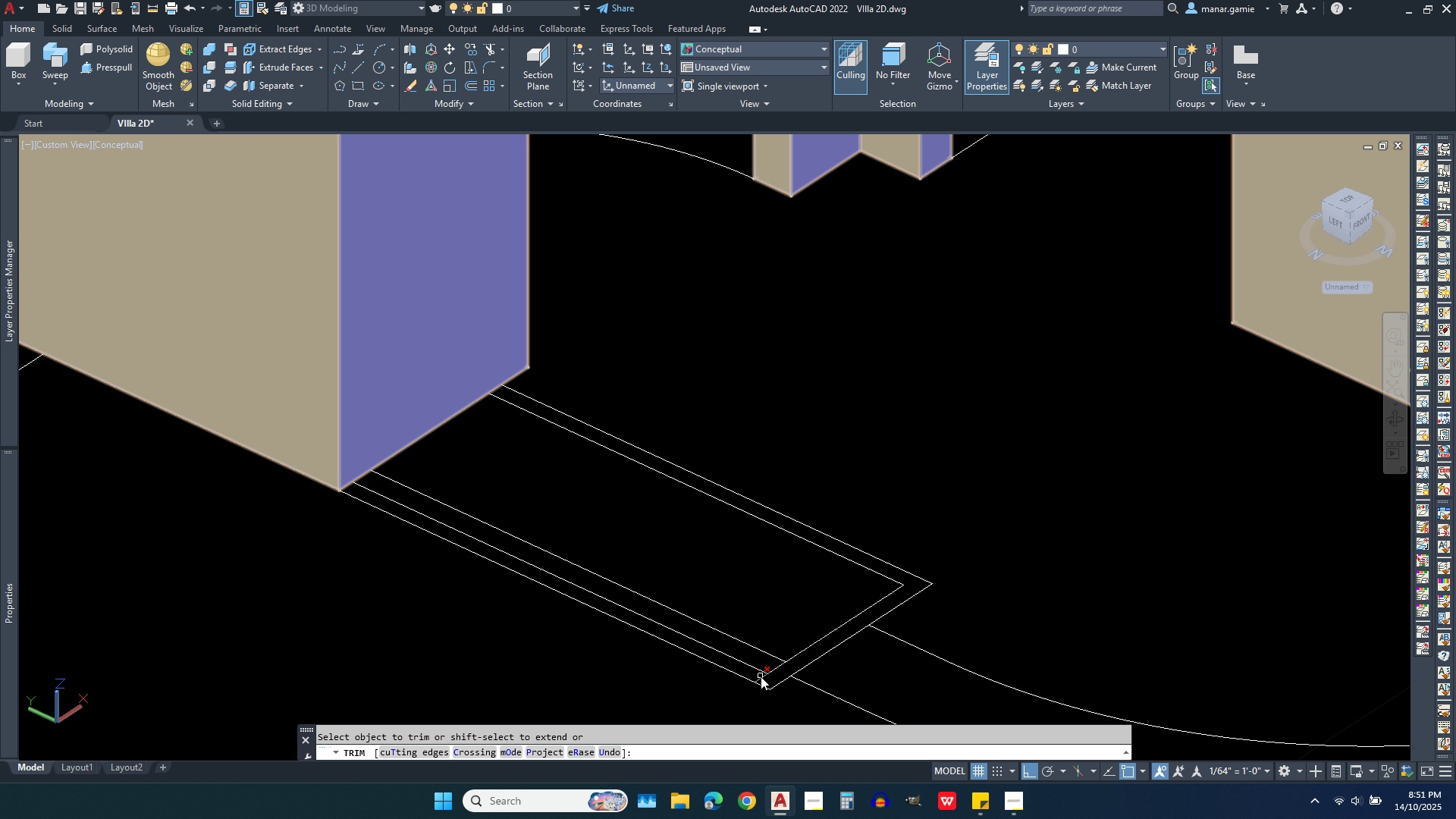 
left_click([763, 679])
 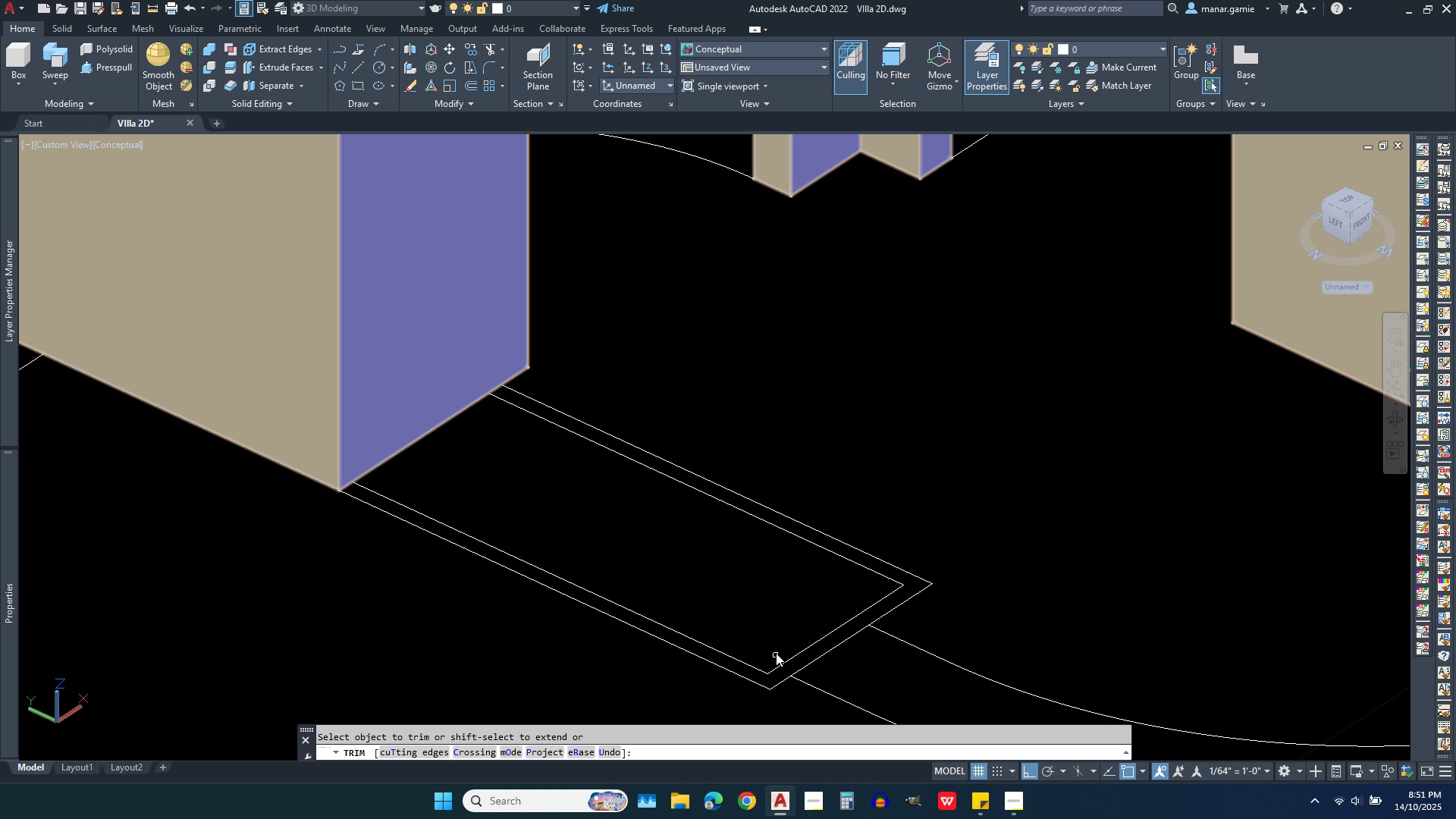 
scroll: coordinate [975, 470], scroll_direction: down, amount: 1.0
 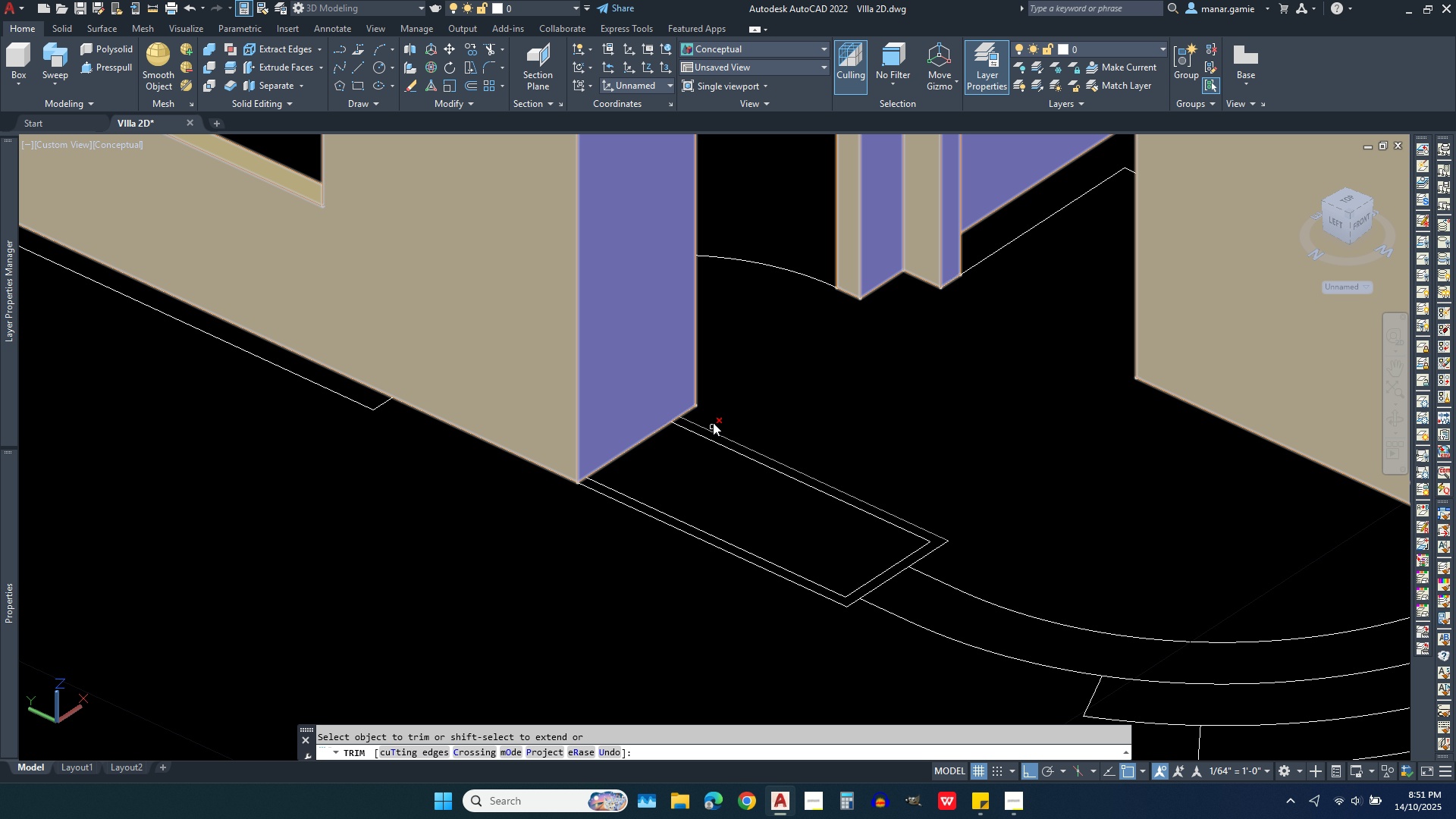 
right_click([713, 406])
 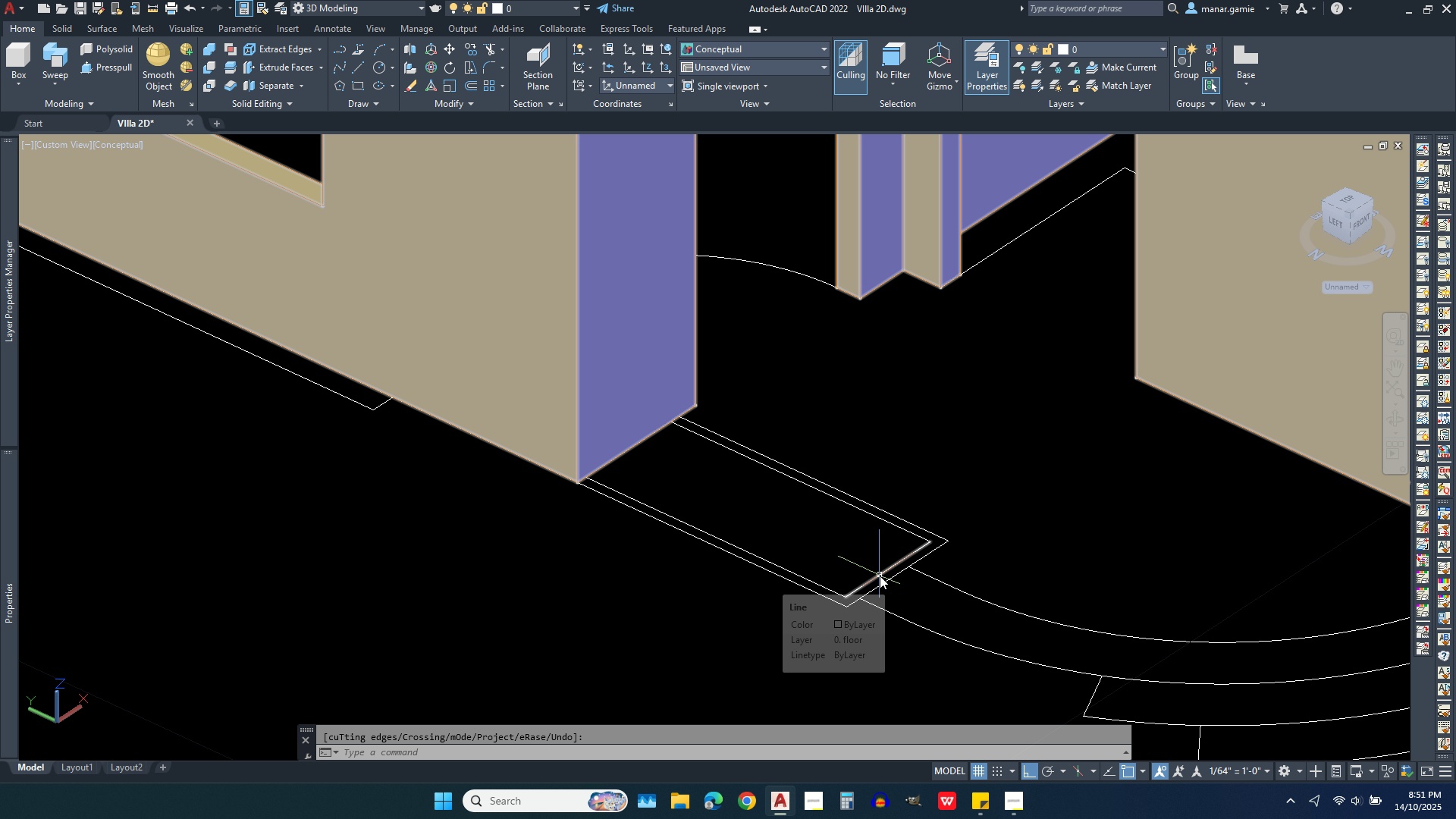 
left_click([890, 581])
 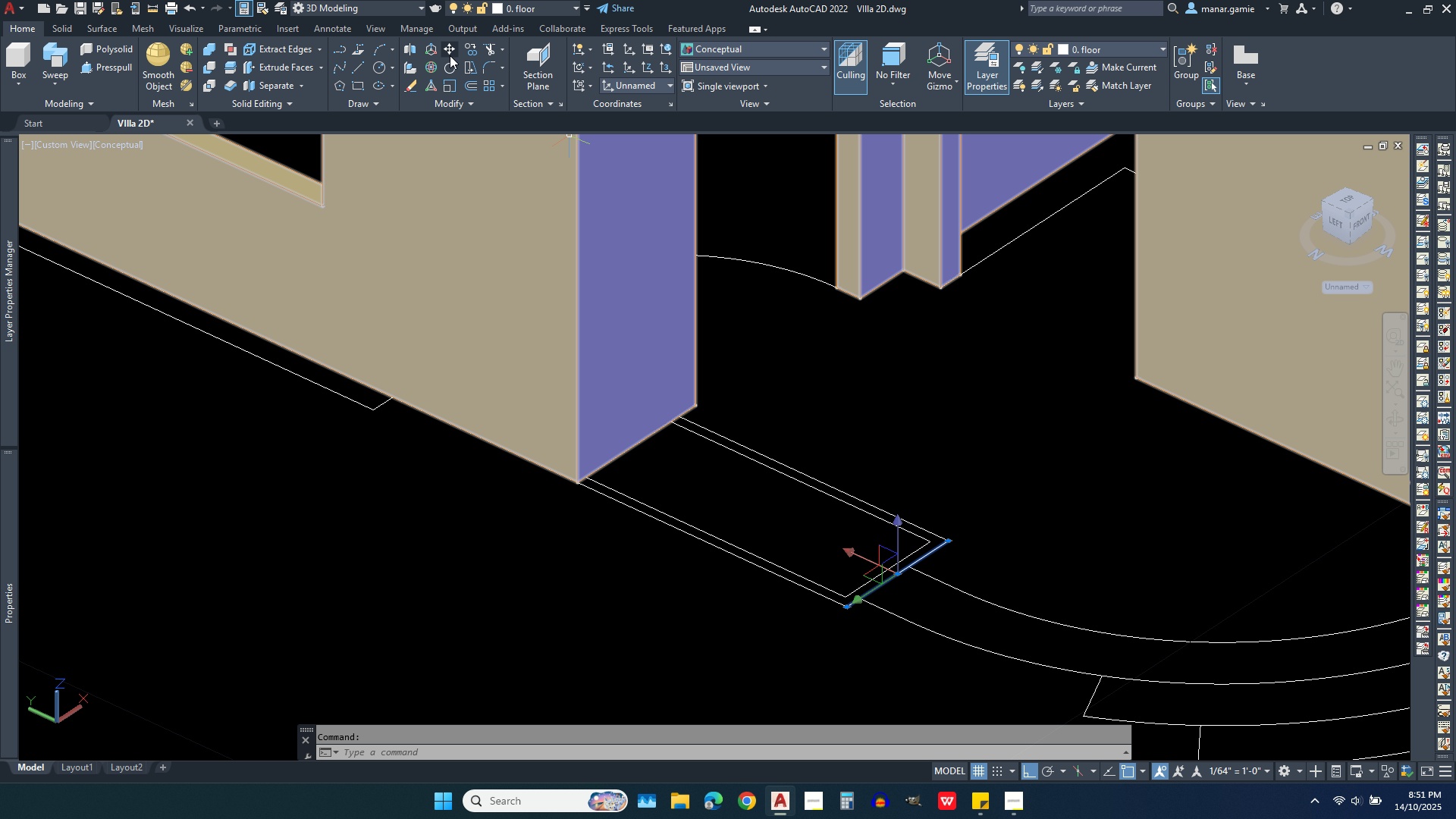 
left_click([473, 50])
 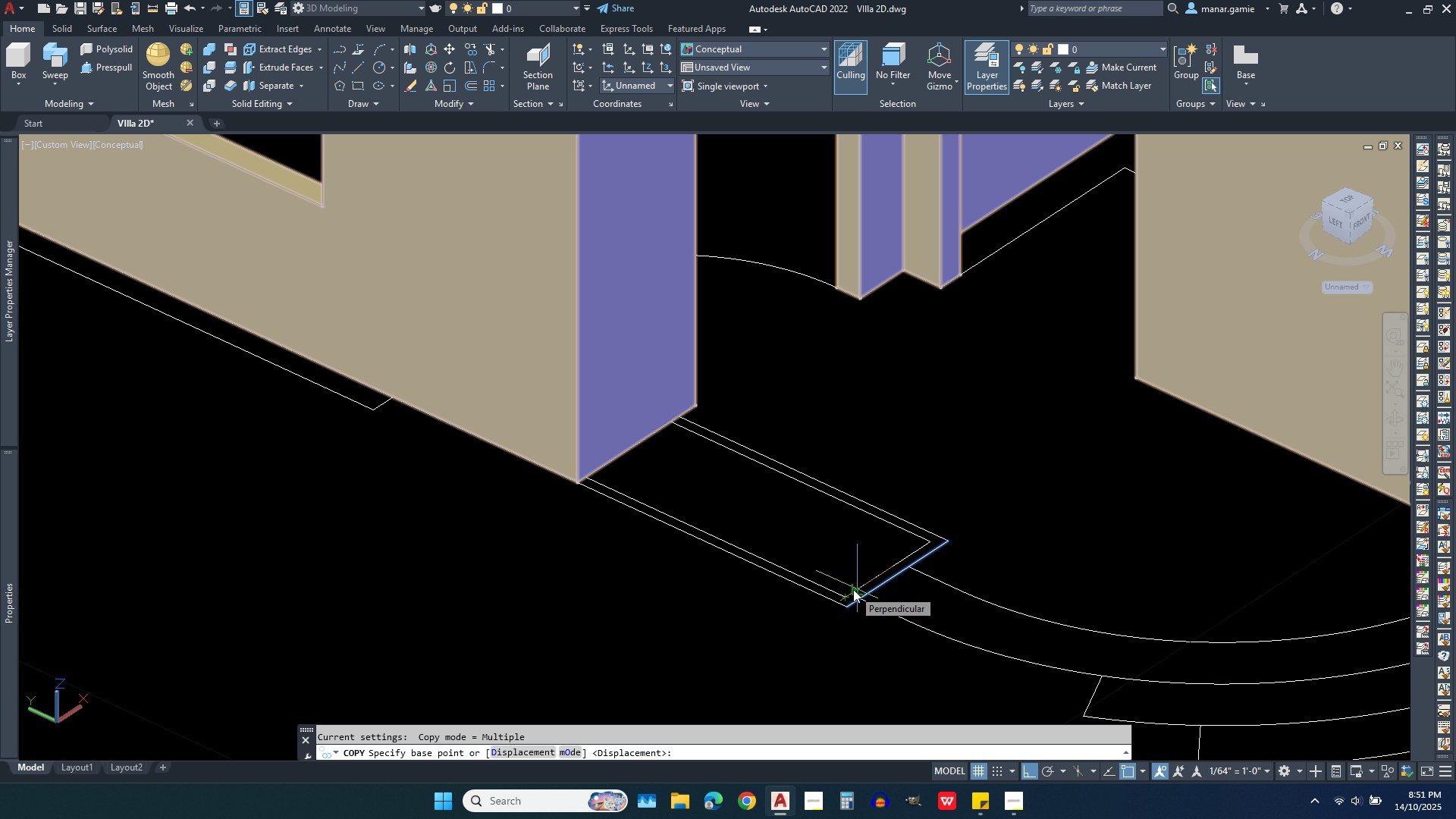 
wait(5.68)
 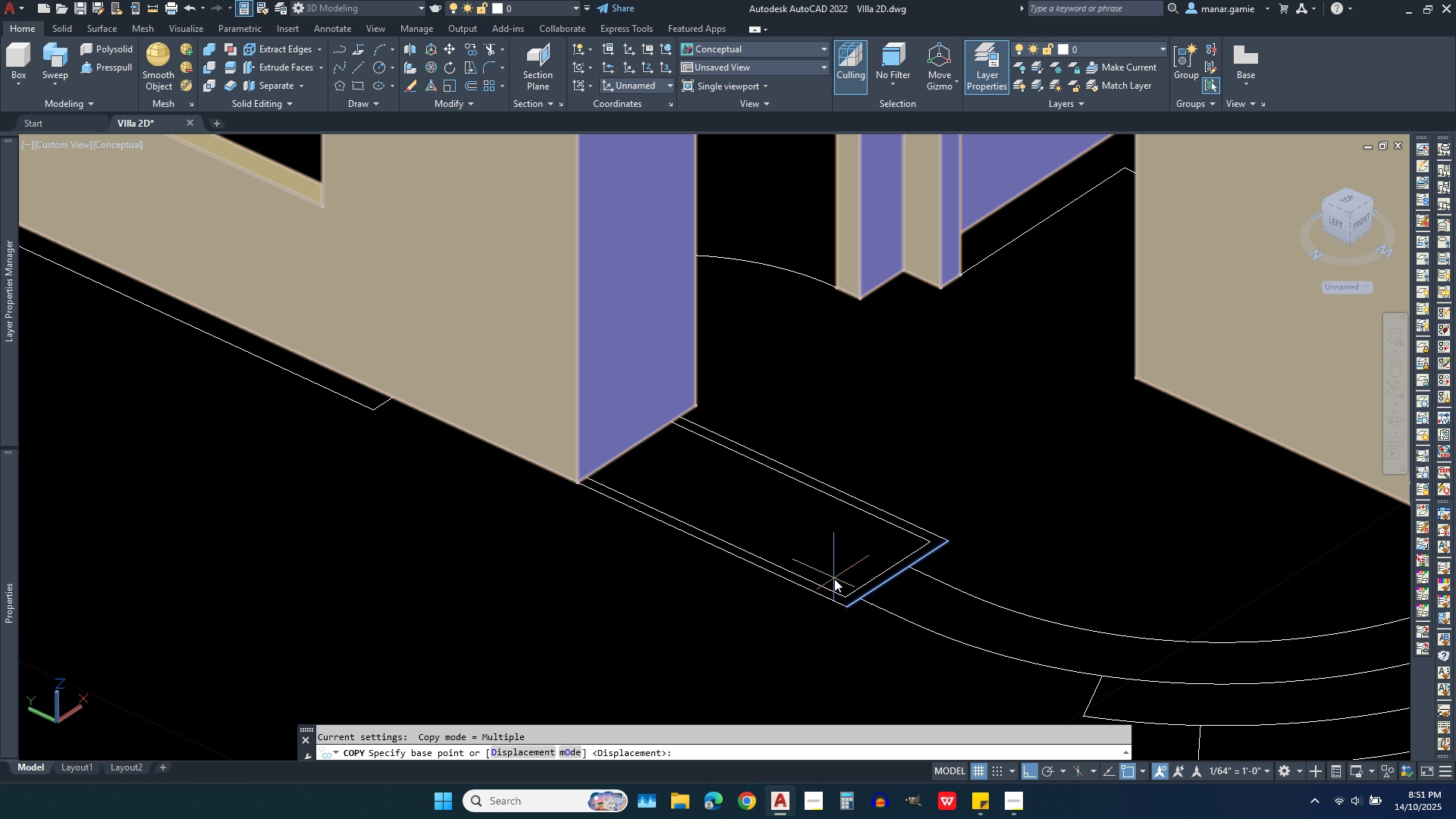 
left_click([845, 592])
 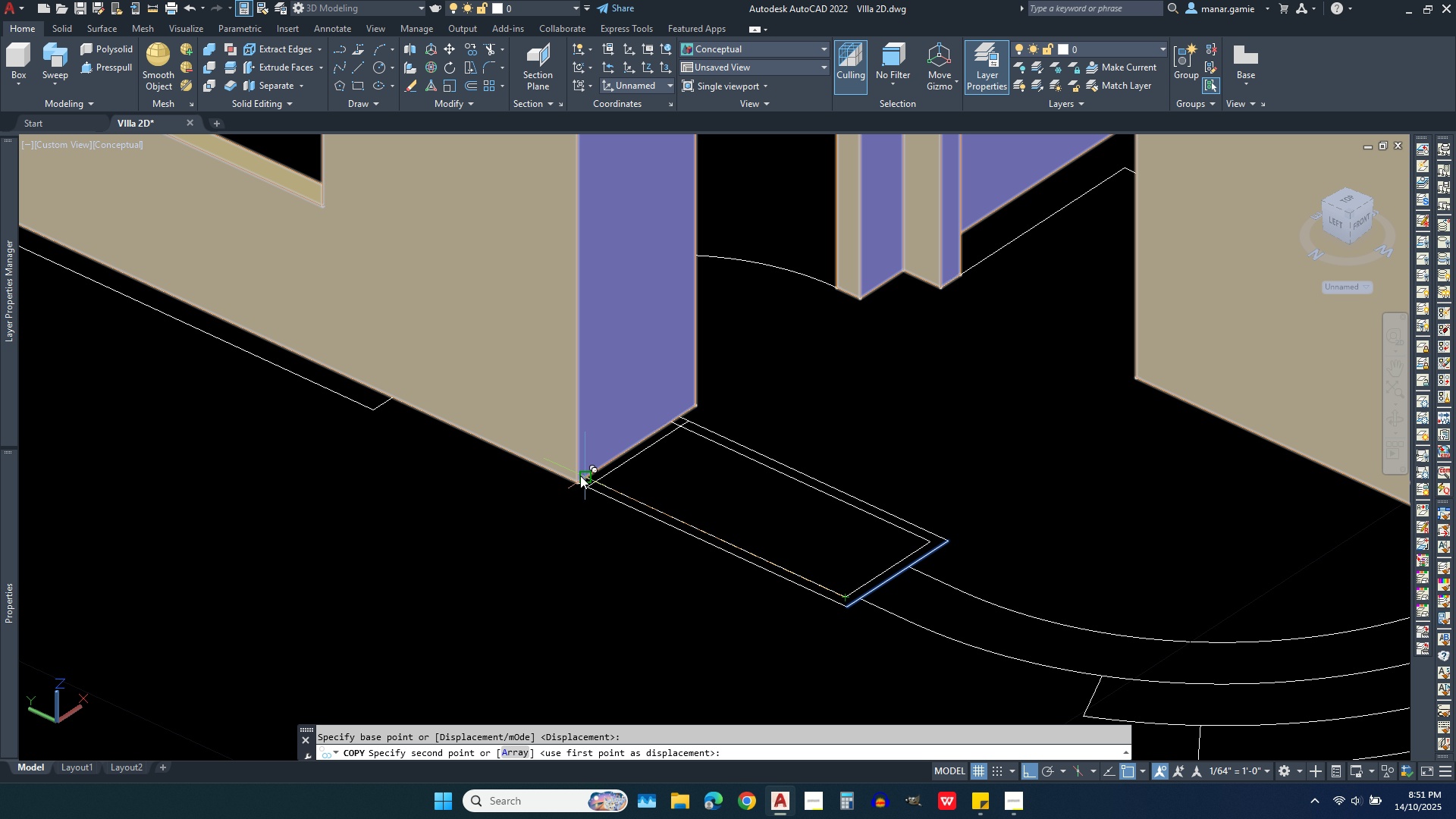 
left_click([580, 472])
 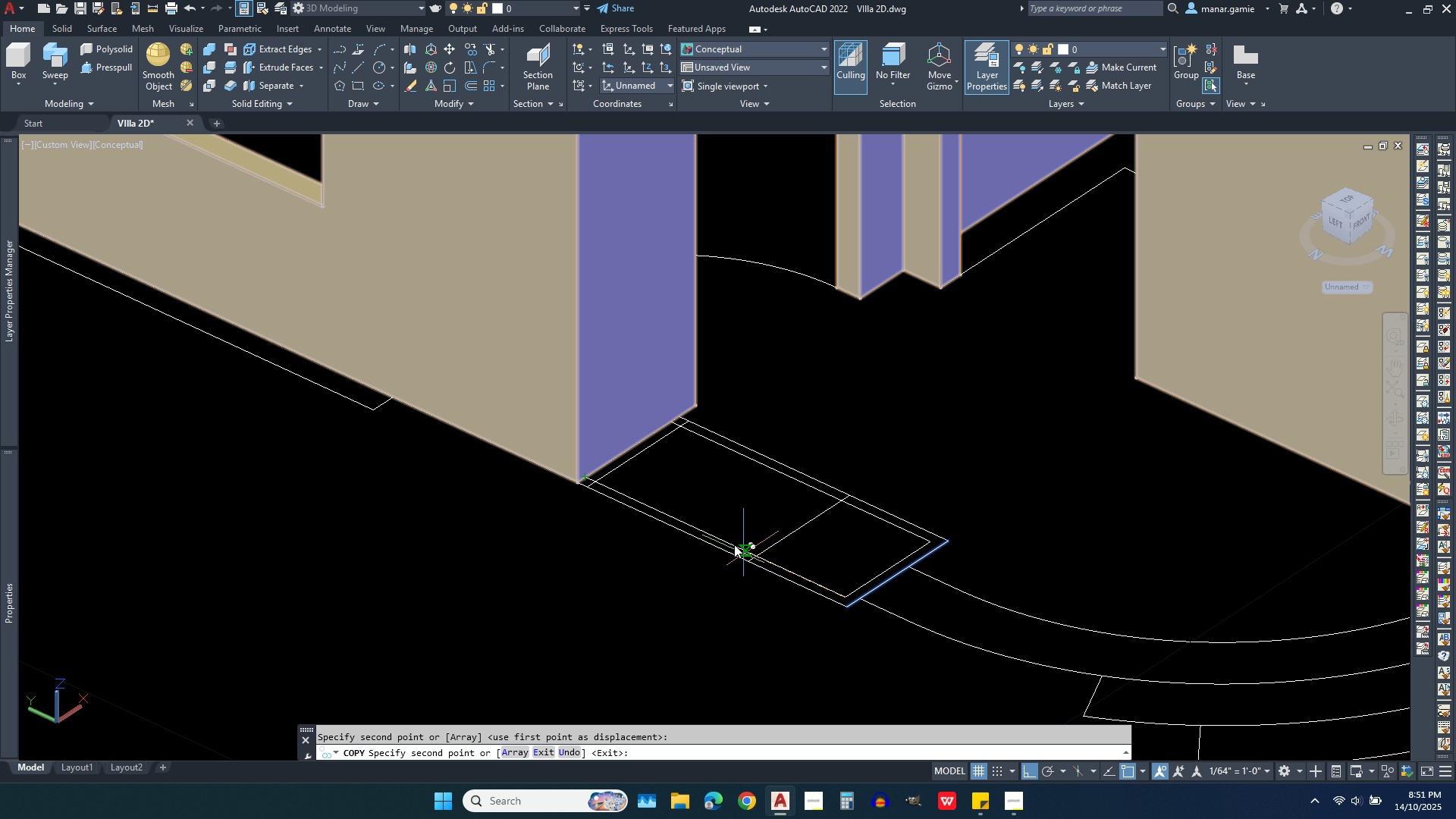 
scroll: coordinate [601, 433], scroll_direction: up, amount: 3.0
 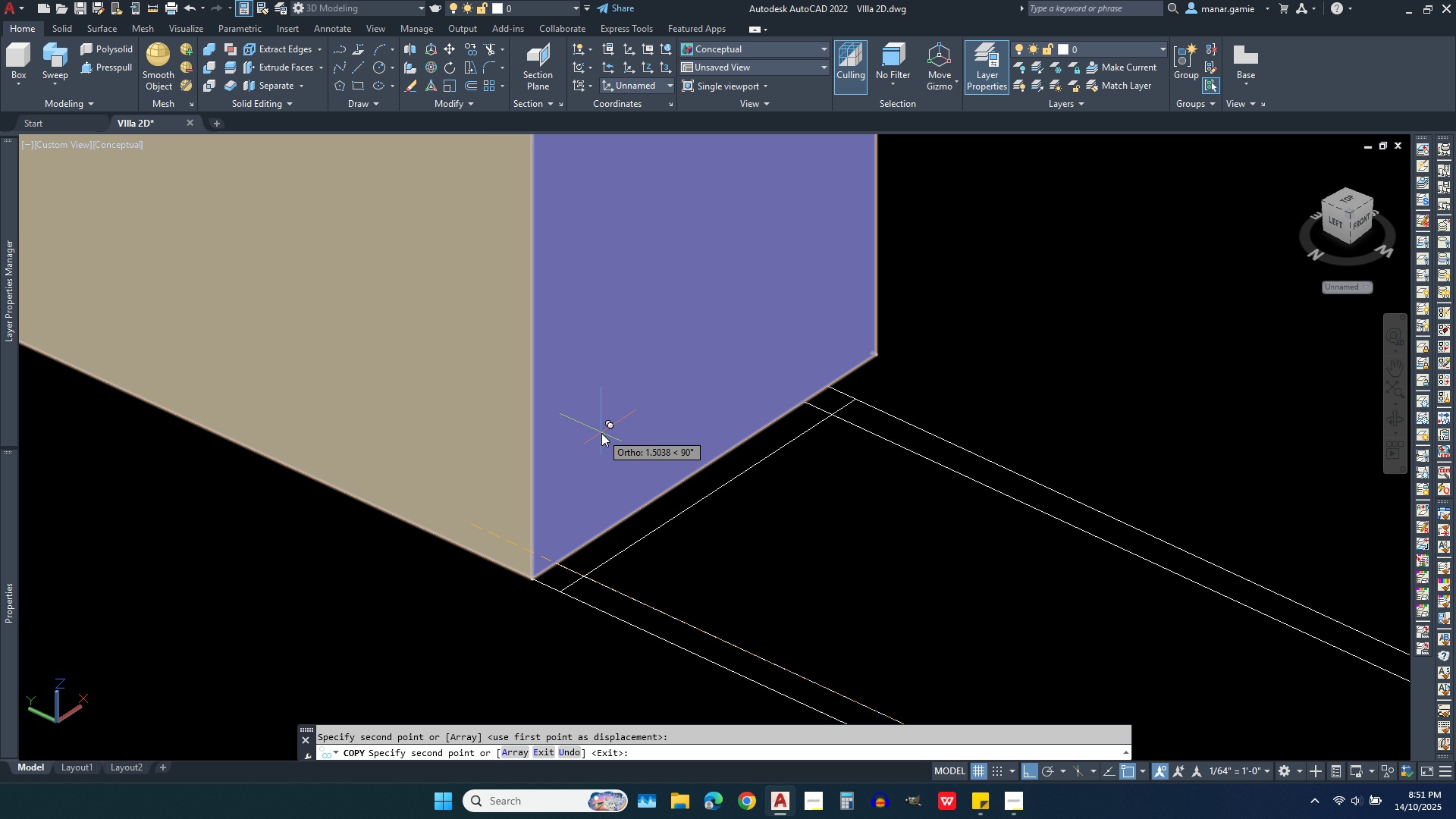 
key(Escape)
 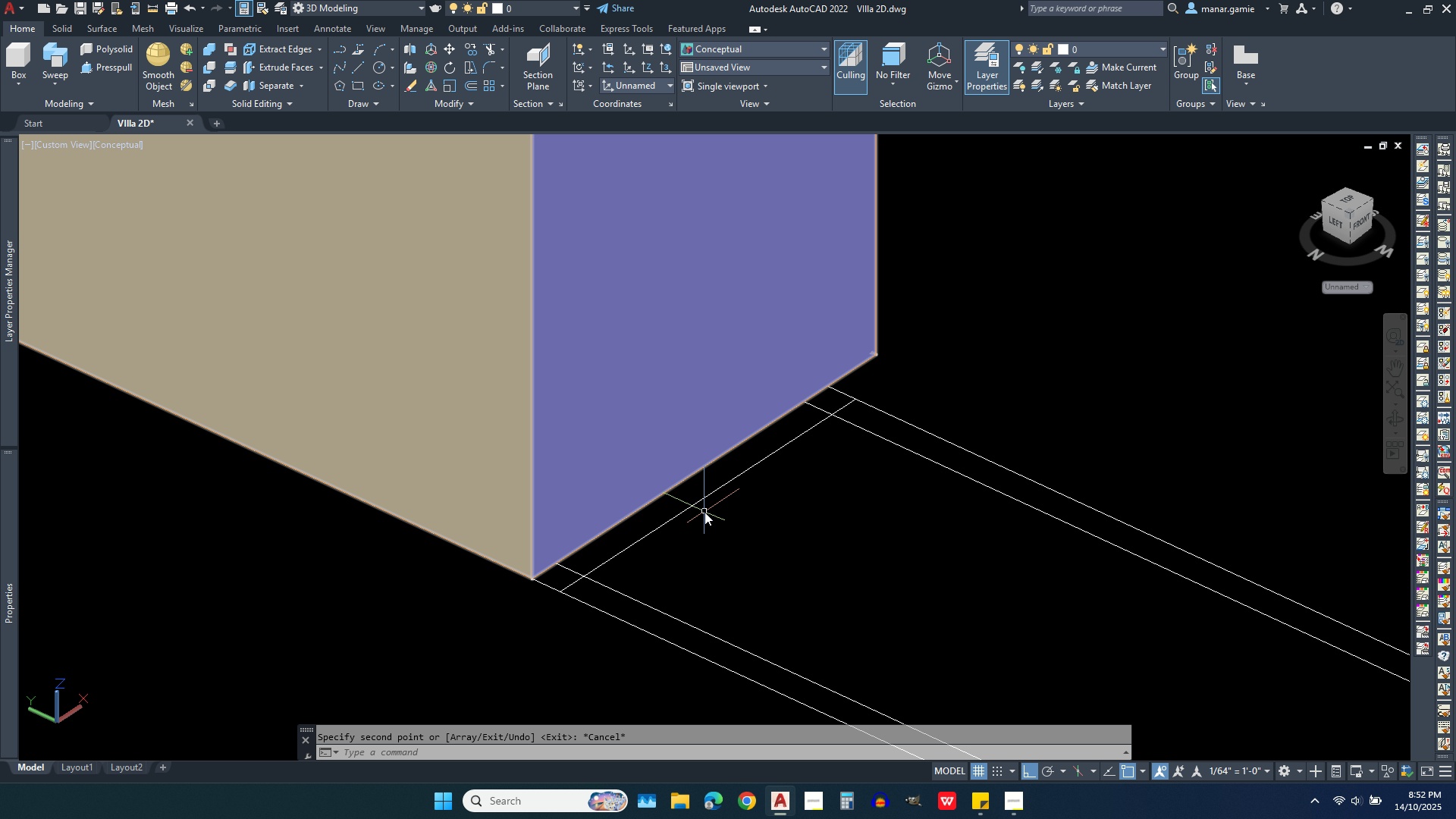 
wait(5.36)
 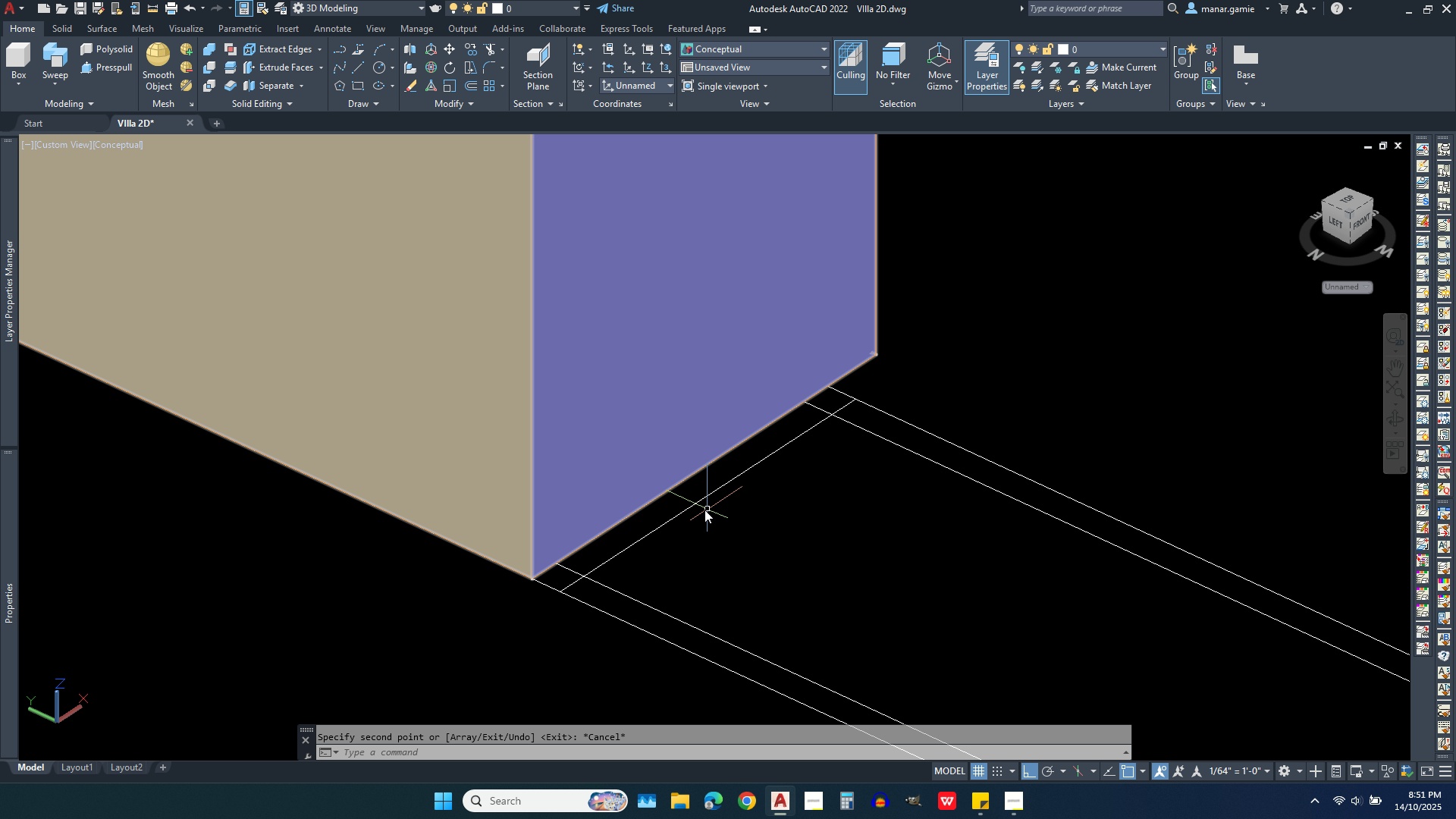 
scroll: coordinate [896, 512], scroll_direction: down, amount: 4.0
 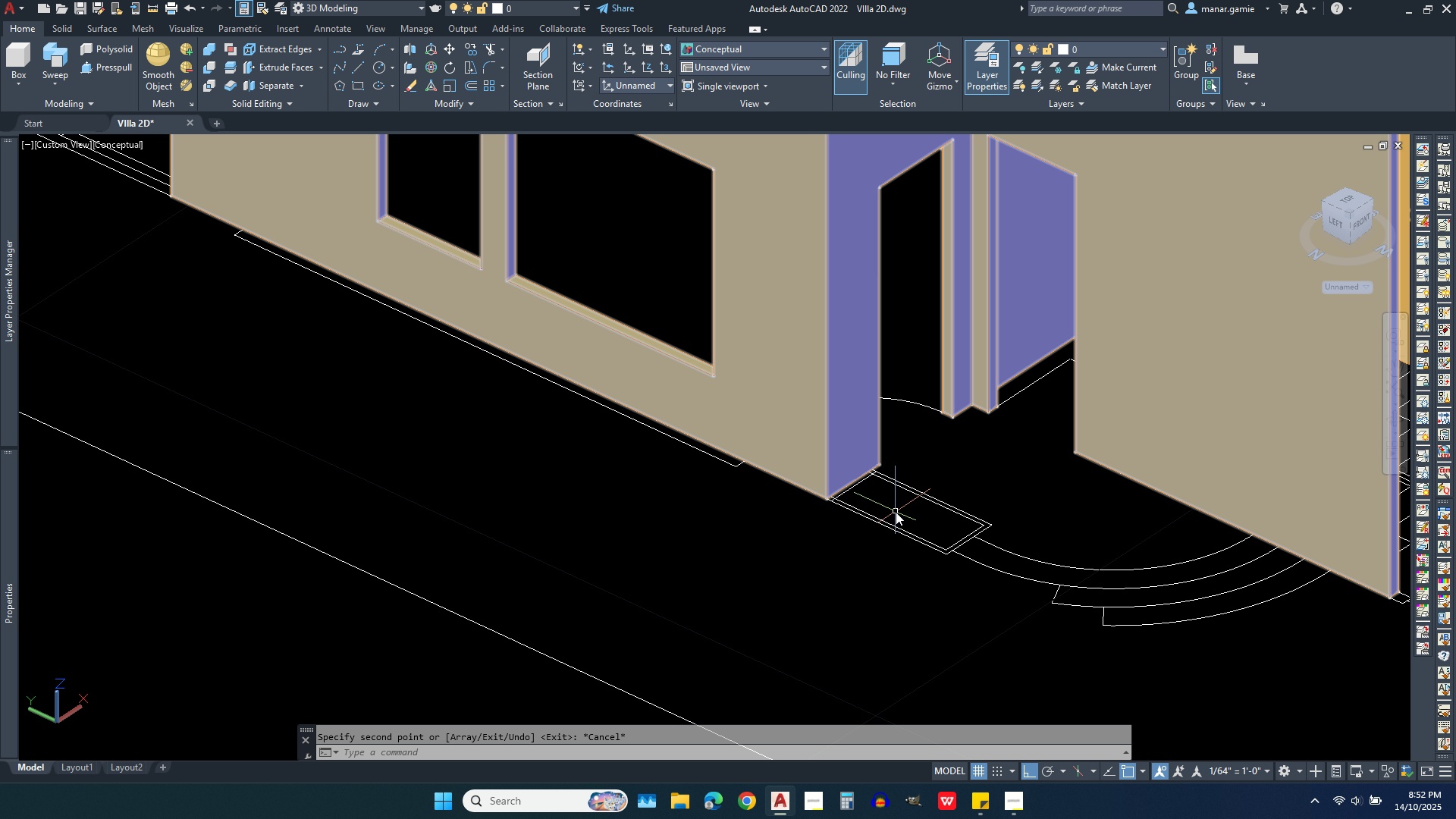 
scroll: coordinate [901, 526], scroll_direction: up, amount: 3.0
 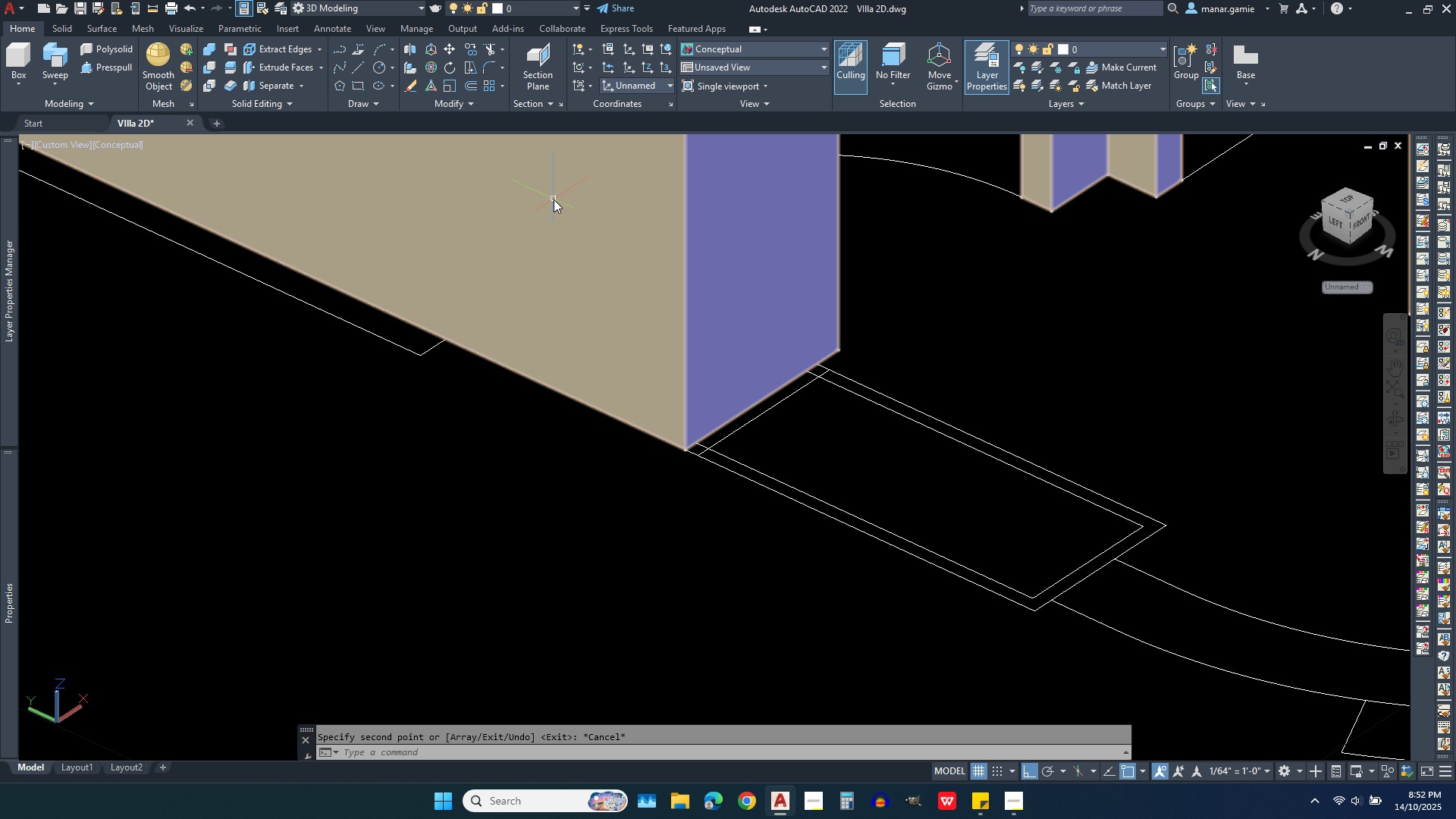 
wait(10.31)
 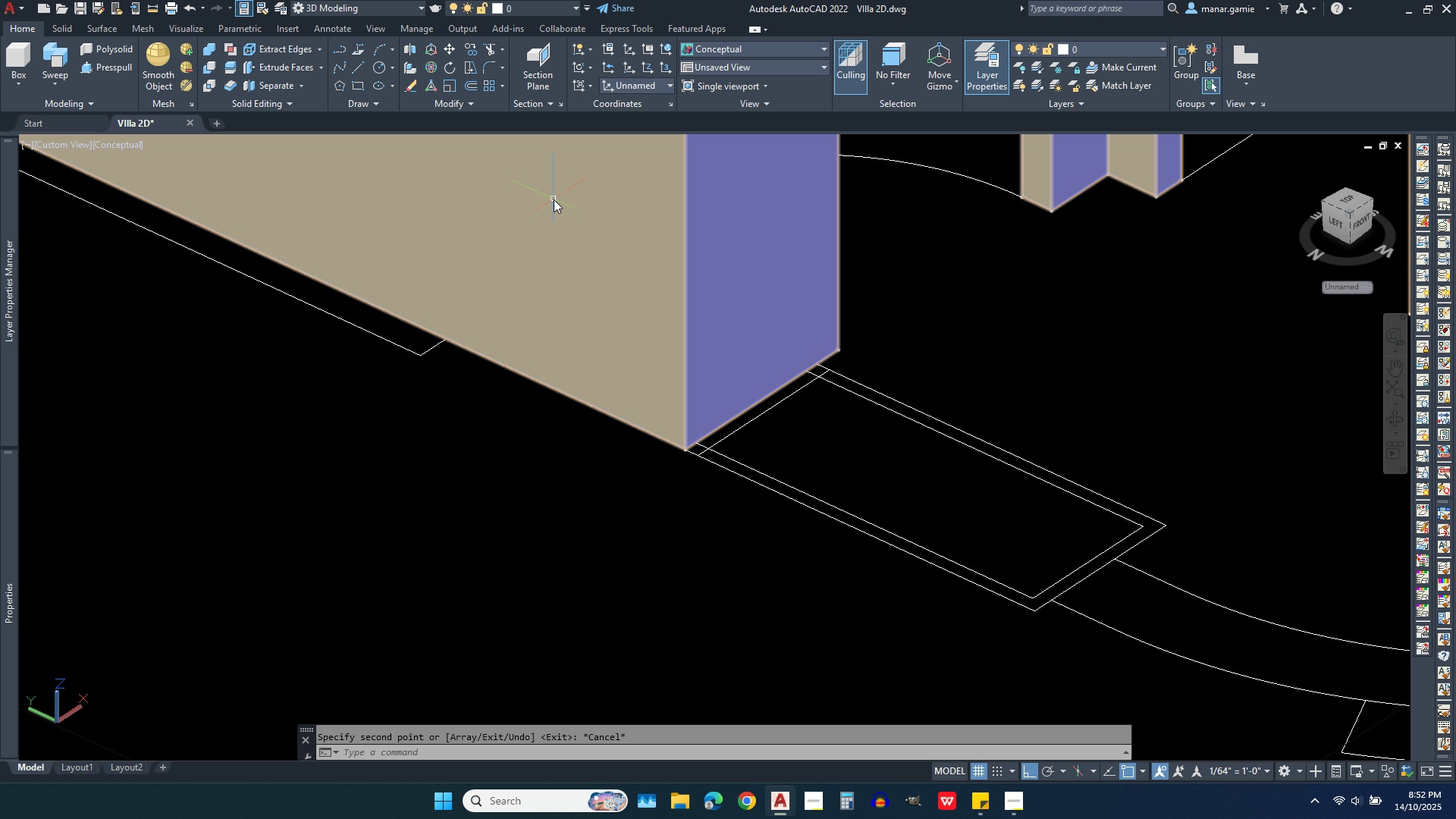 
left_click([1140, 55])
 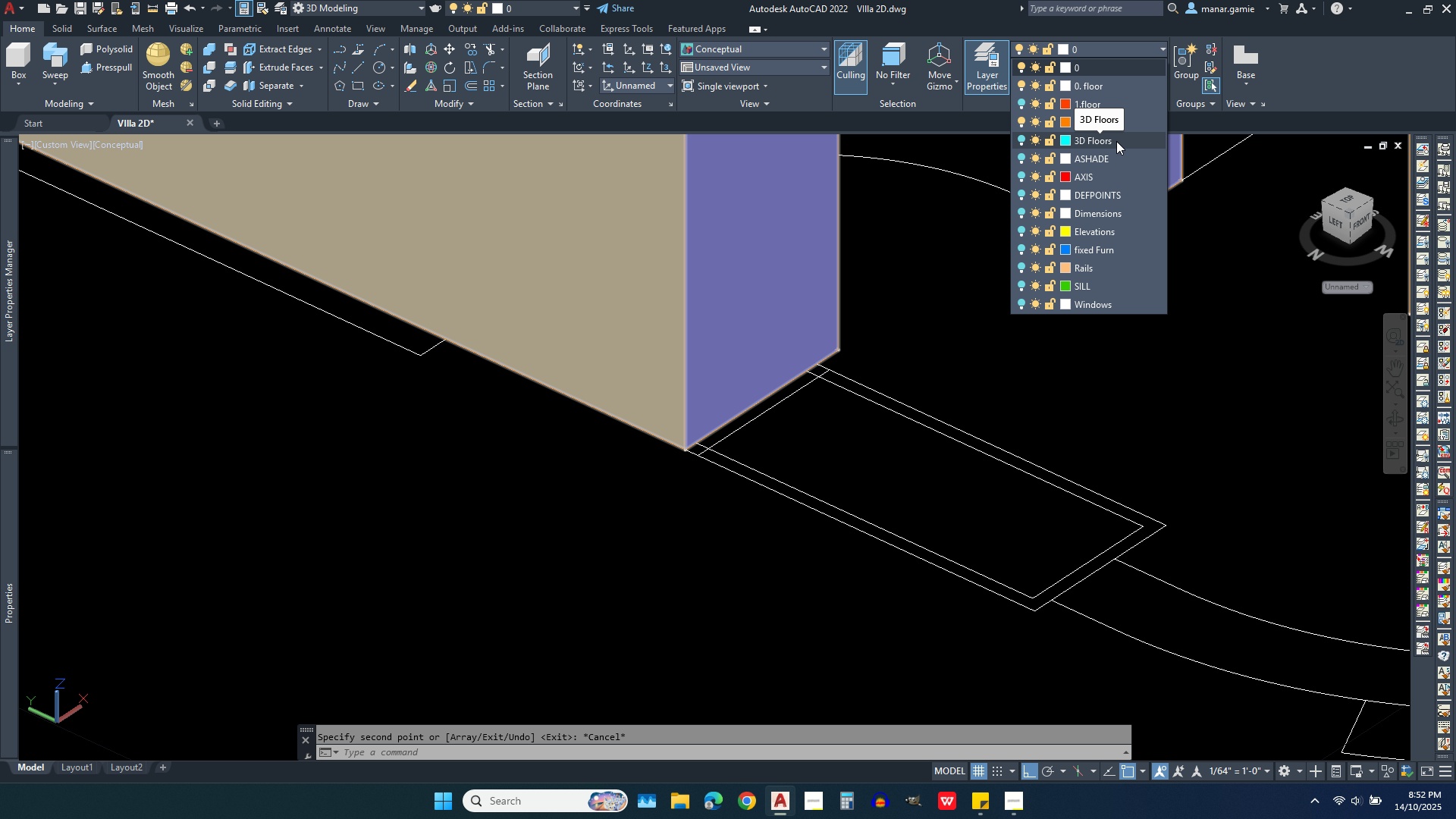 
left_click([1116, 125])
 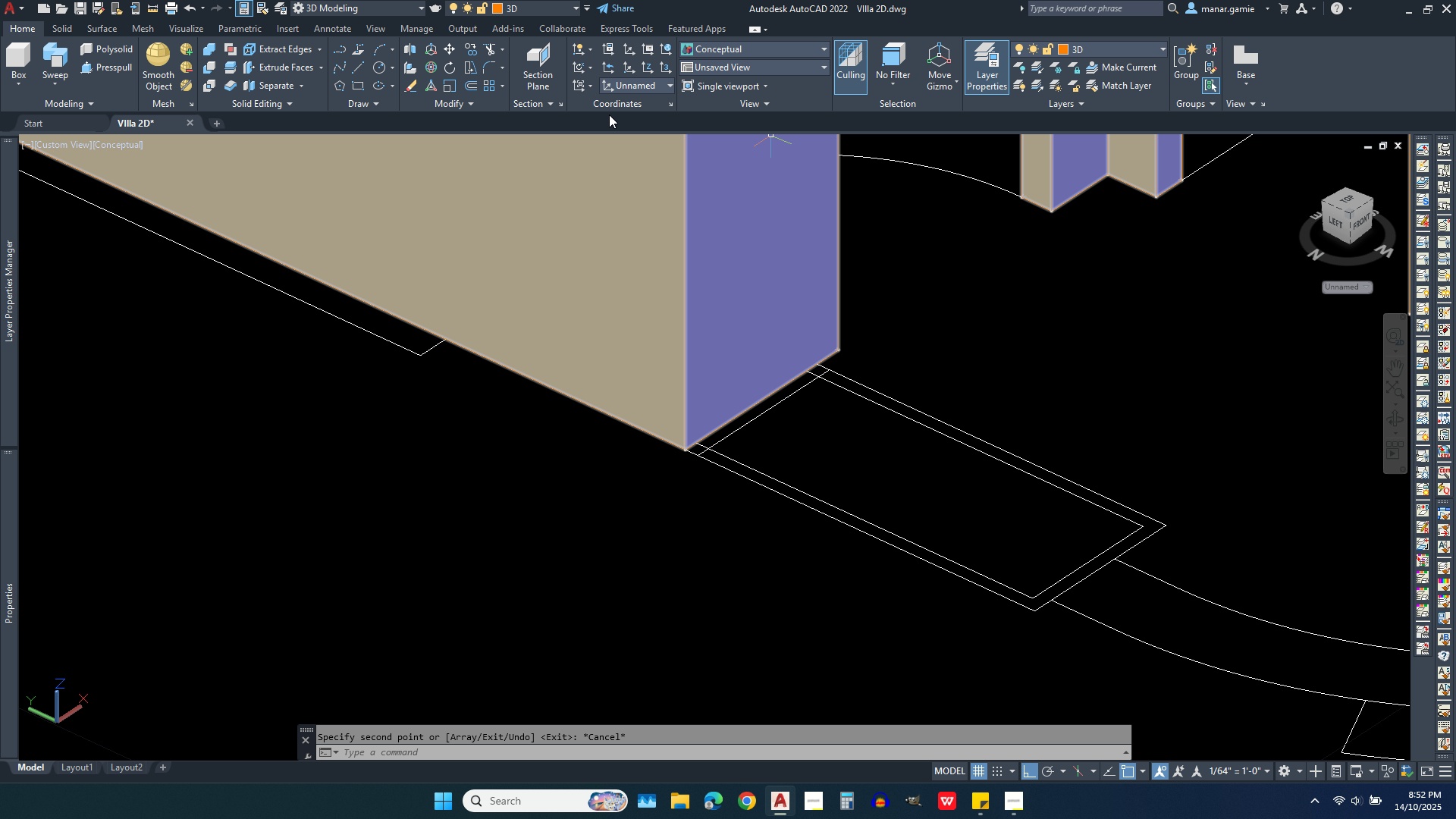 
left_click([359, 88])
 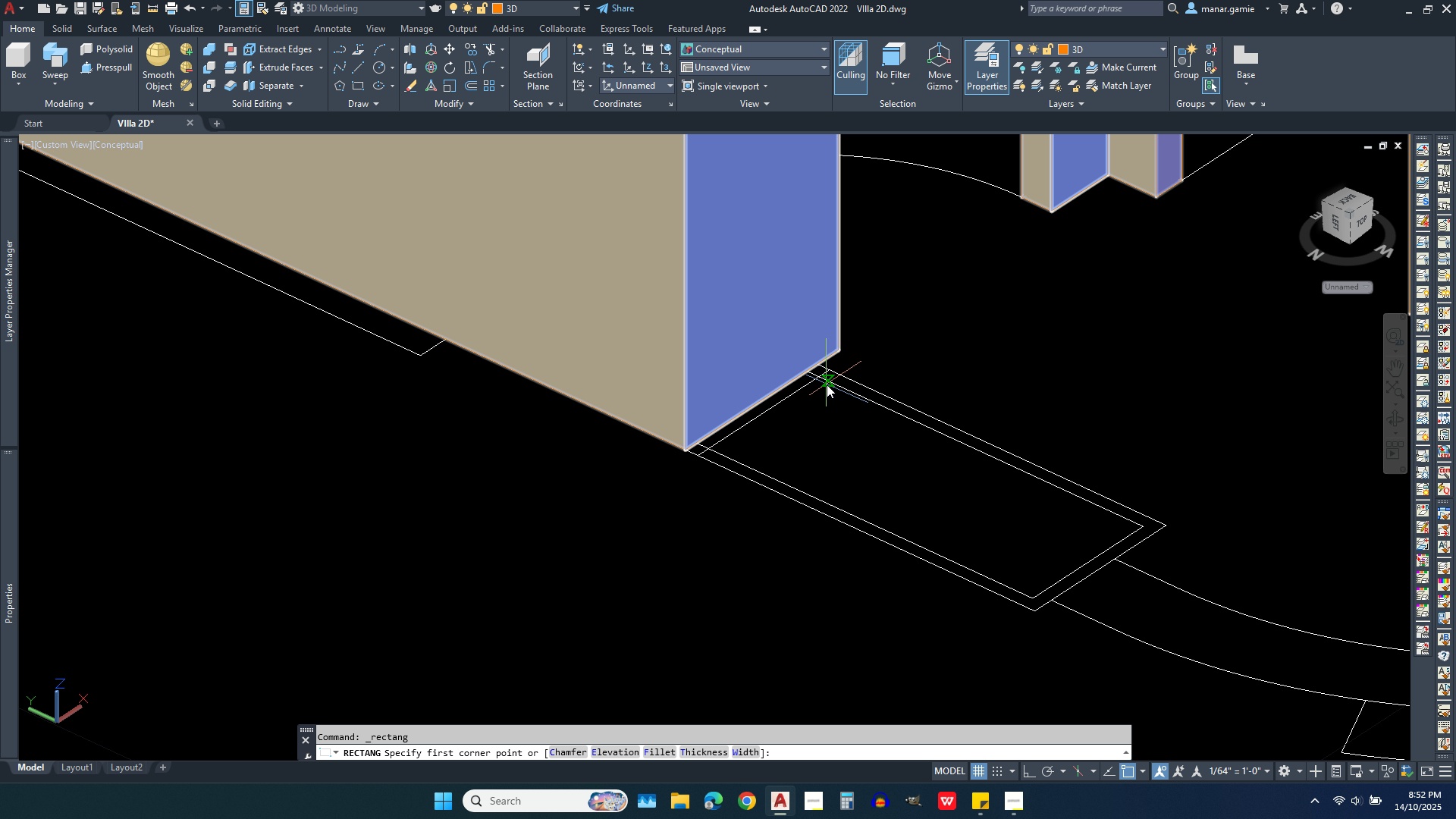 
left_click([814, 380])
 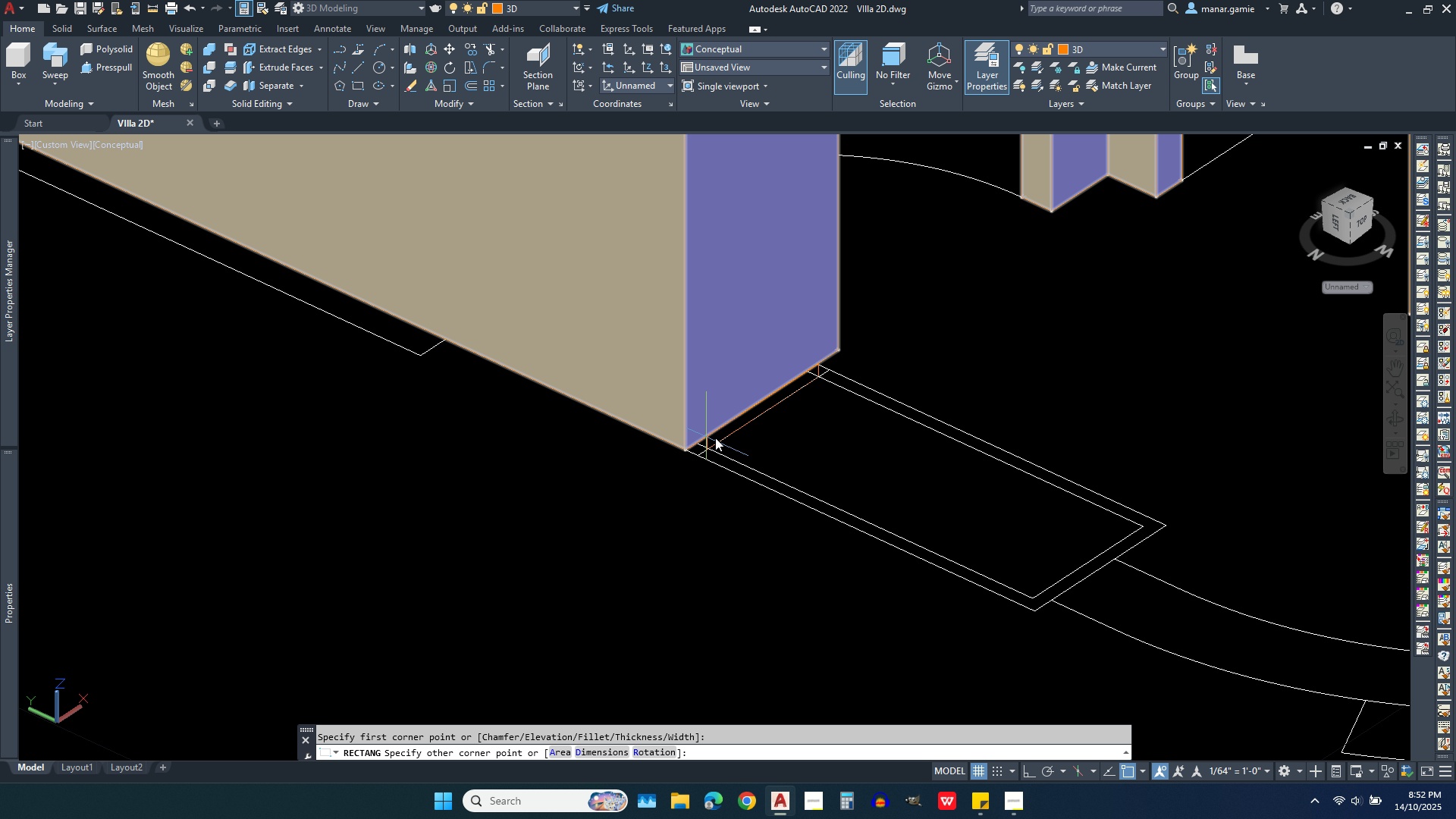 
wait(7.75)
 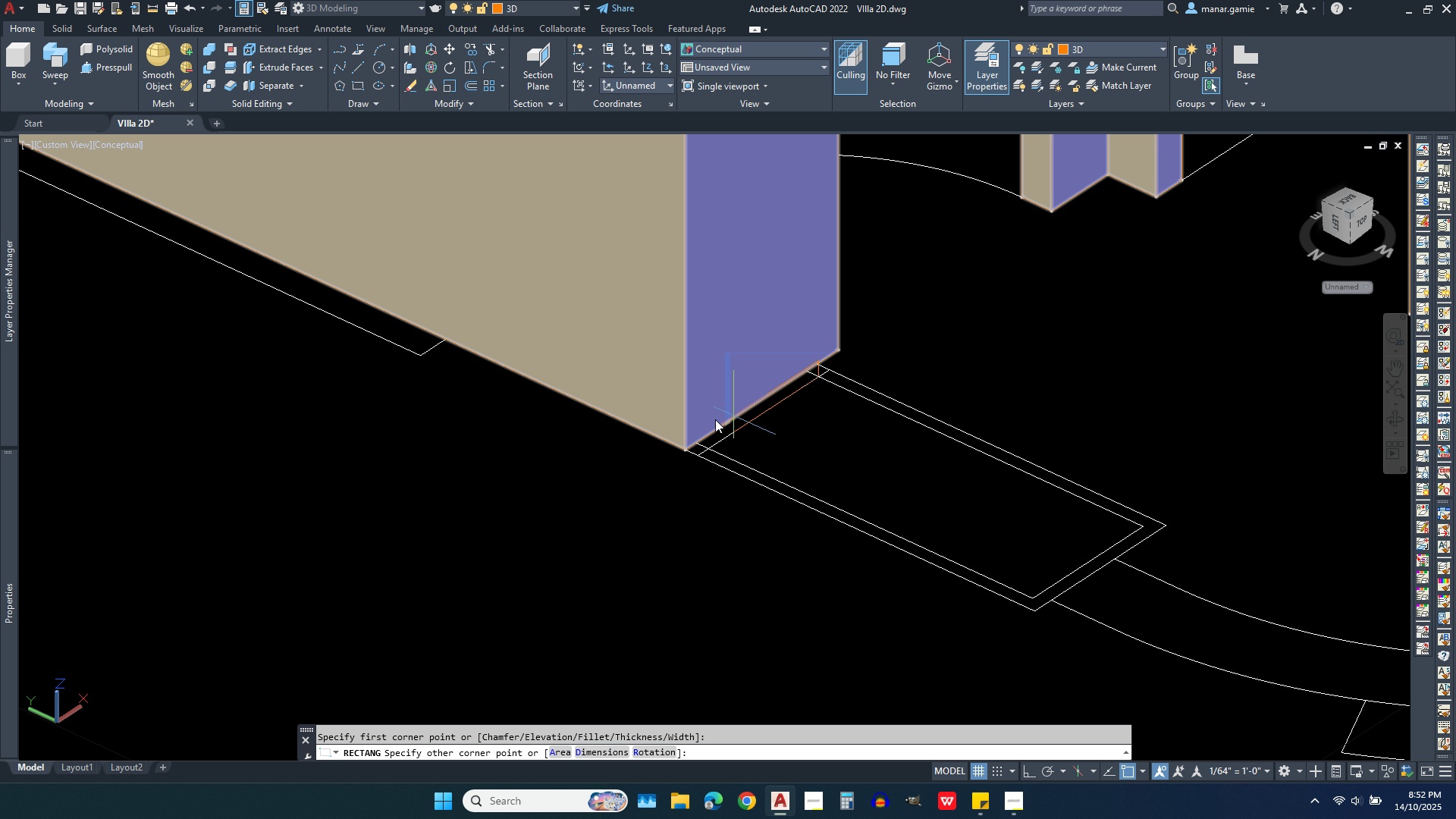 
key(Escape)
 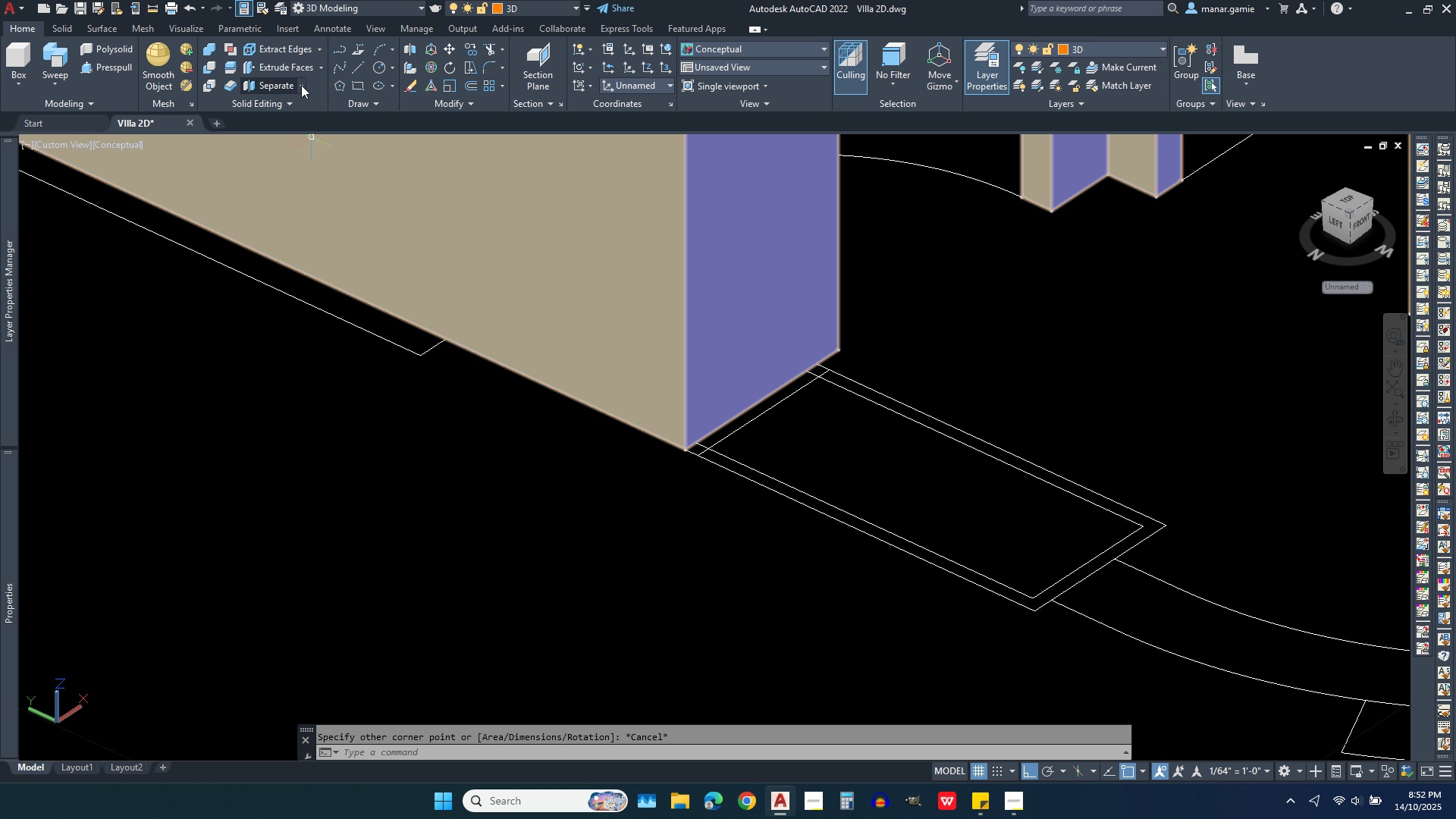 
left_click([357, 88])
 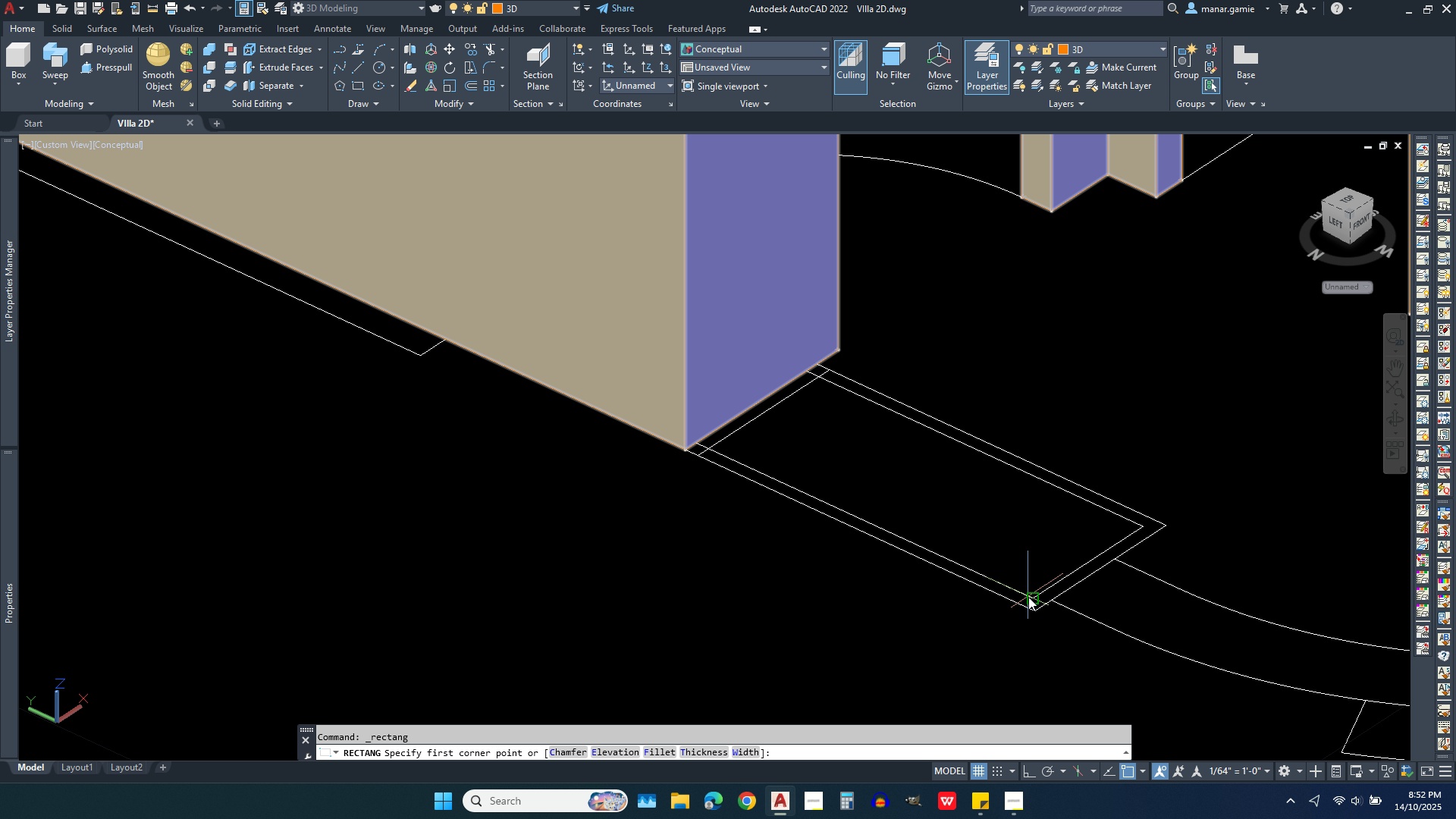 
left_click([1039, 597])
 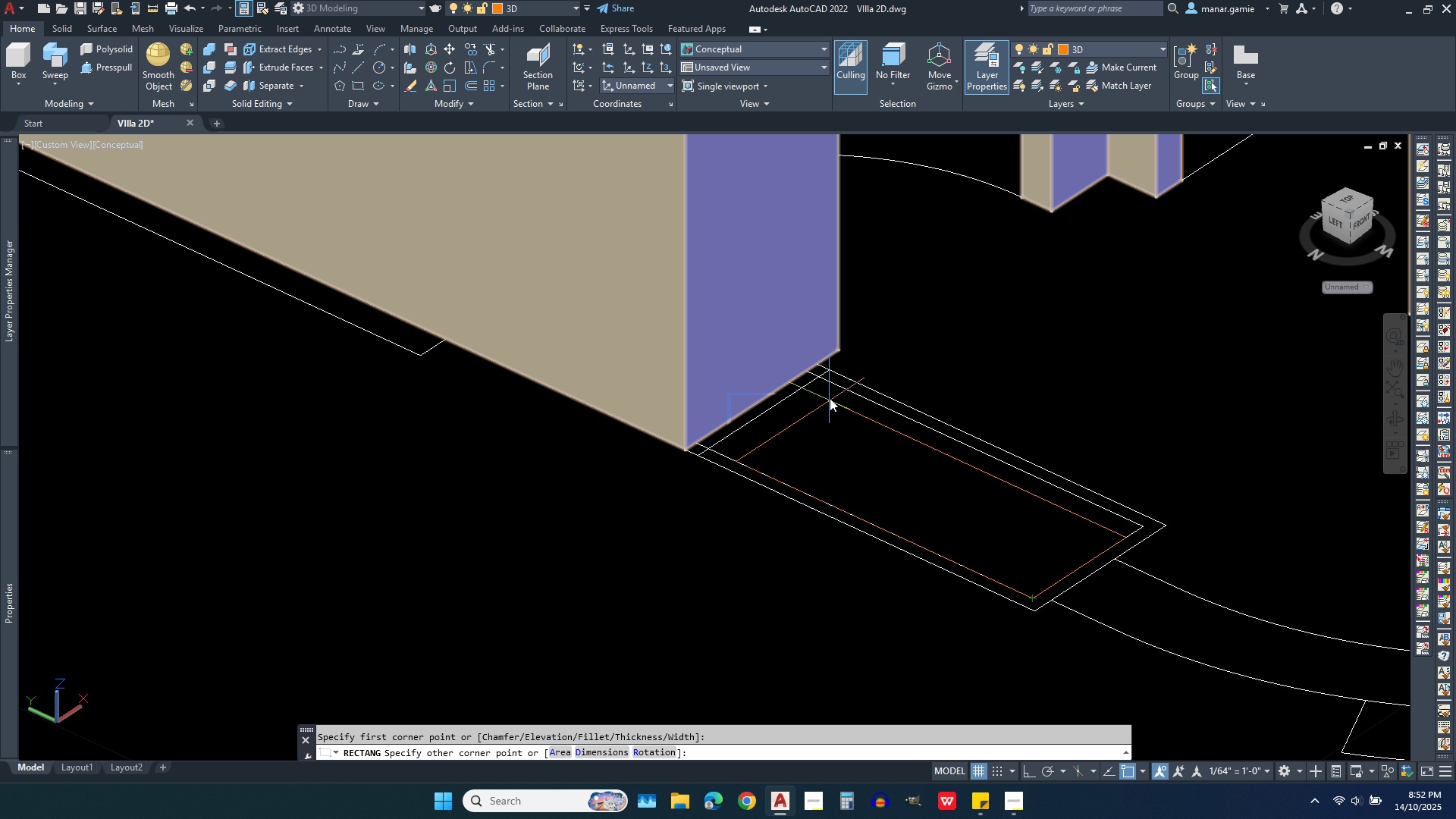 
left_click([824, 380])
 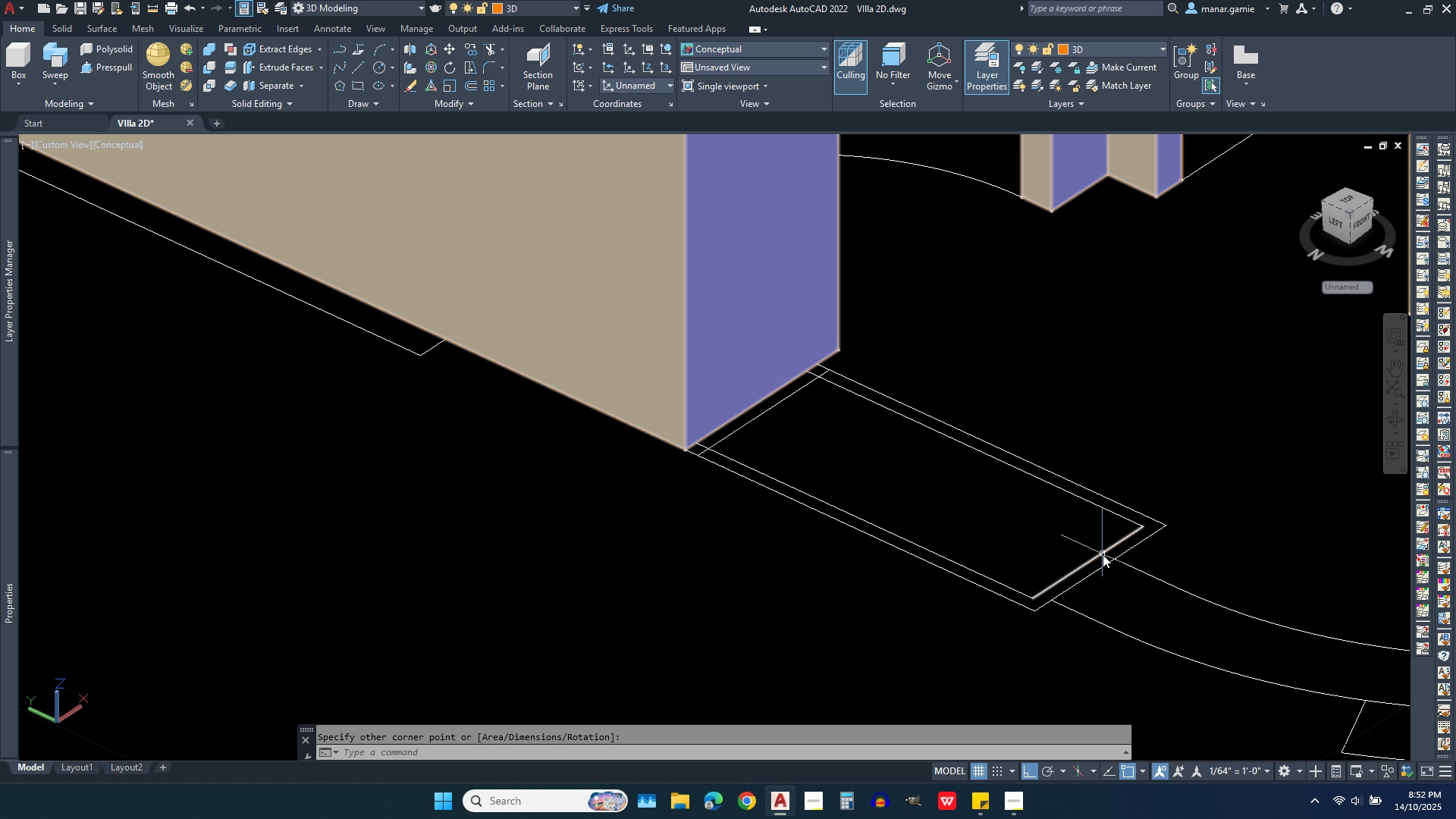 
wait(6.03)
 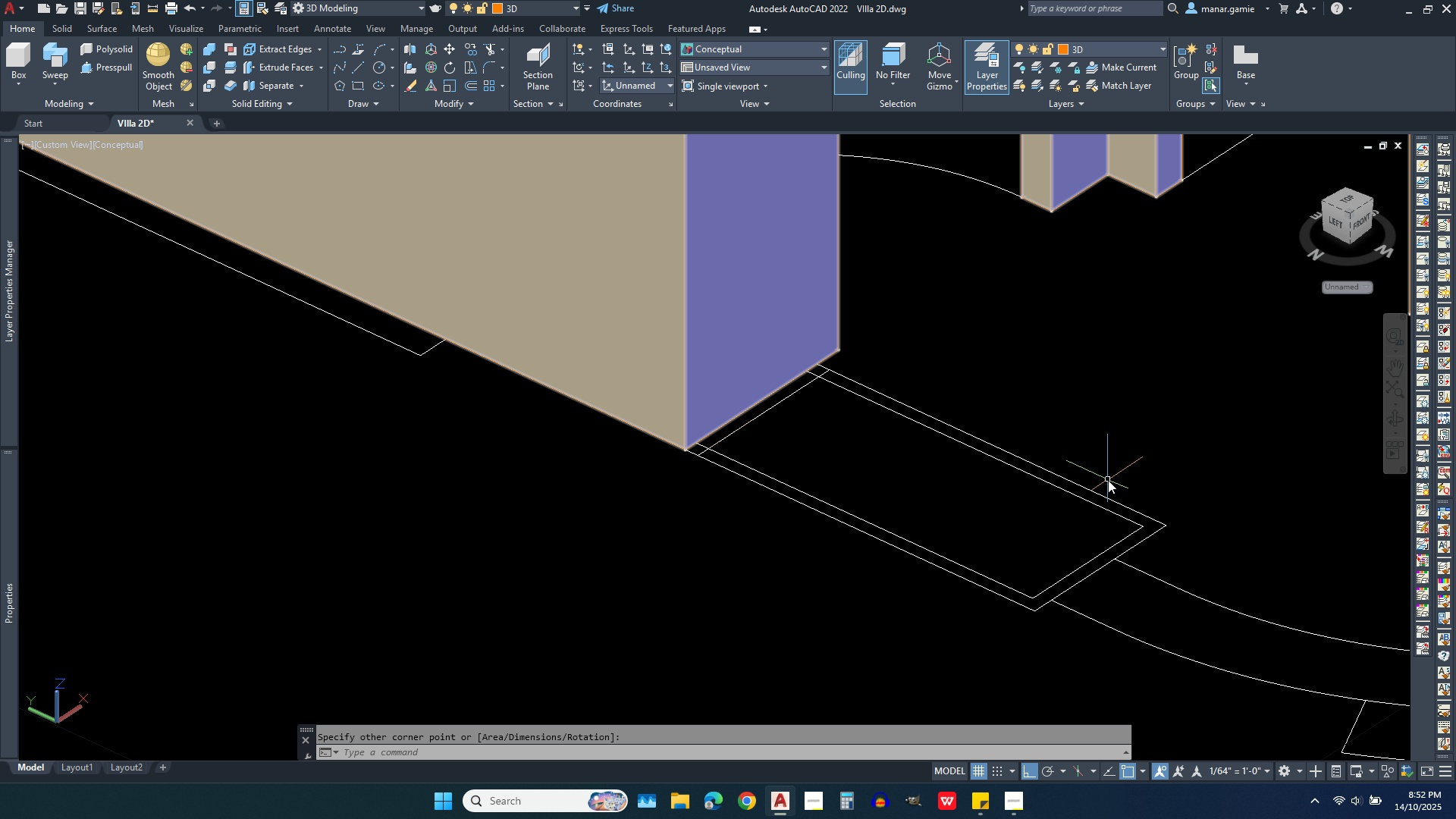 
left_click([1079, 568])
 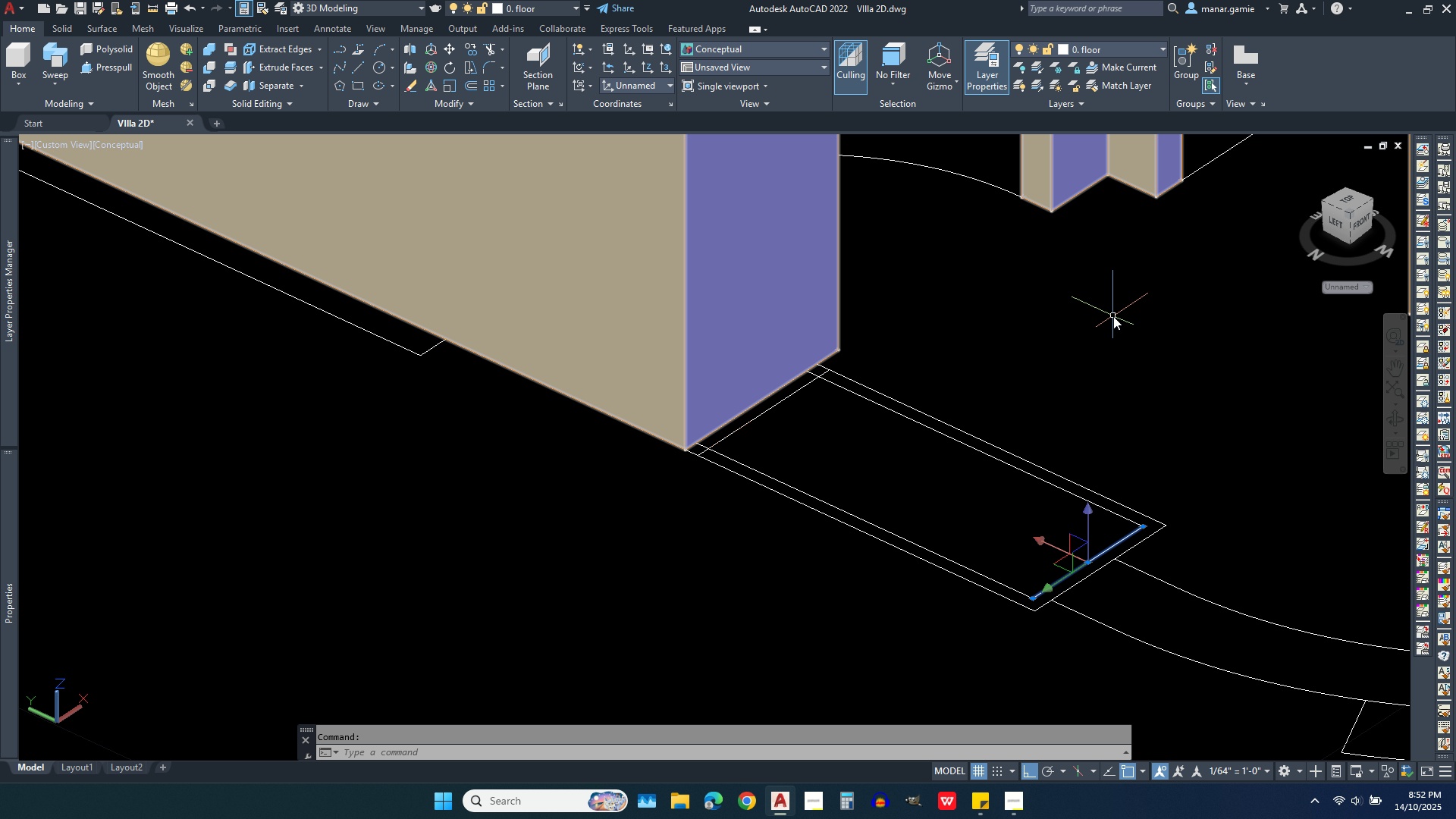 
key(Delete)
 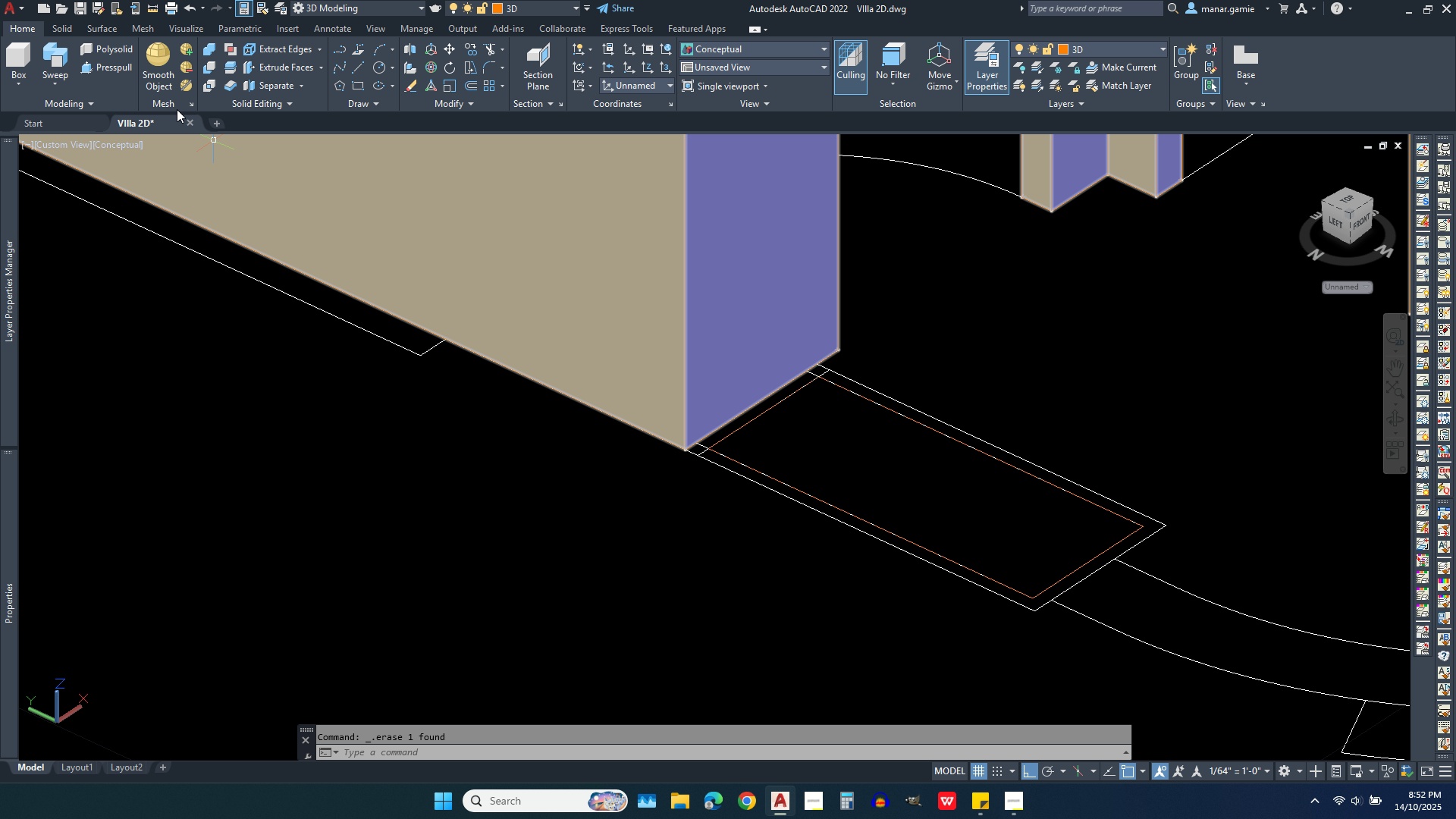 
left_click([439, 104])
 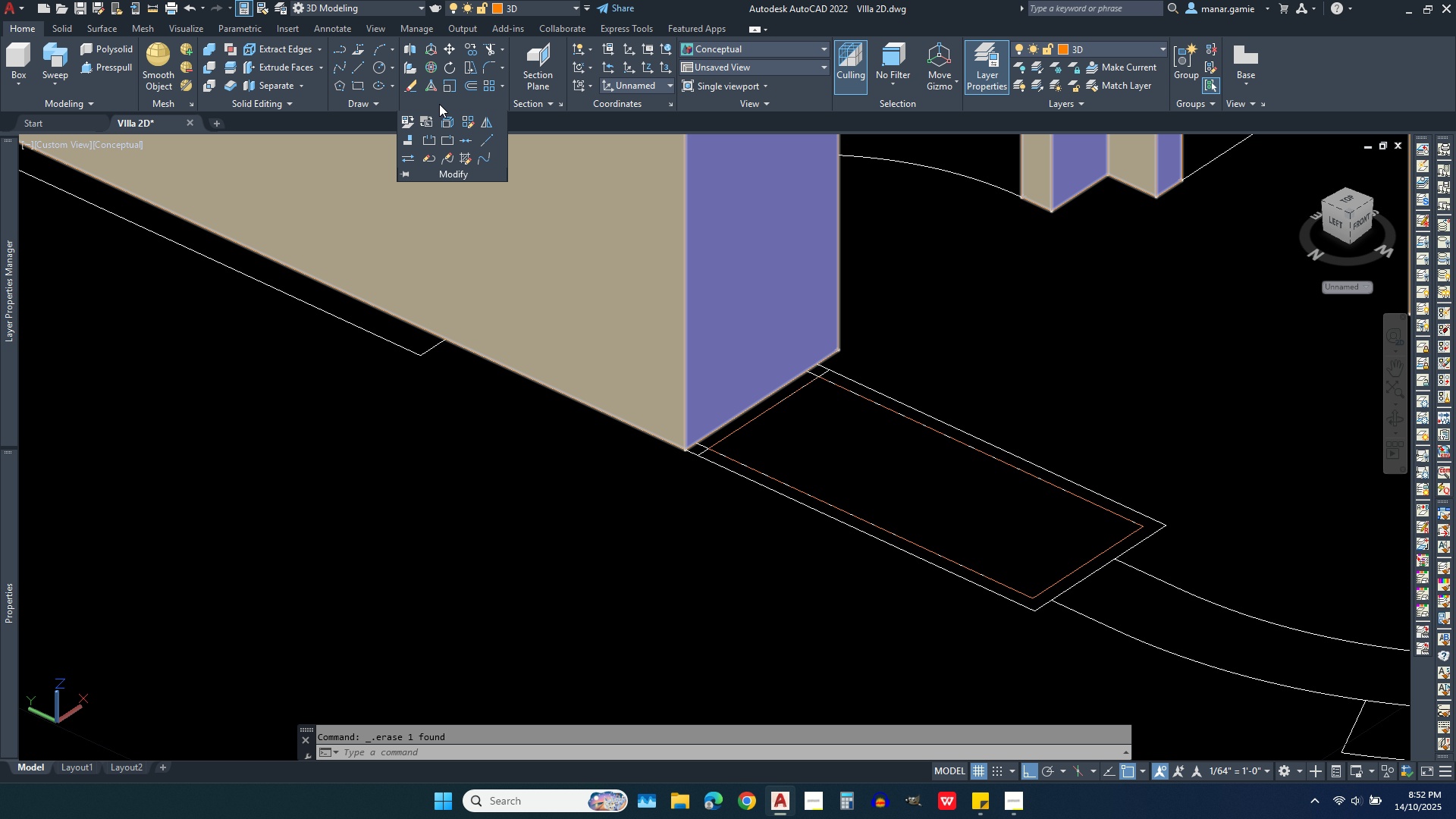 
mouse_move([444, 149])
 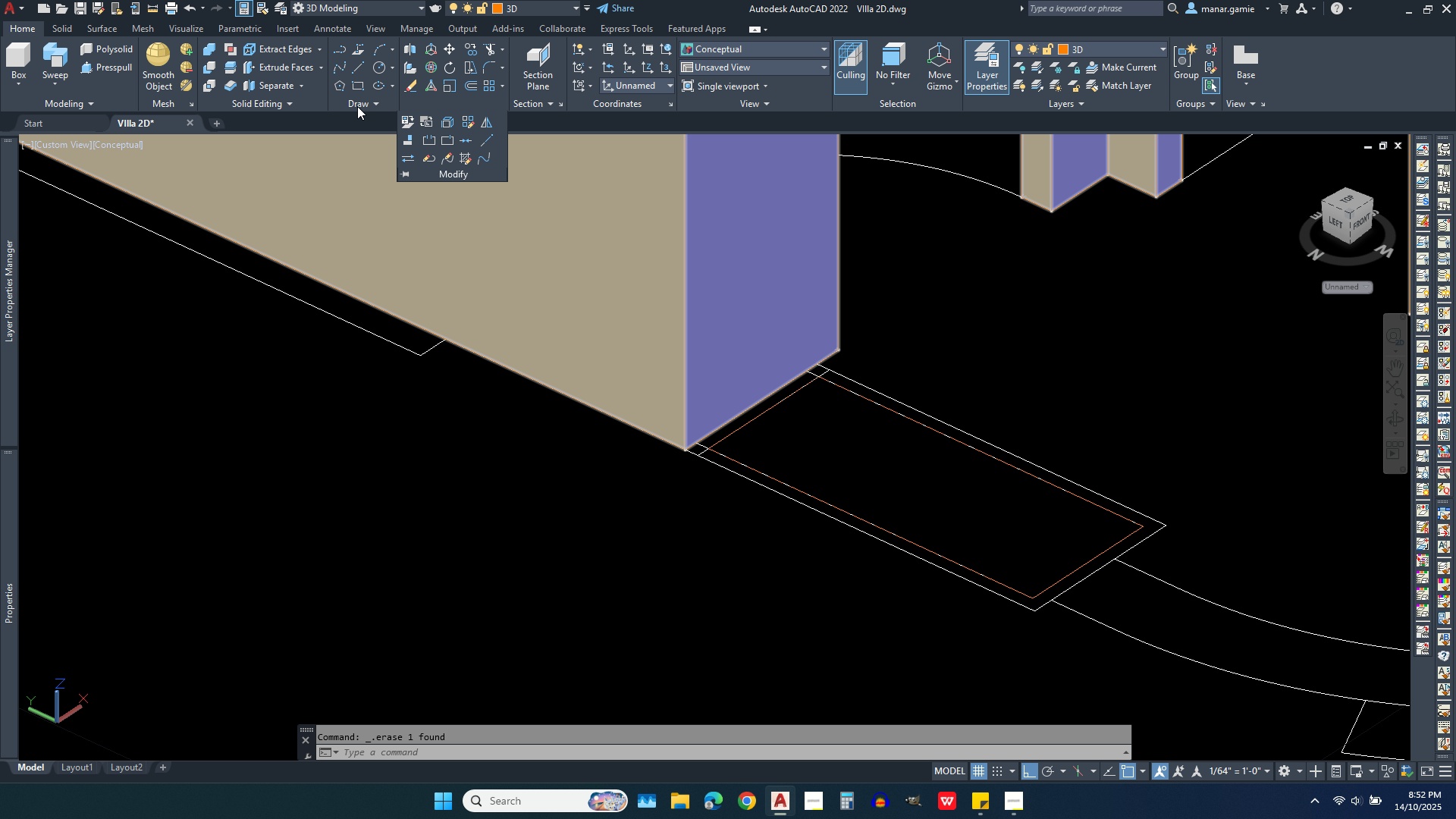 
left_click([354, 104])
 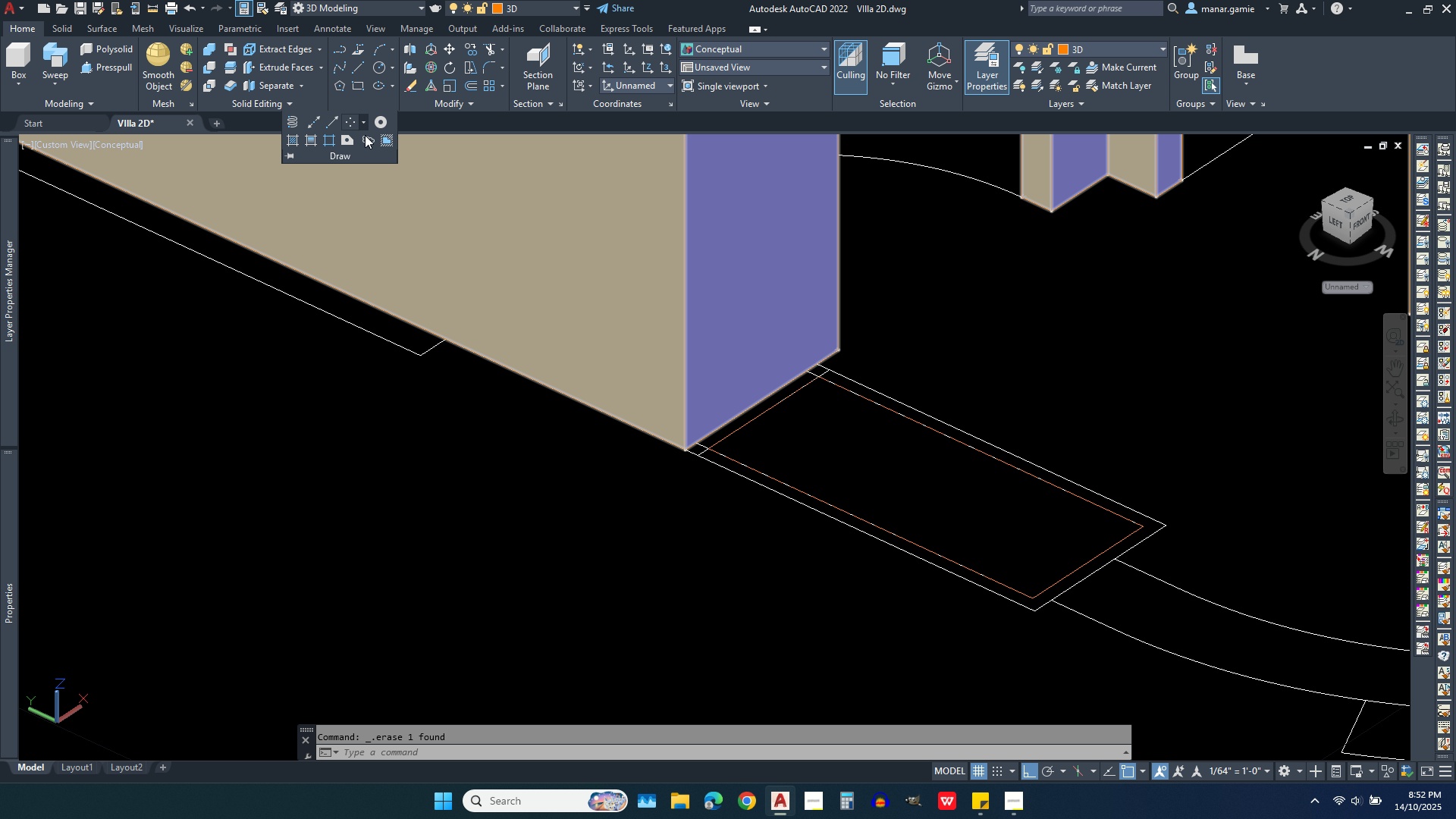 
left_click([344, 138])
 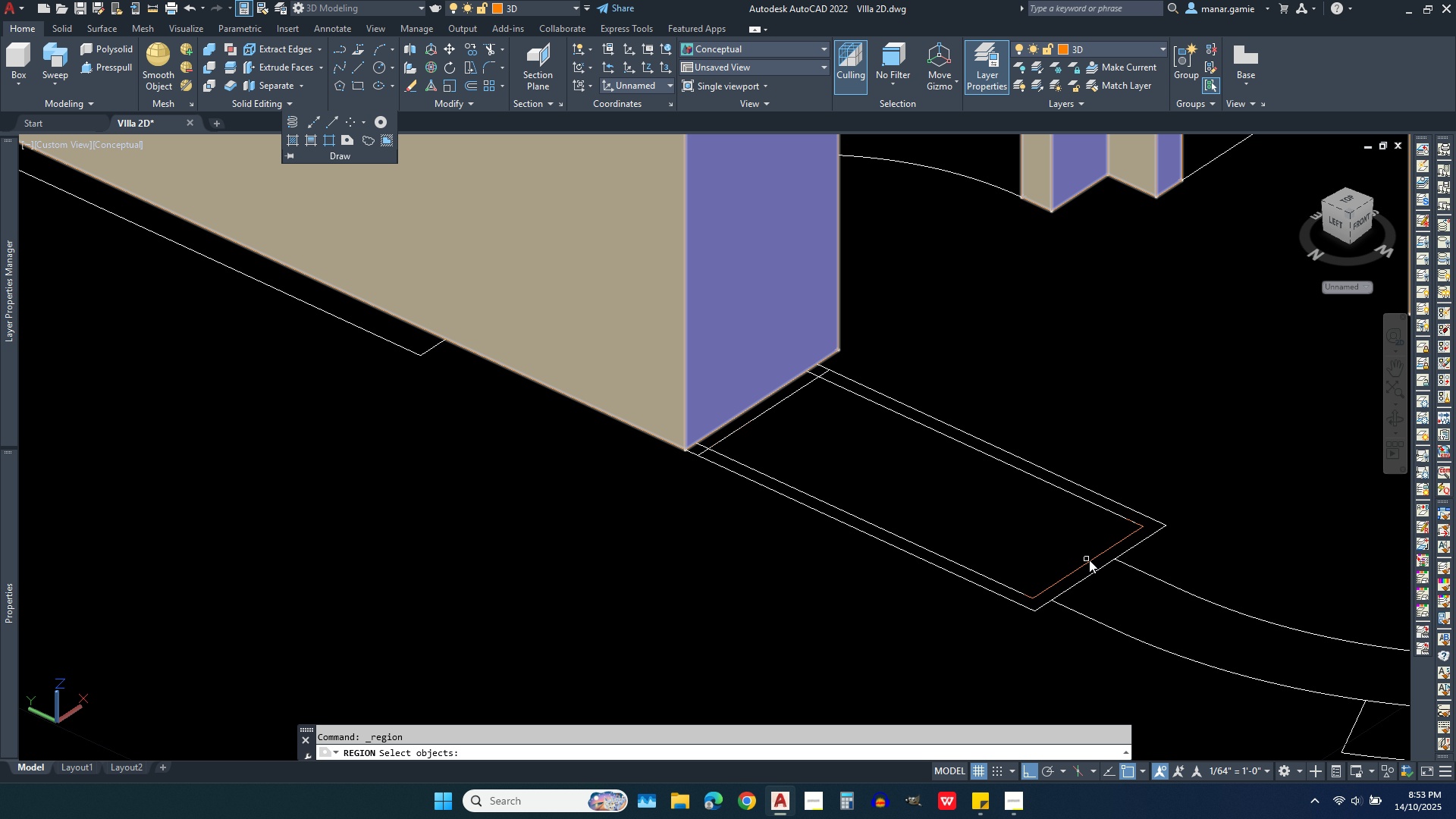 
left_click([1092, 560])
 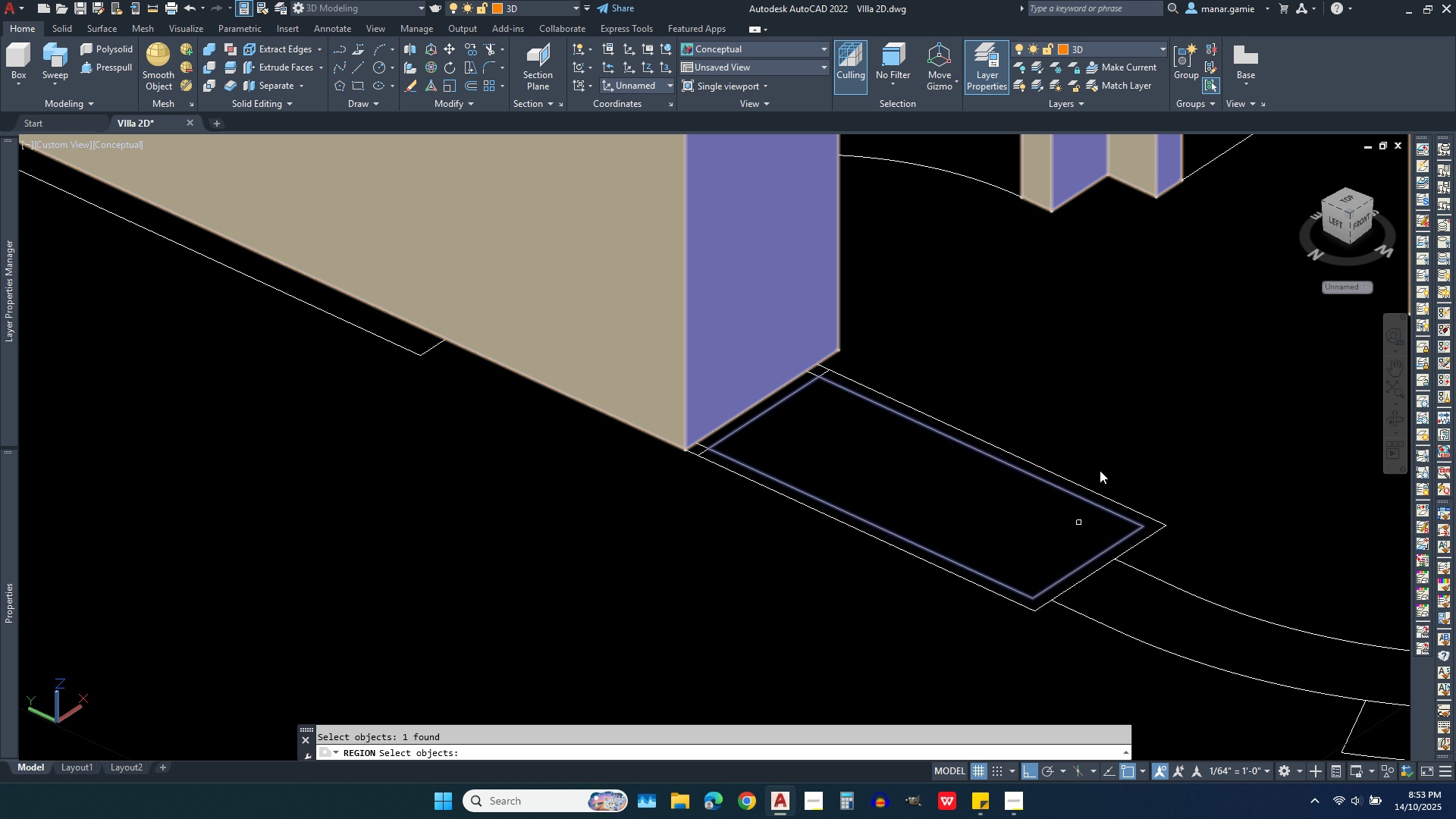 
right_click([1129, 406])
 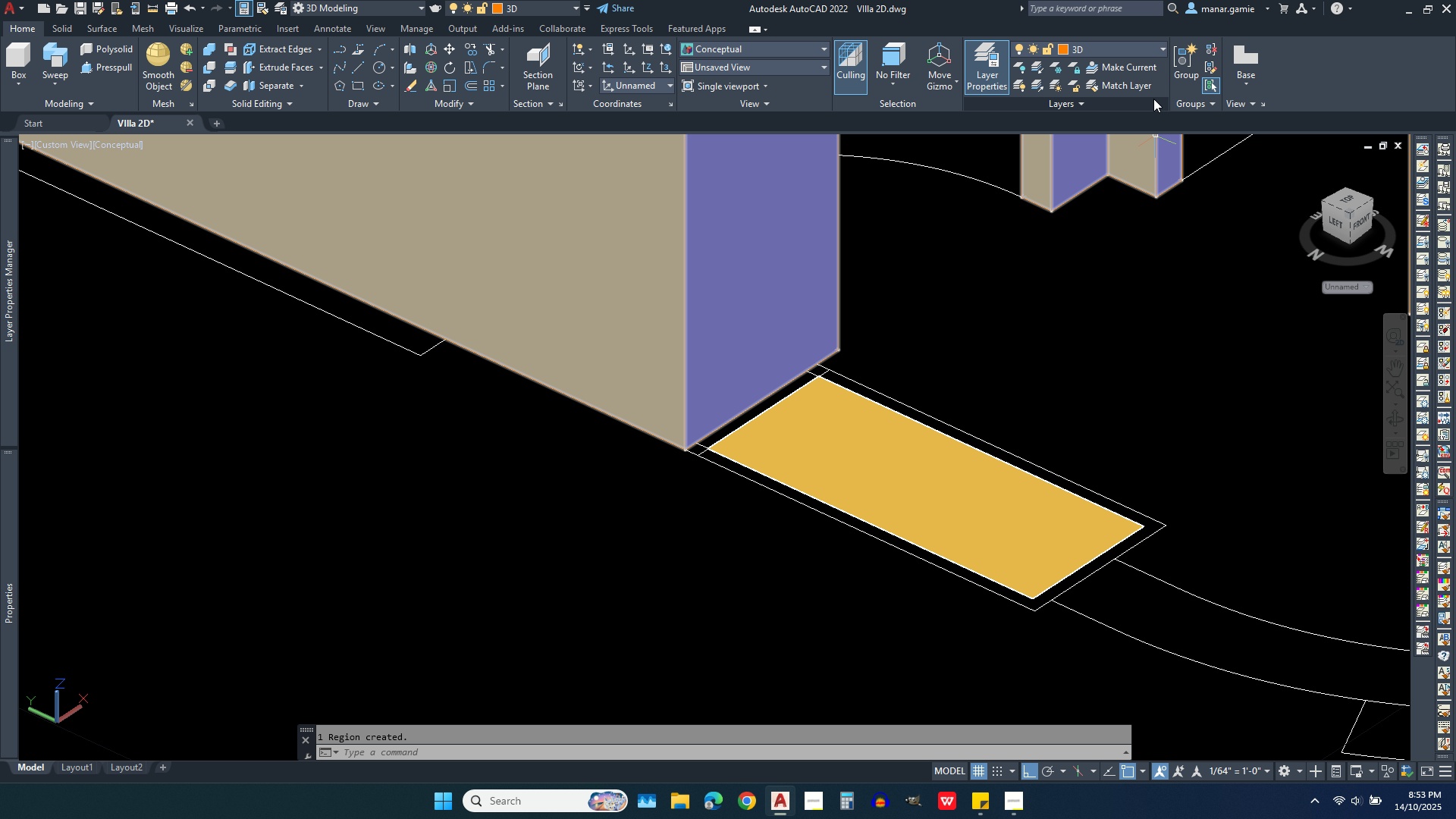 
left_click([1140, 51])
 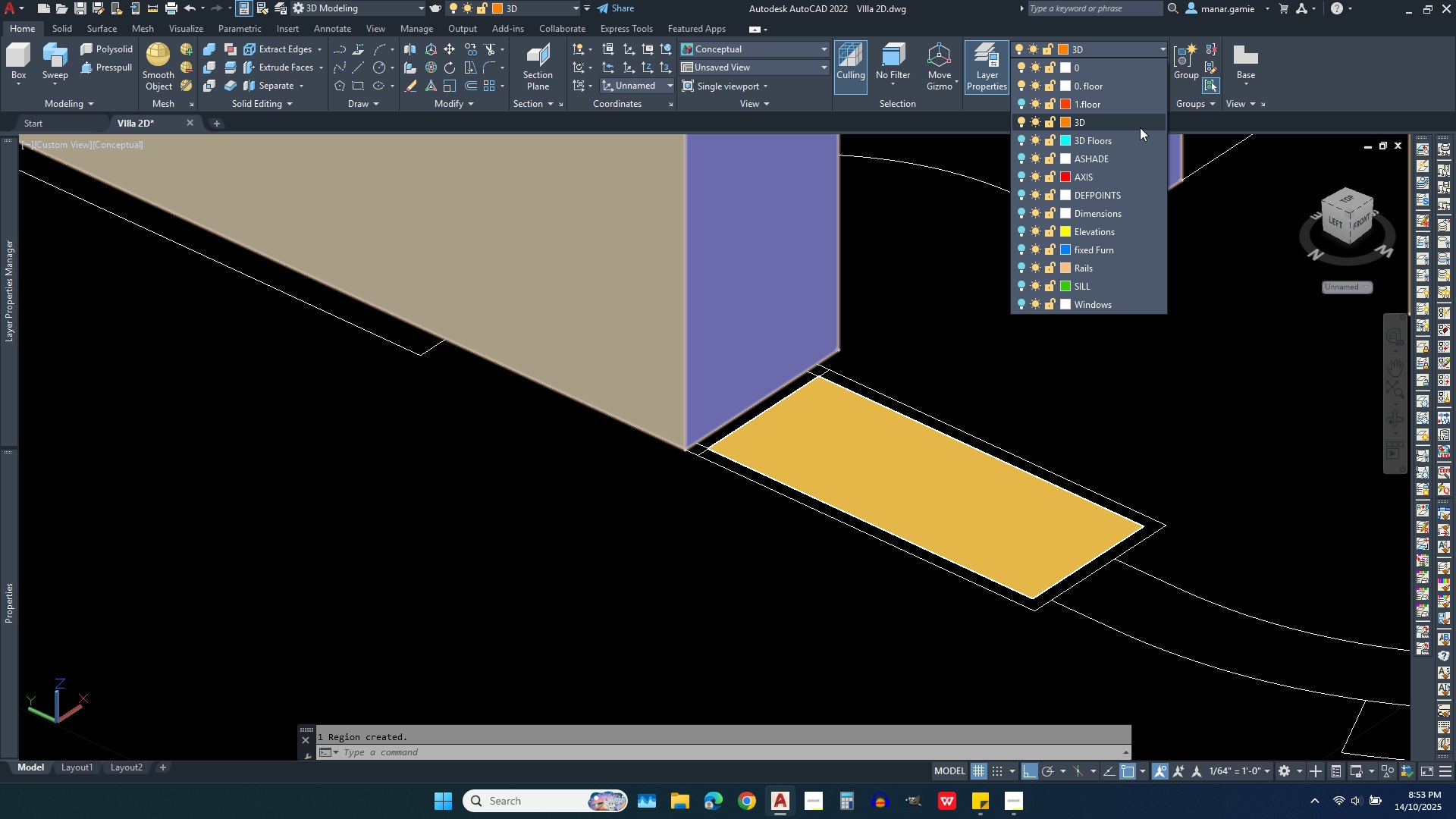 
left_click([1140, 138])
 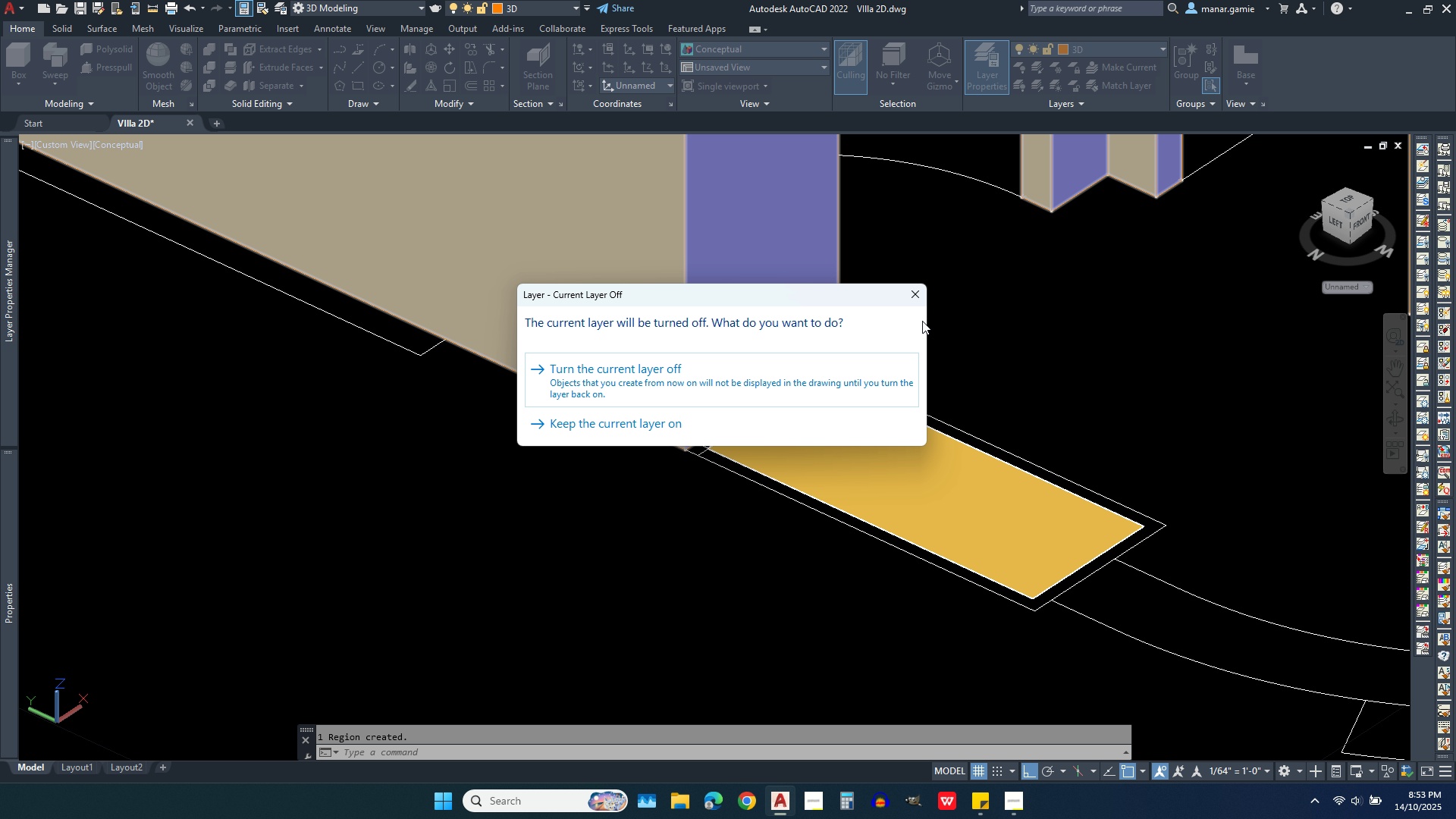 
left_click([641, 379])
 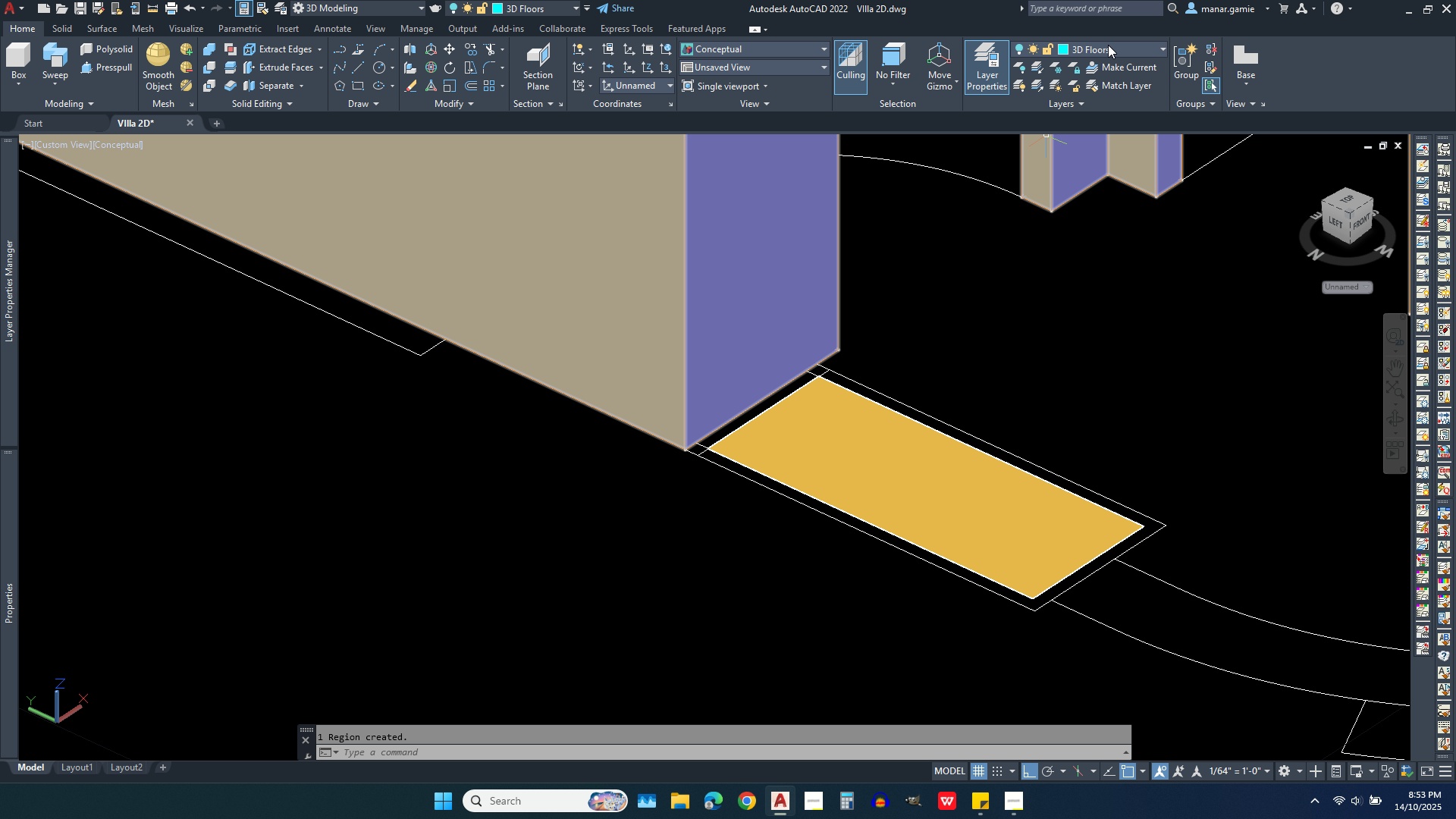 
left_click([1131, 53])
 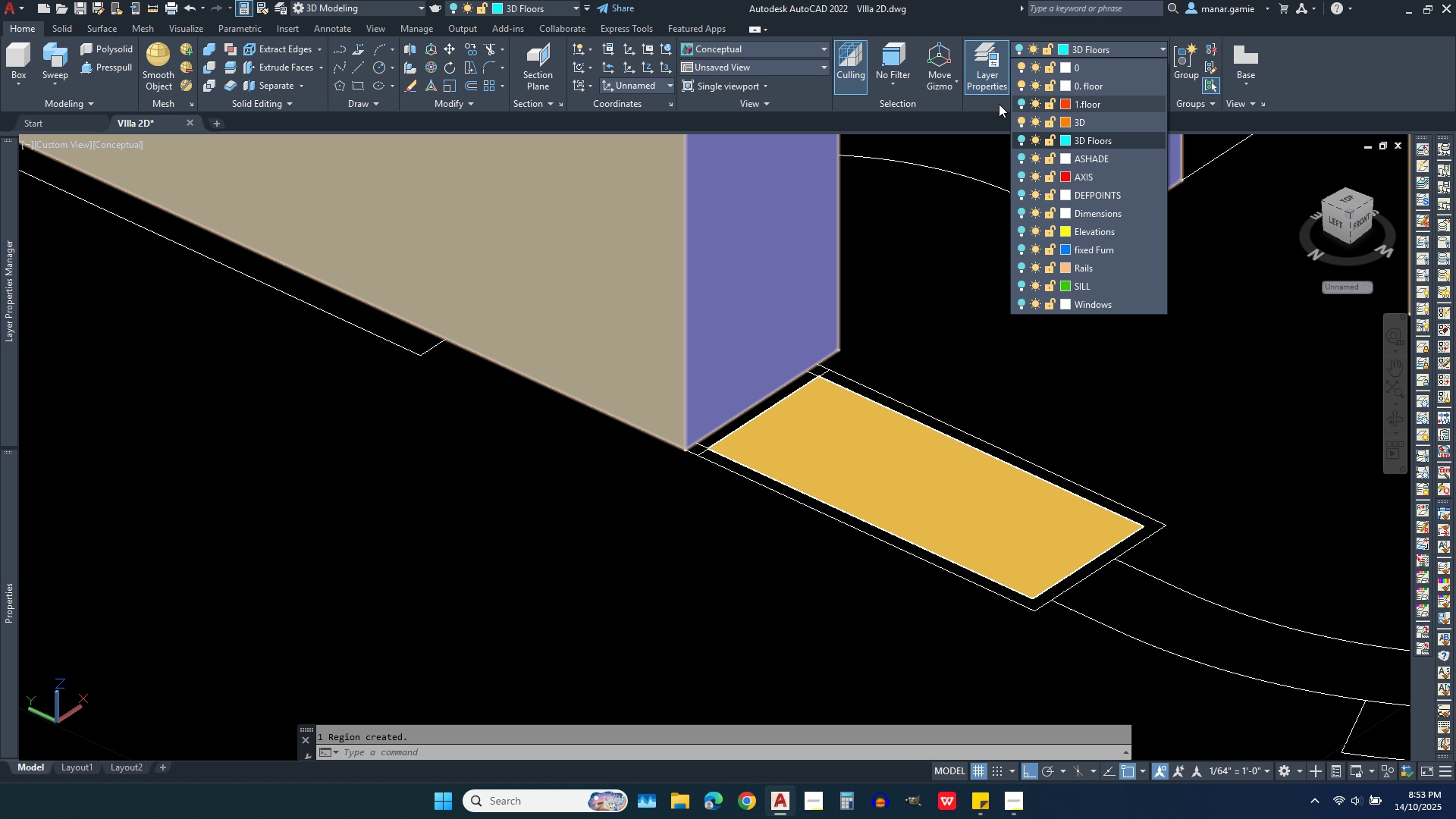 
left_click([1021, 101])
 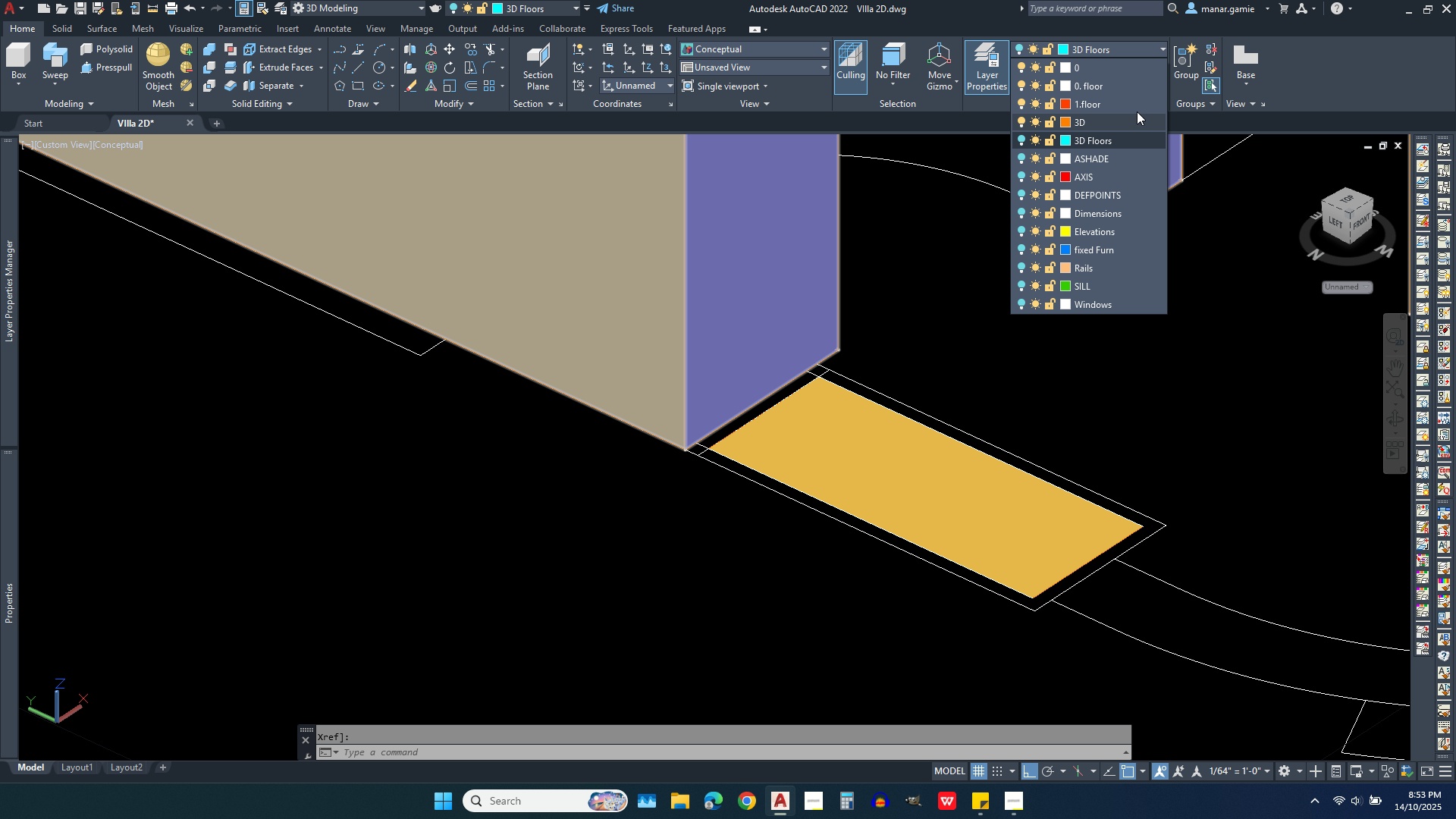 
key(Escape)
 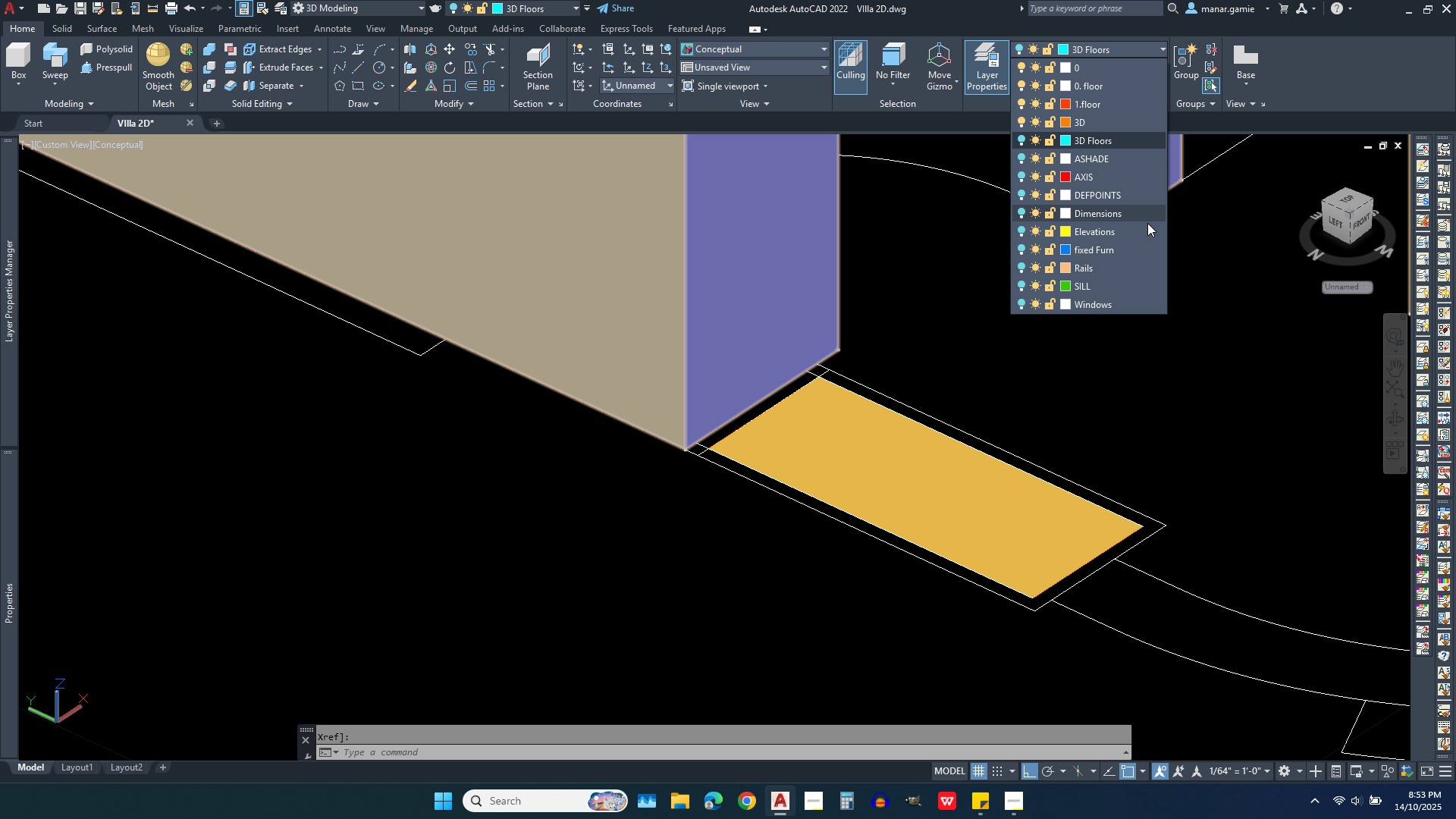 
key(Escape)
 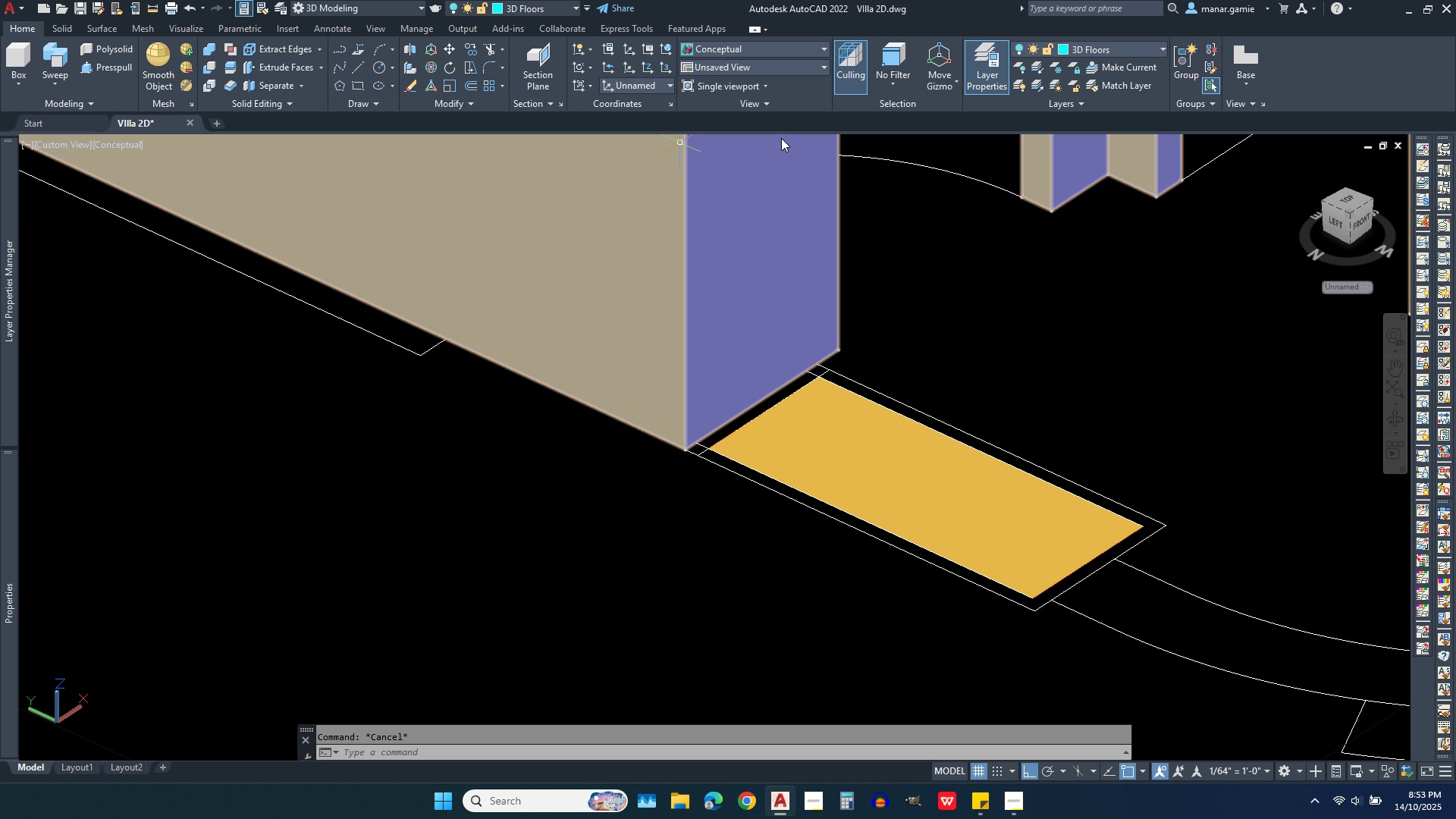 
wait(5.09)
 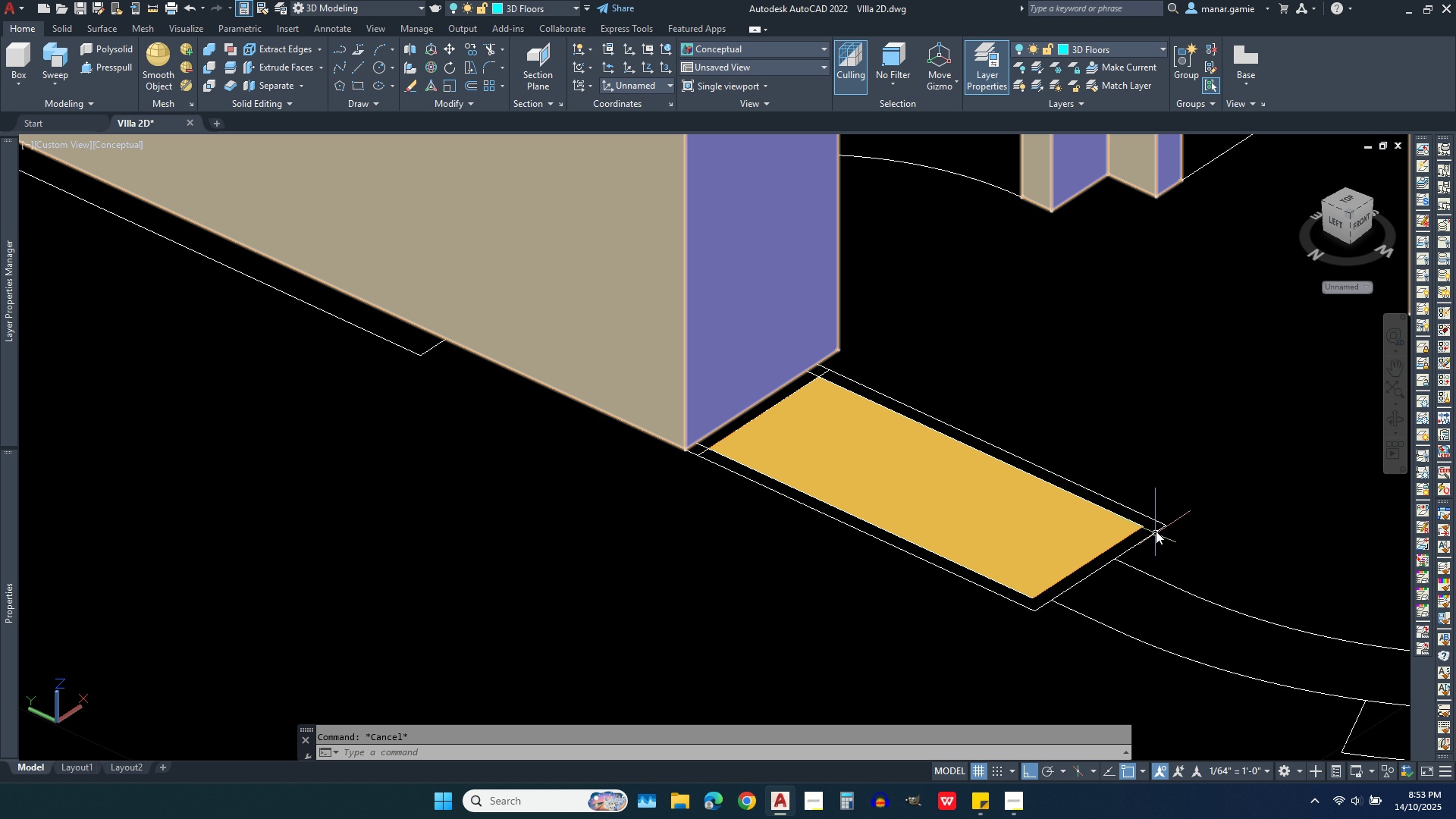 
left_click([1140, 48])
 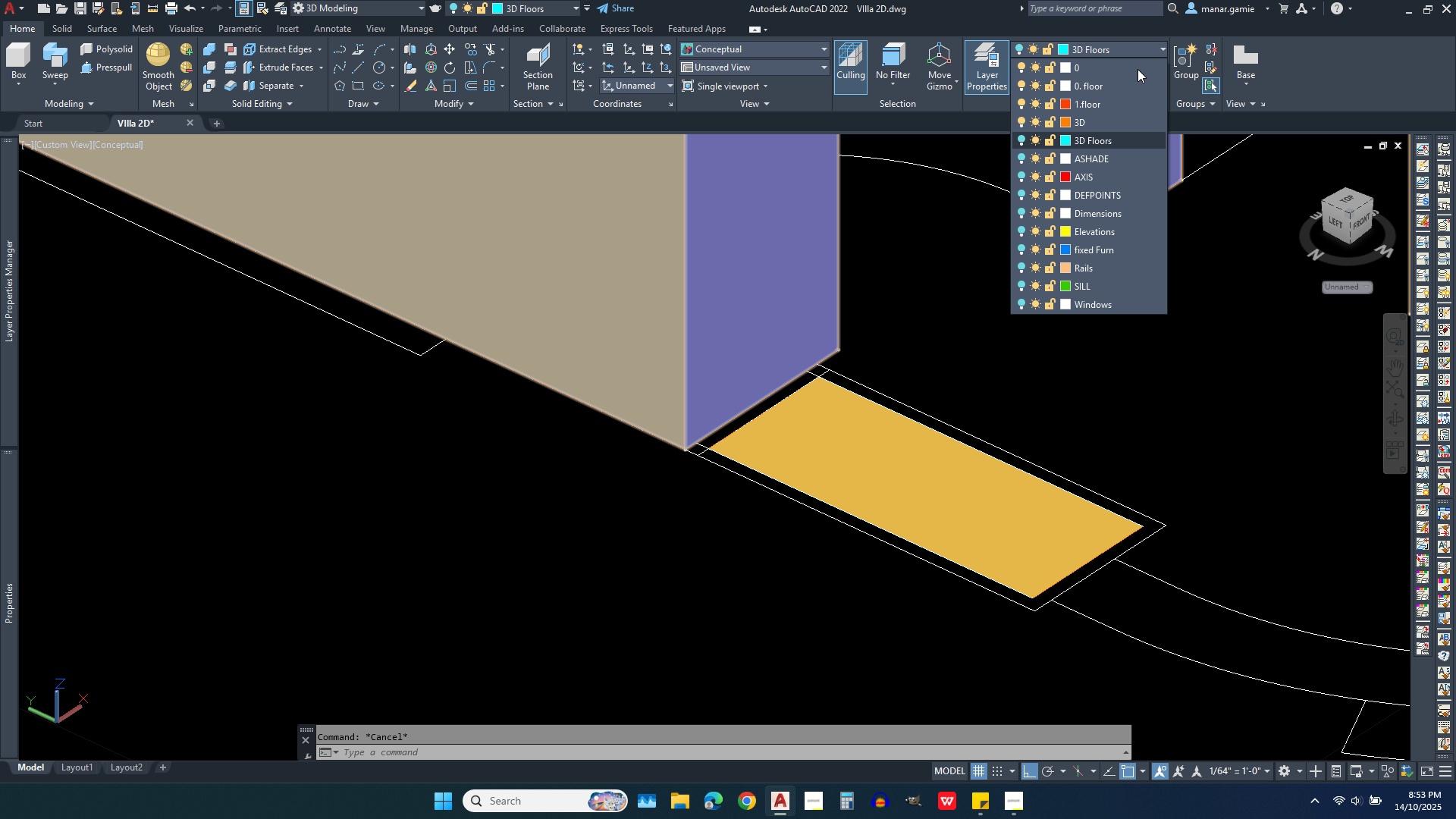 
left_click([1129, 106])
 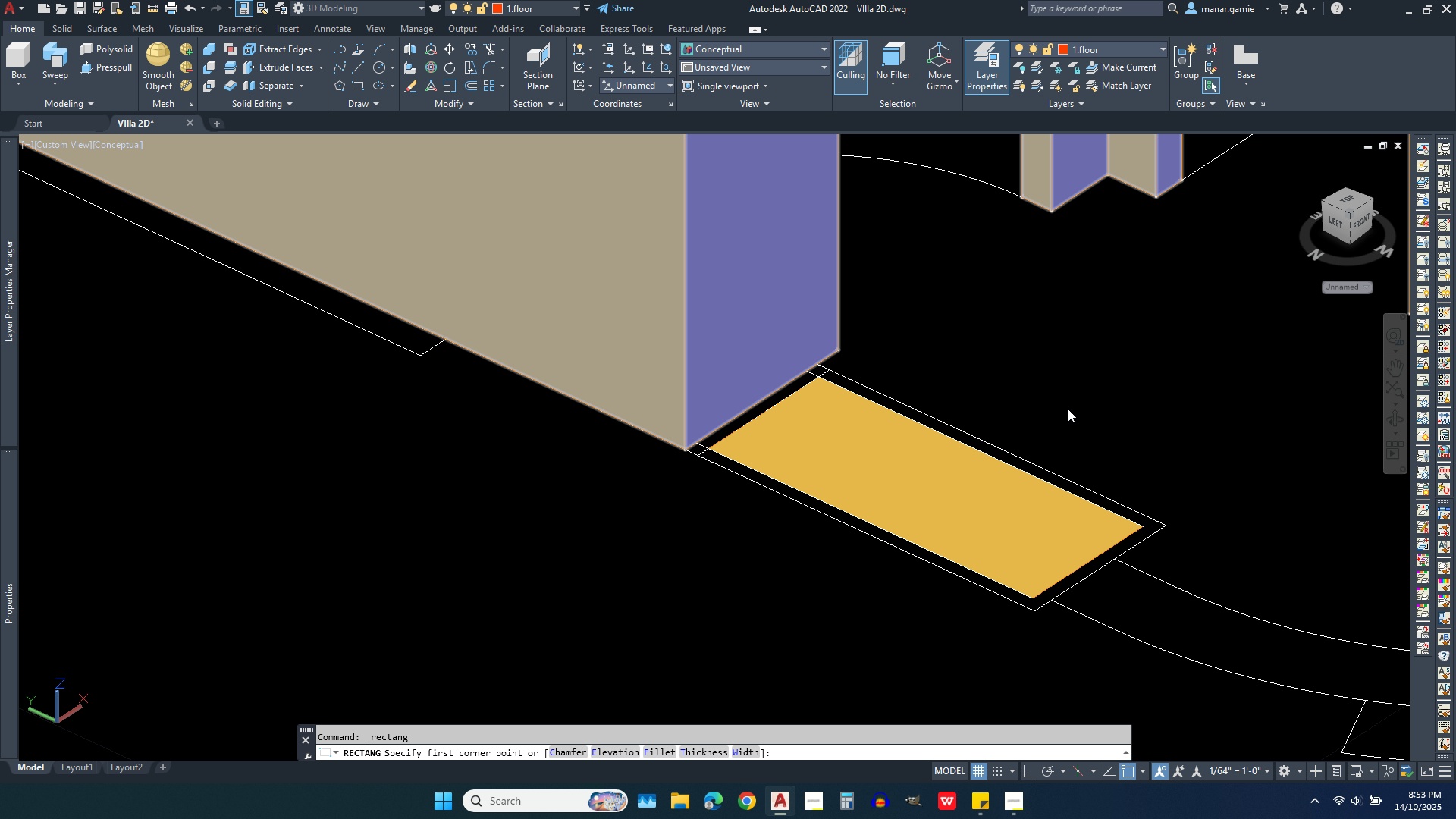 
left_click([1164, 526])
 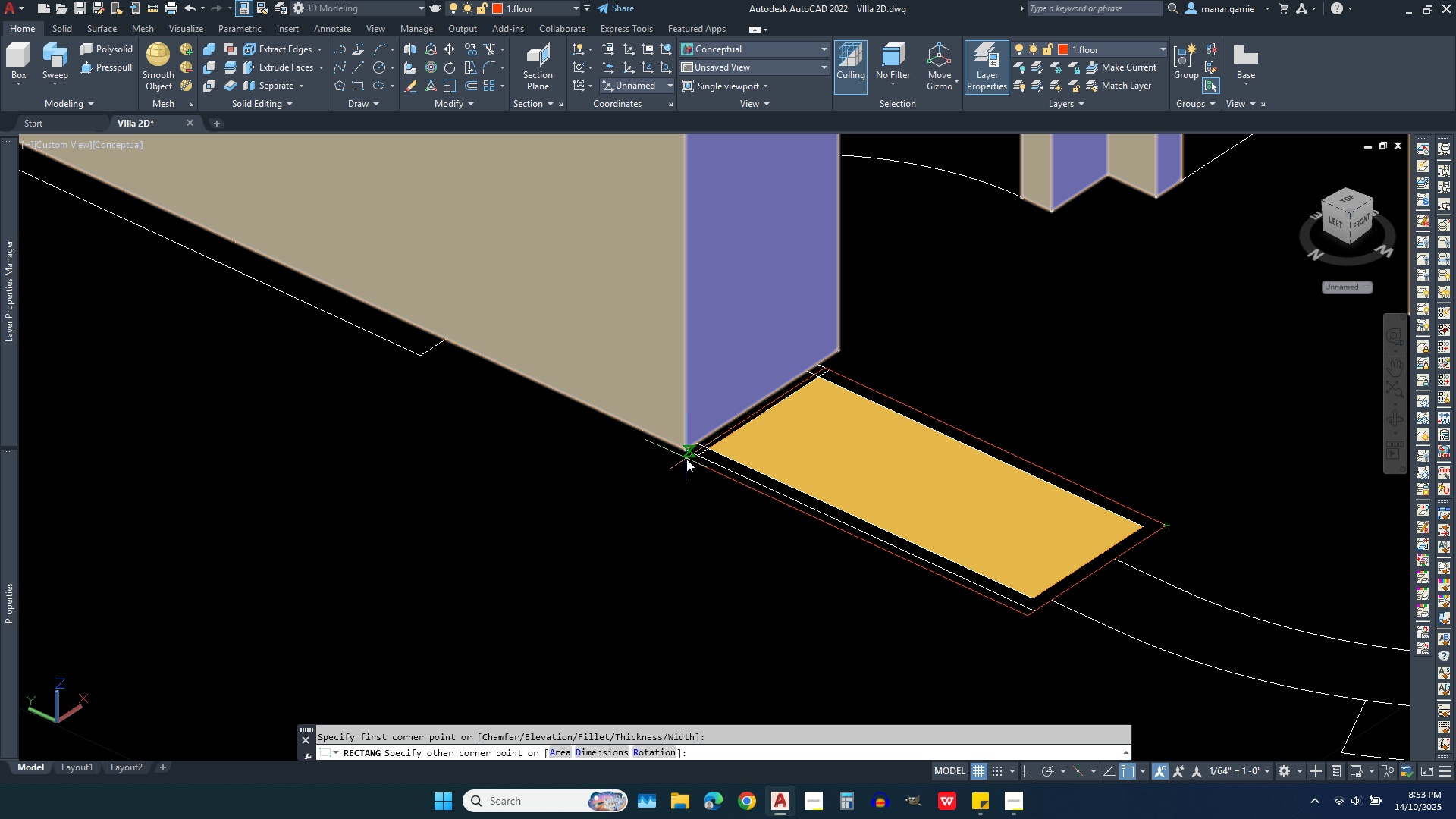 
left_click([686, 446])
 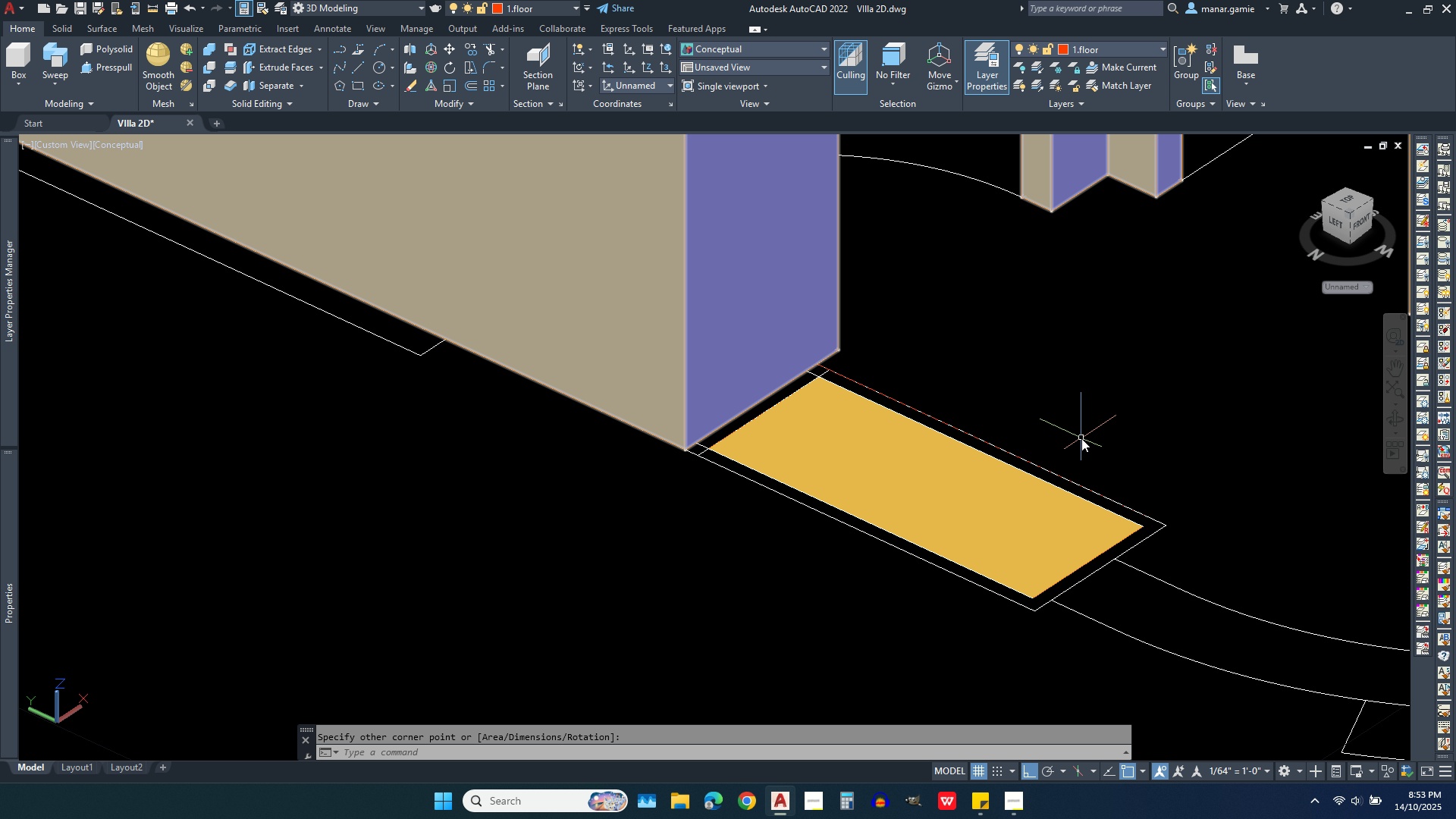 
key(Escape)
 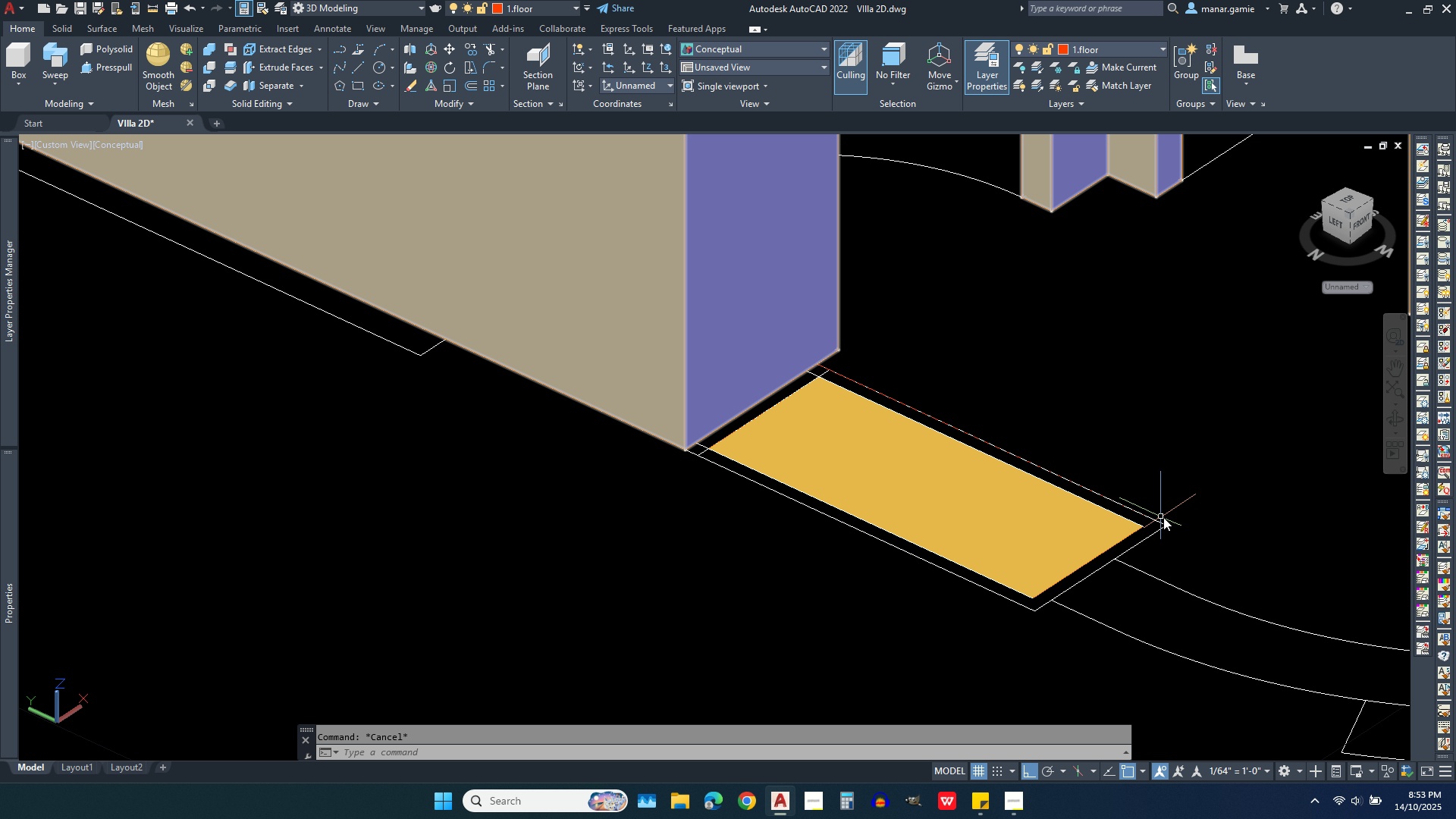 
left_click([1159, 522])
 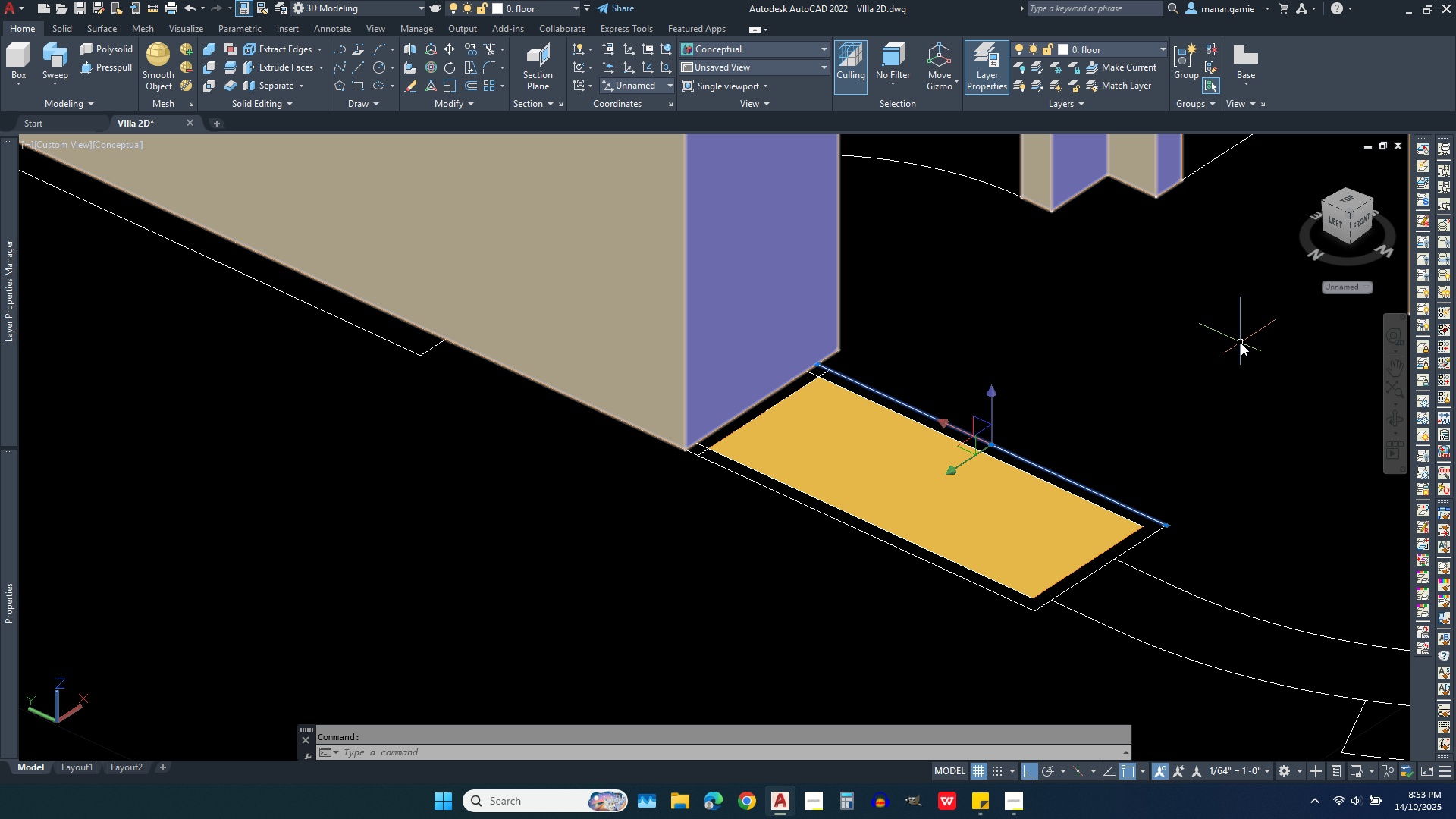 
key(Delete)
 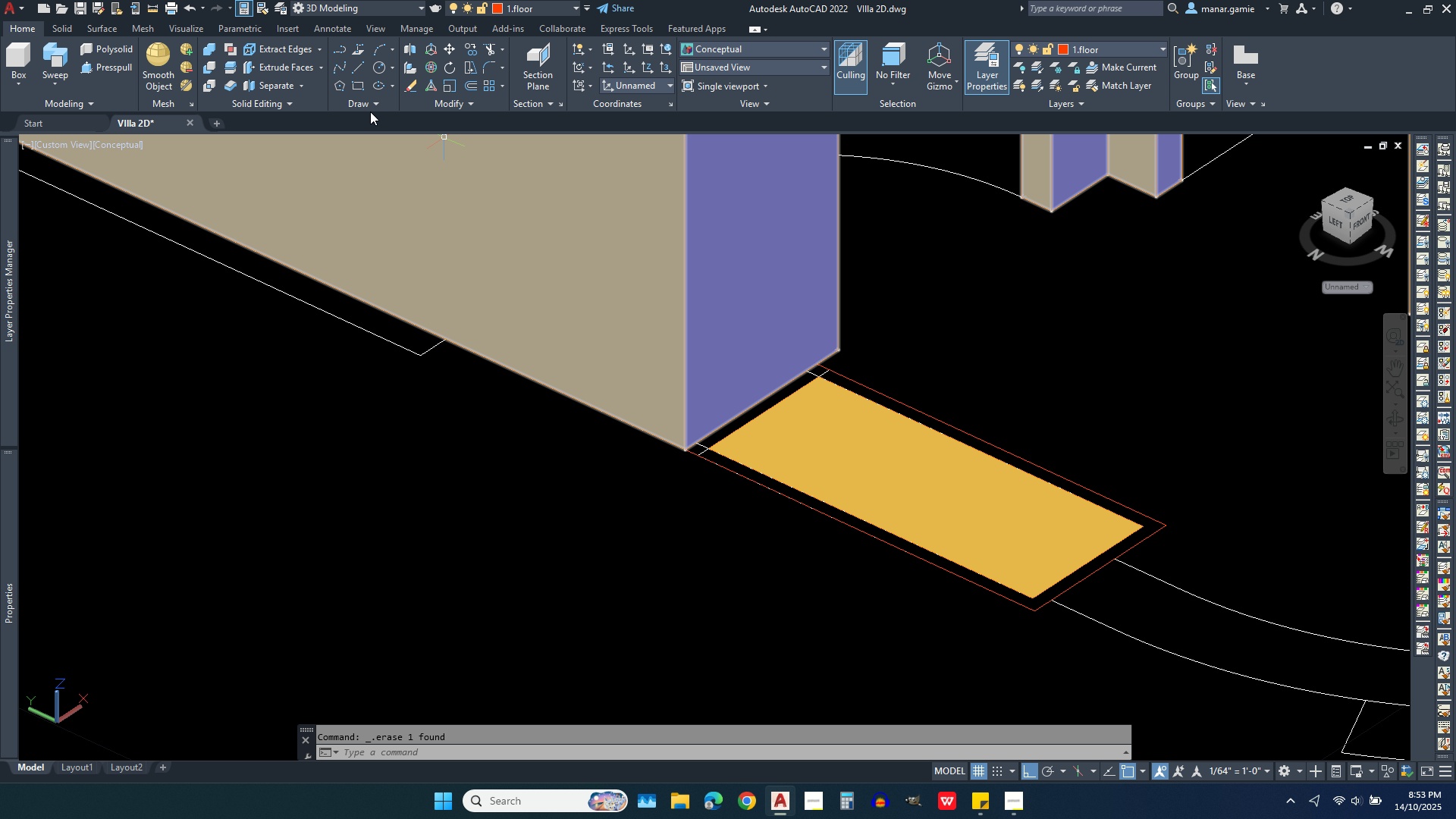 
mouse_move([375, 162])
 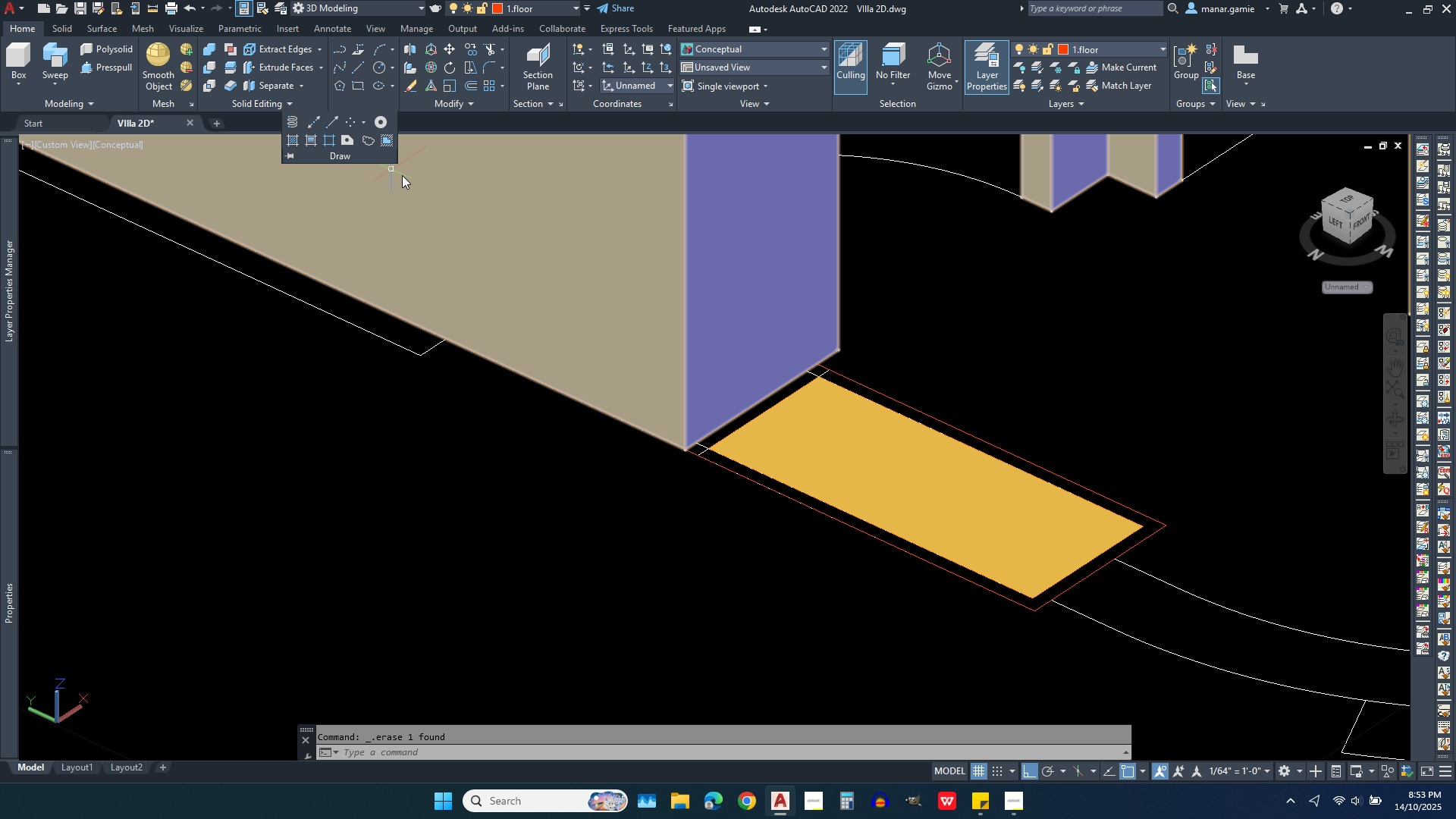 
key(Escape)
 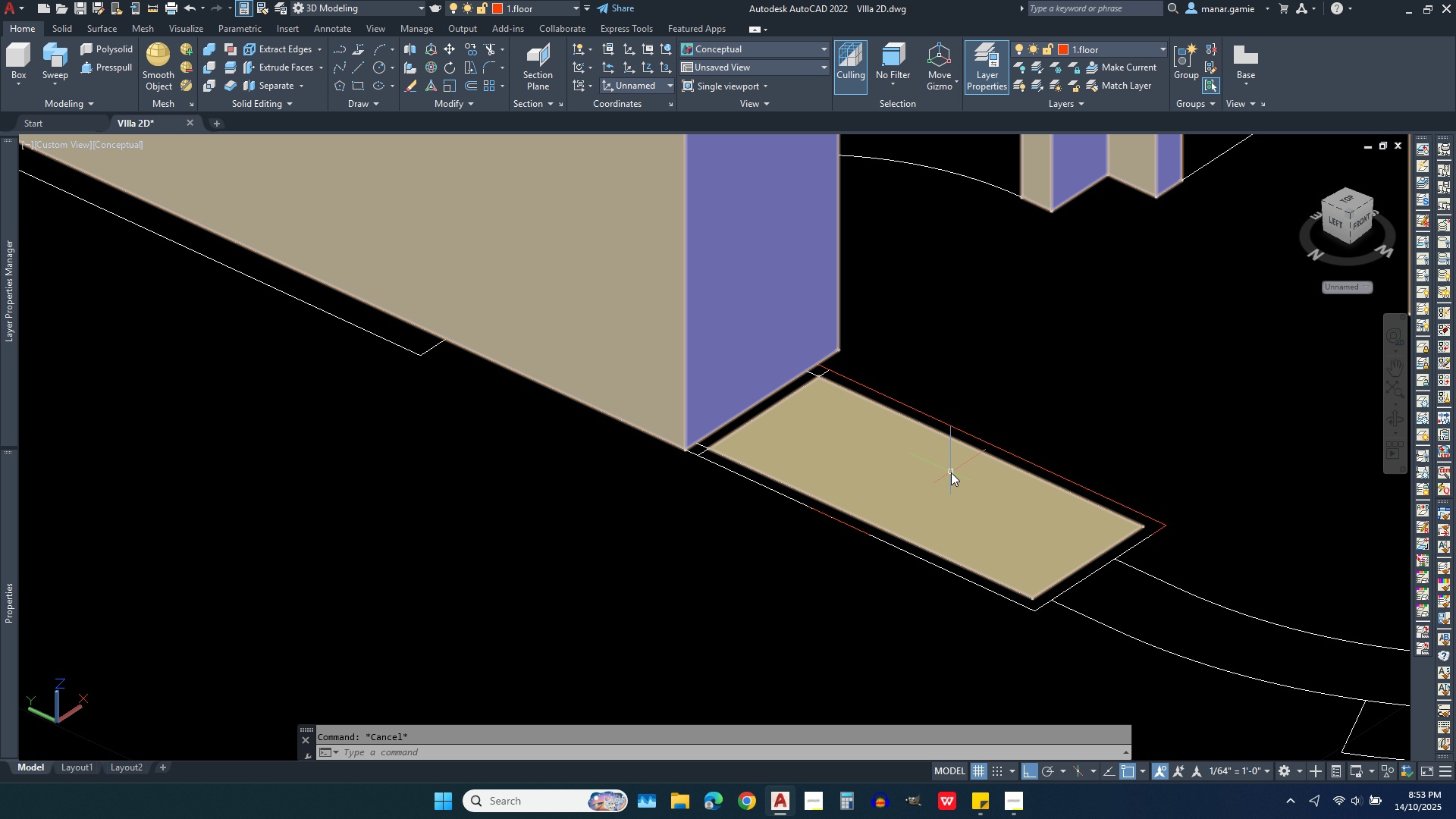 
left_click([951, 478])
 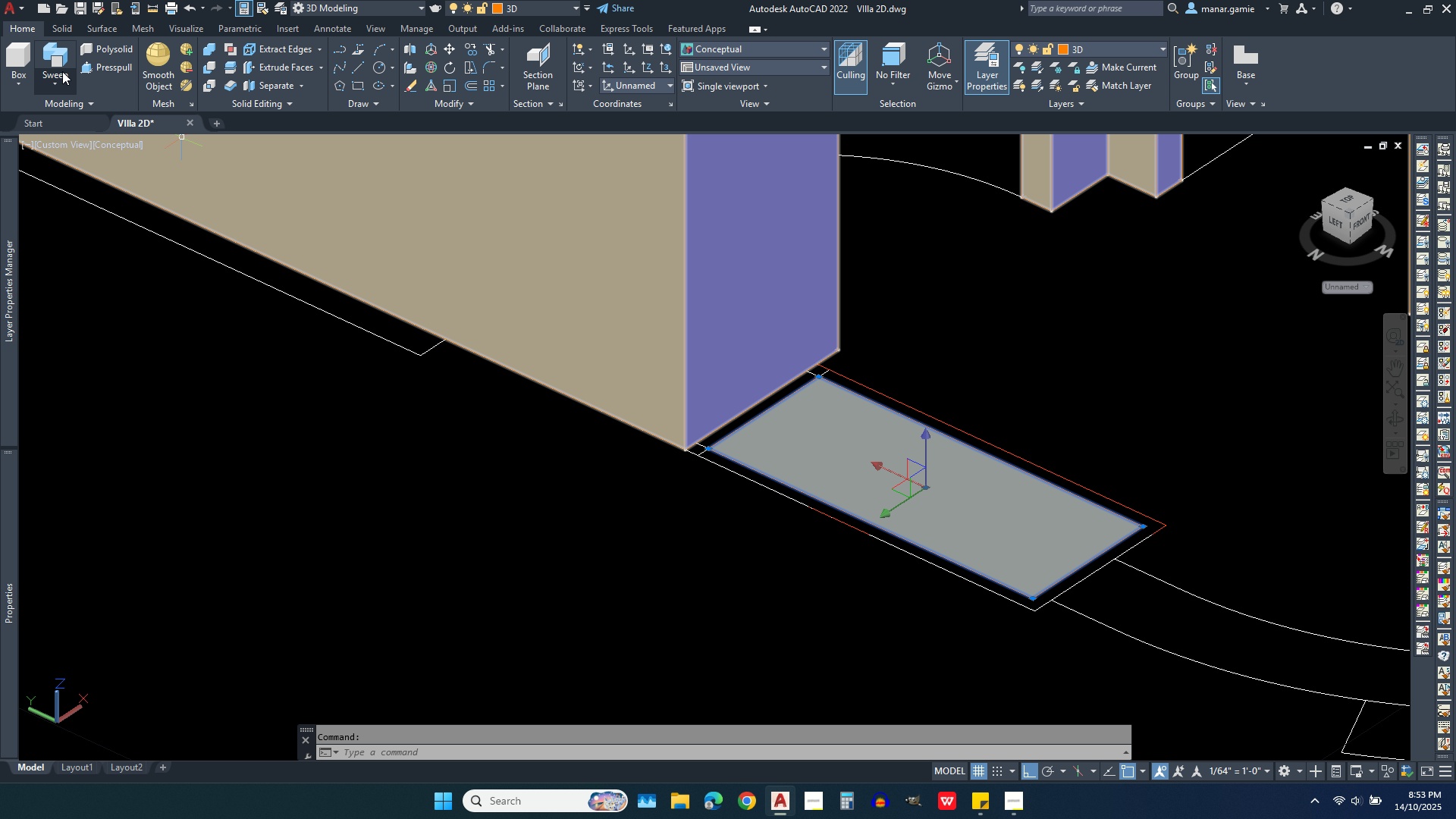 
left_click([62, 85])
 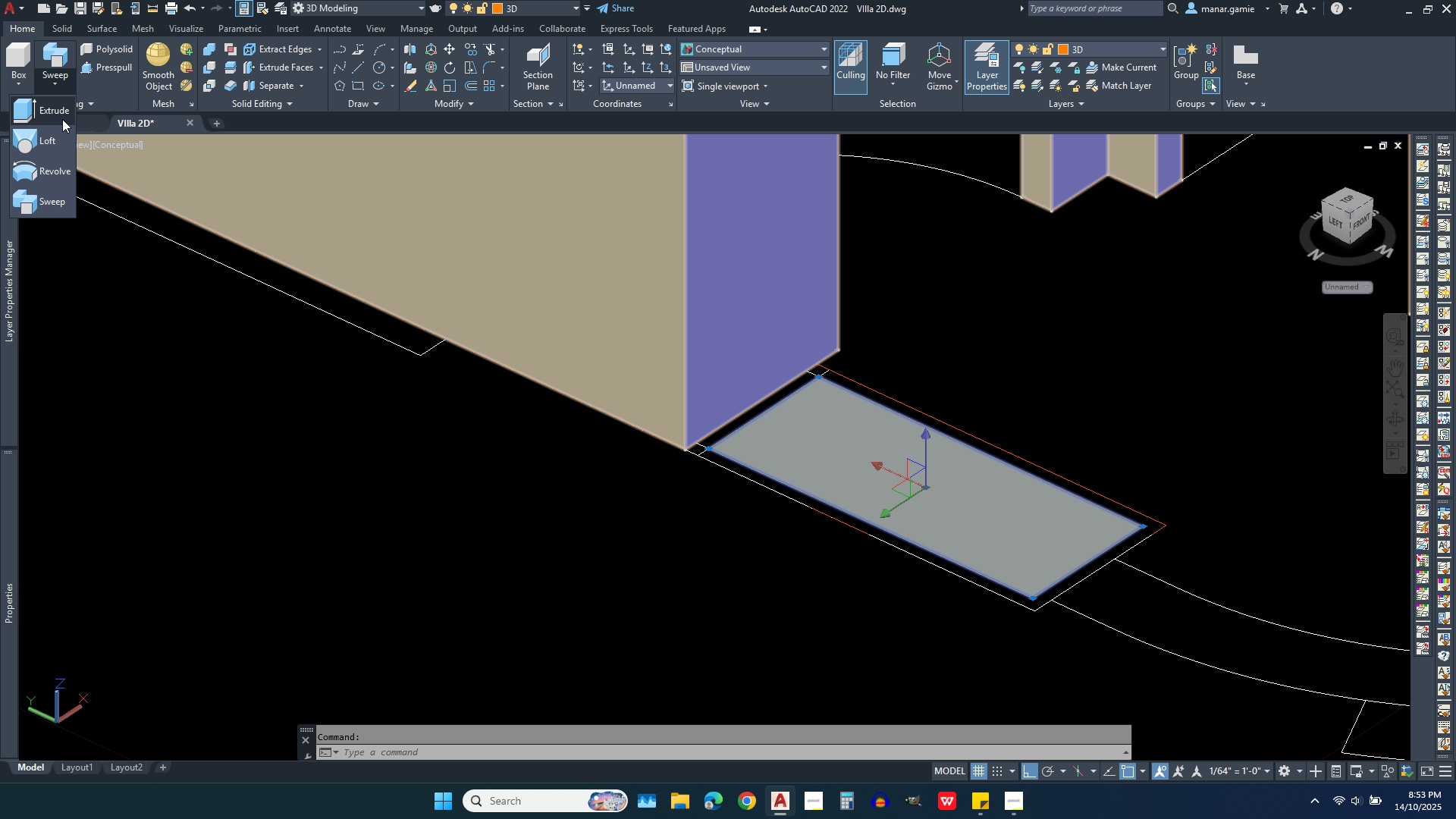 
left_click([57, 106])
 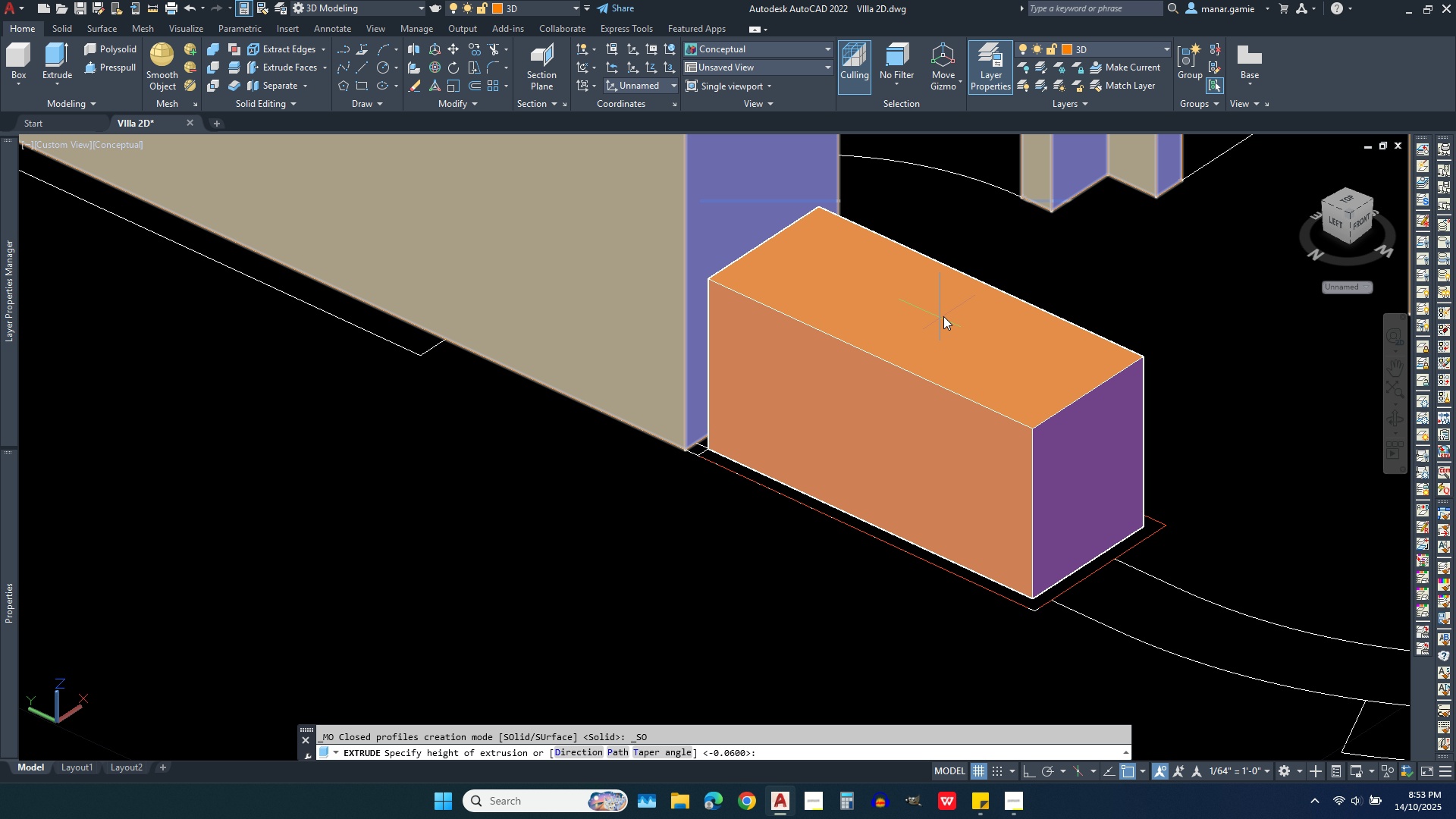 
key(Period)
 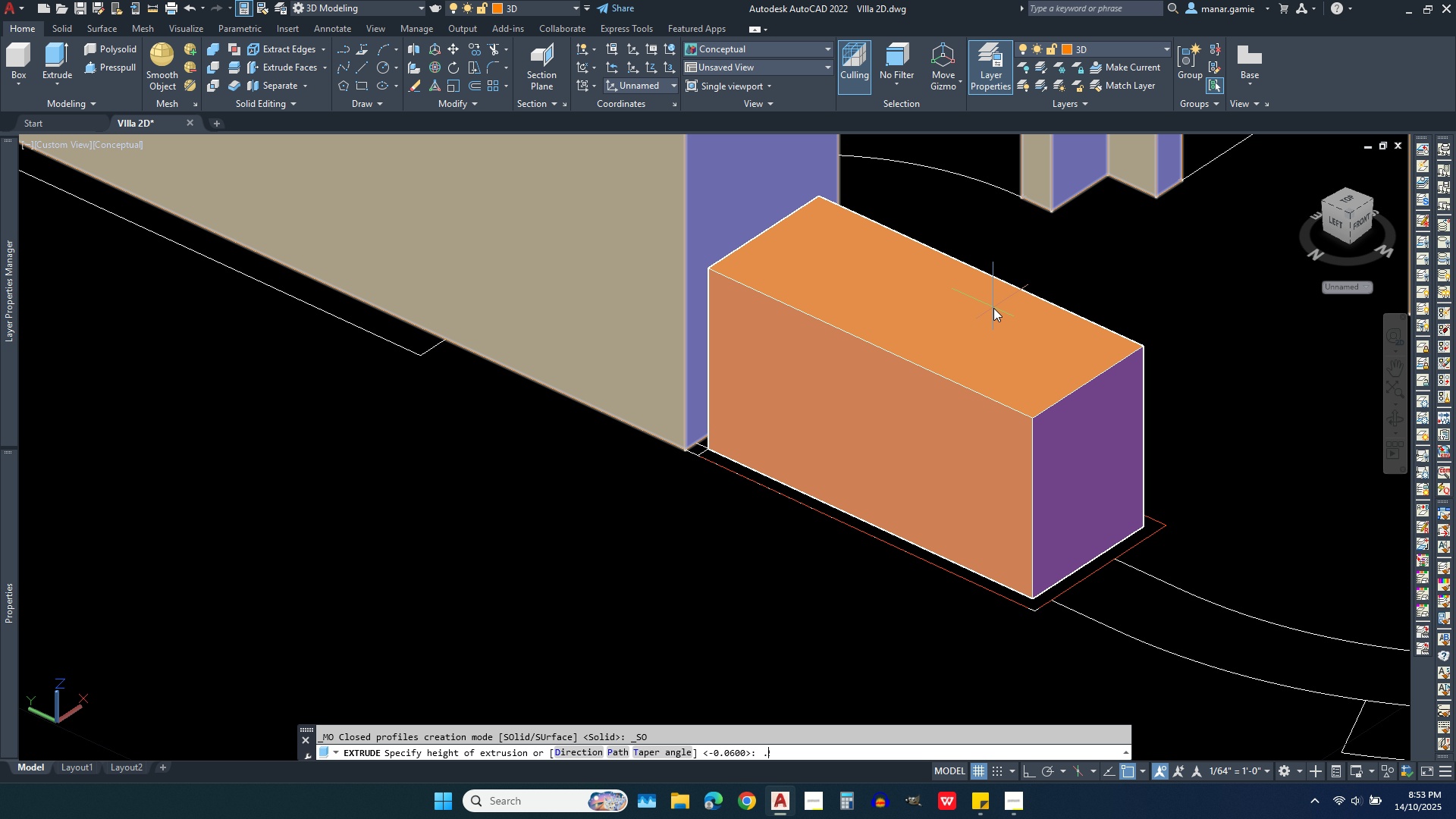 
key(9)
 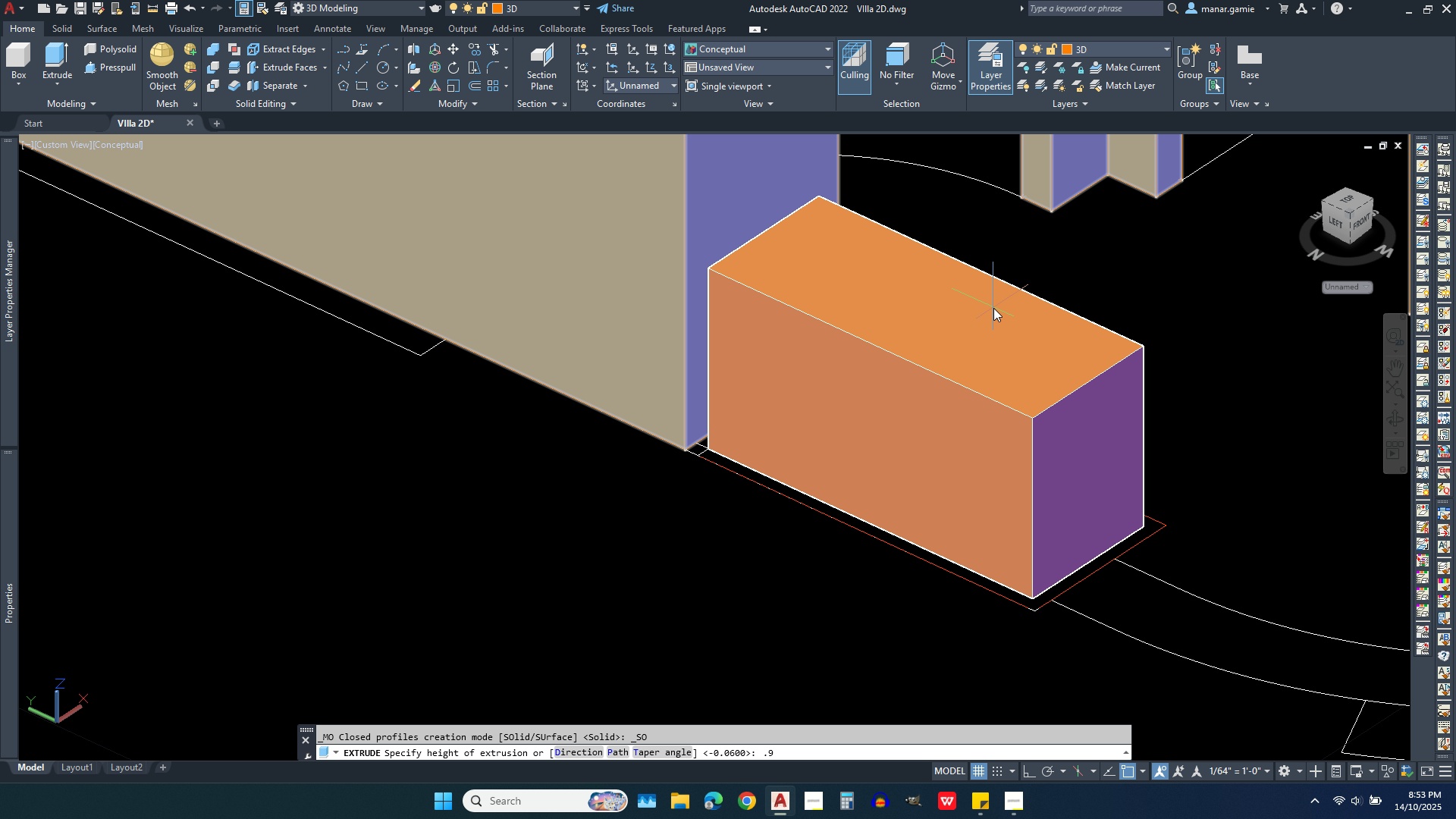 
key(Enter)
 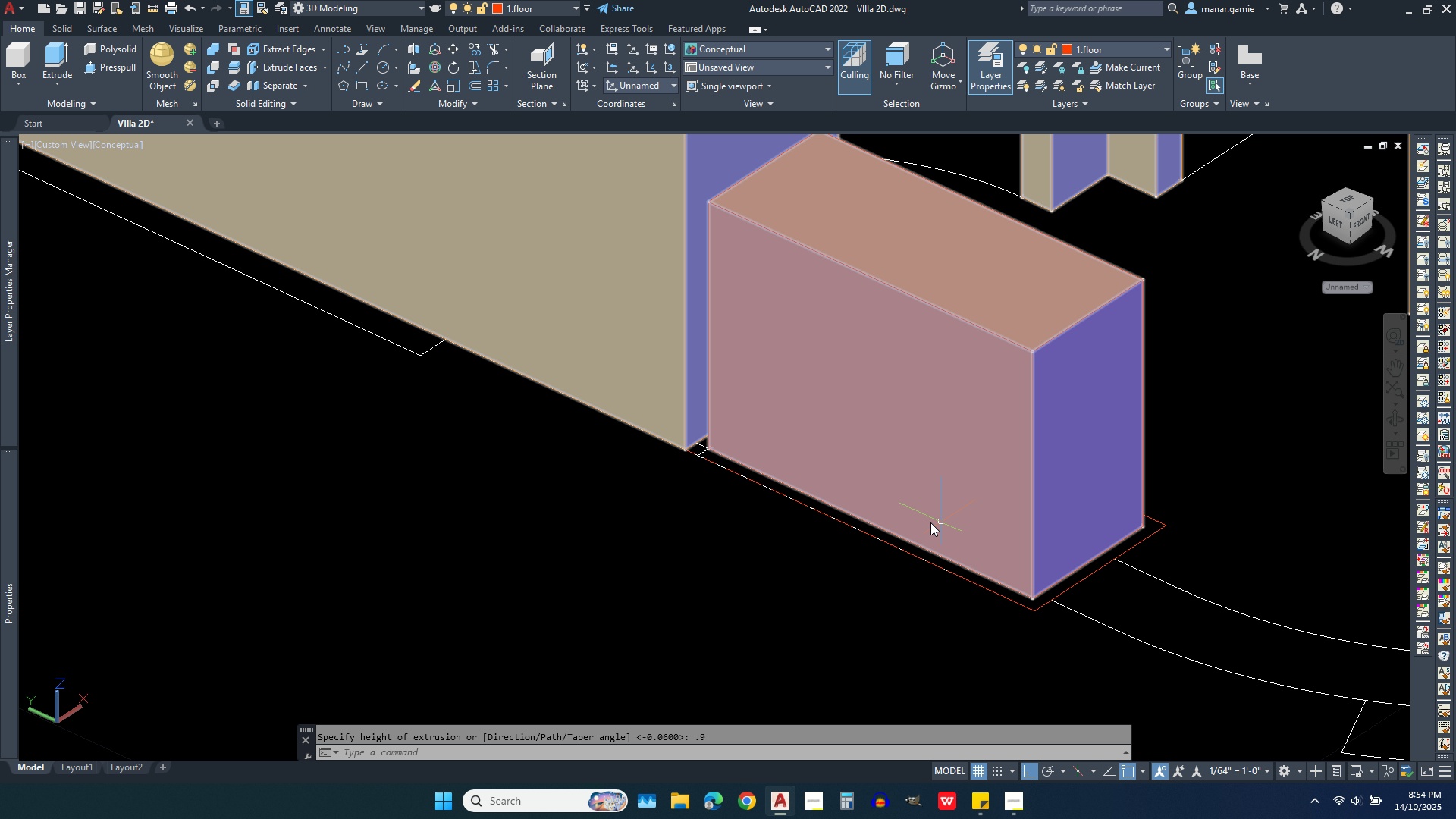 
left_click([384, 106])
 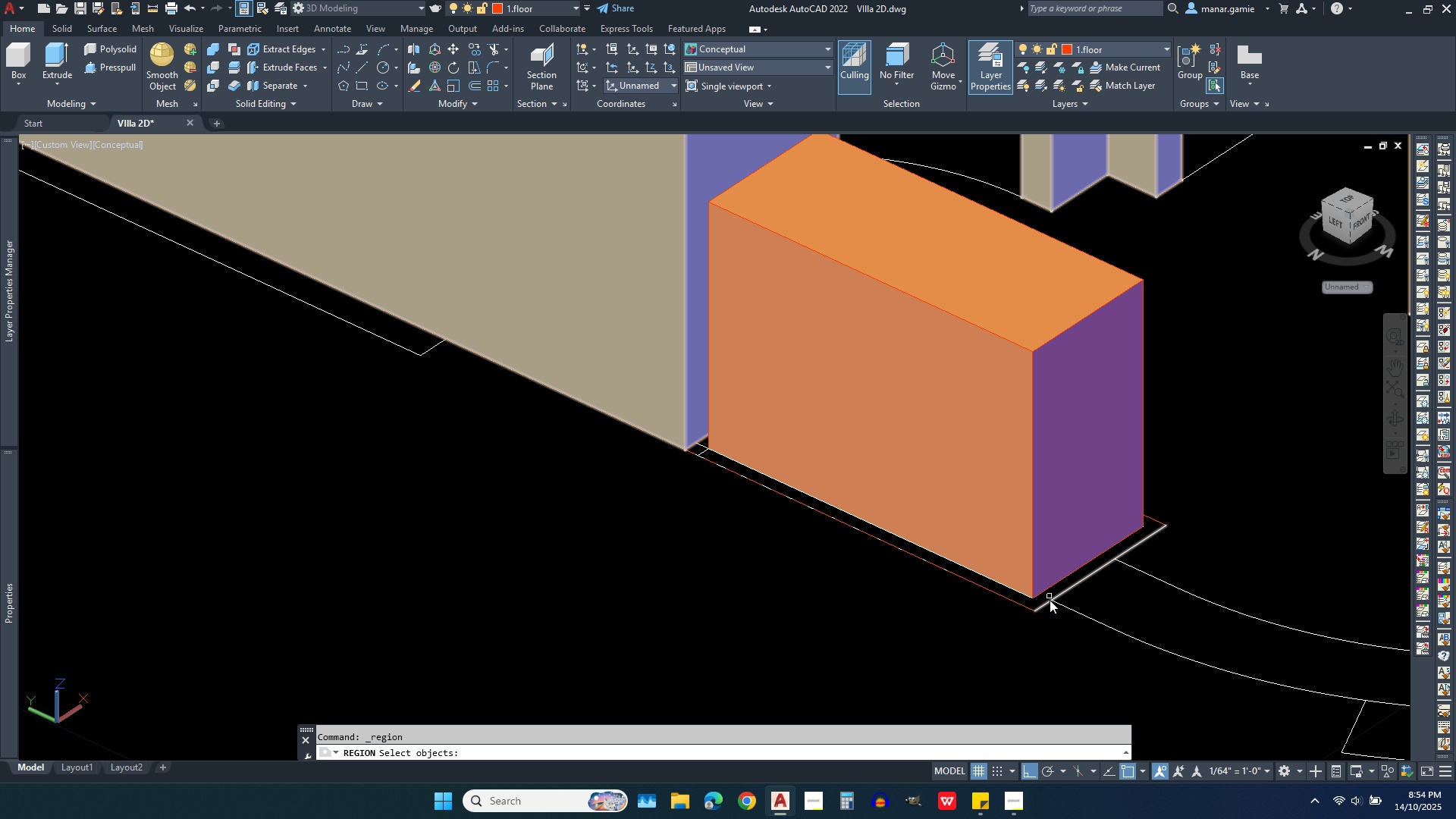 
left_click([1023, 607])
 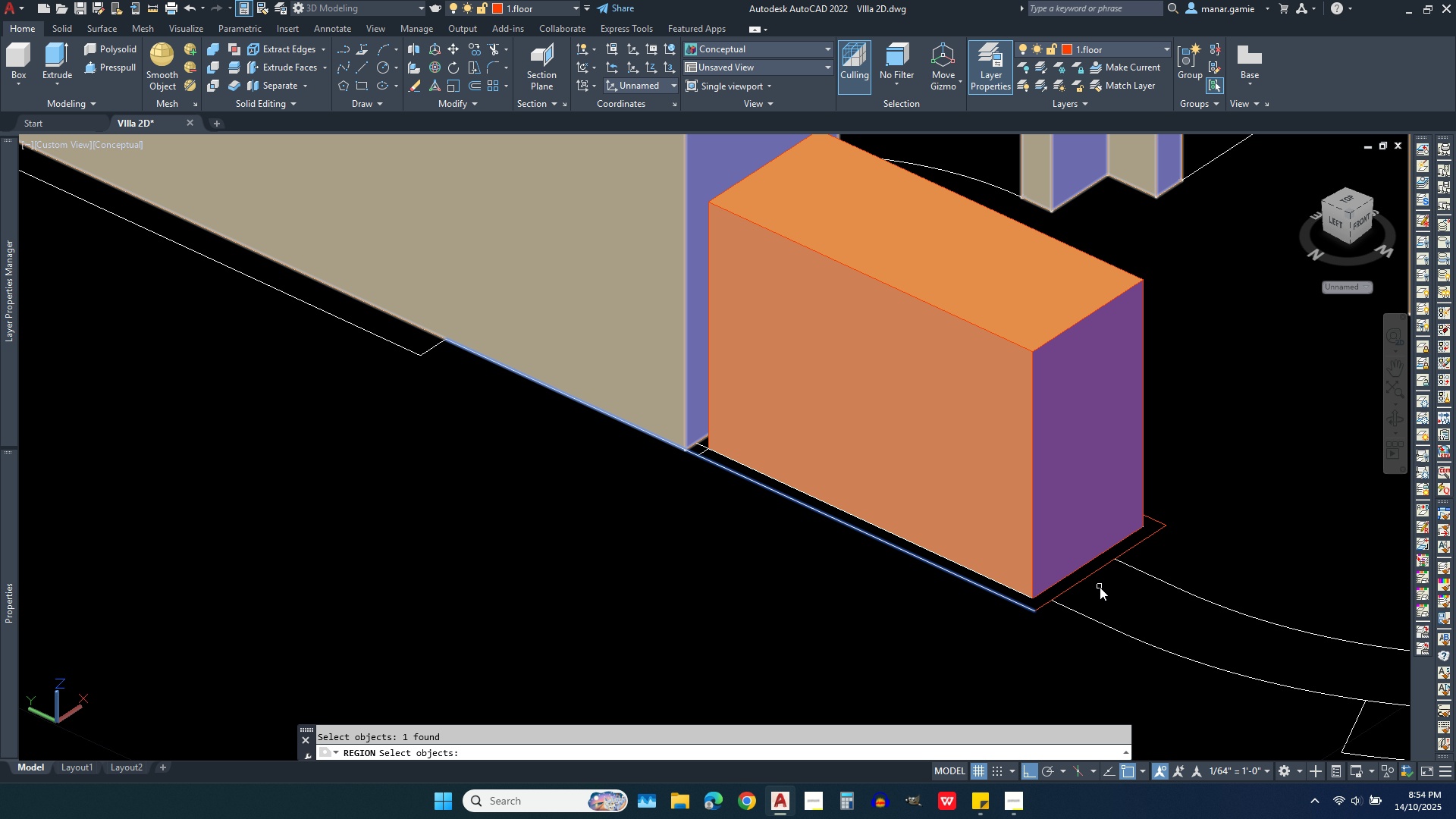 
key(Escape)
 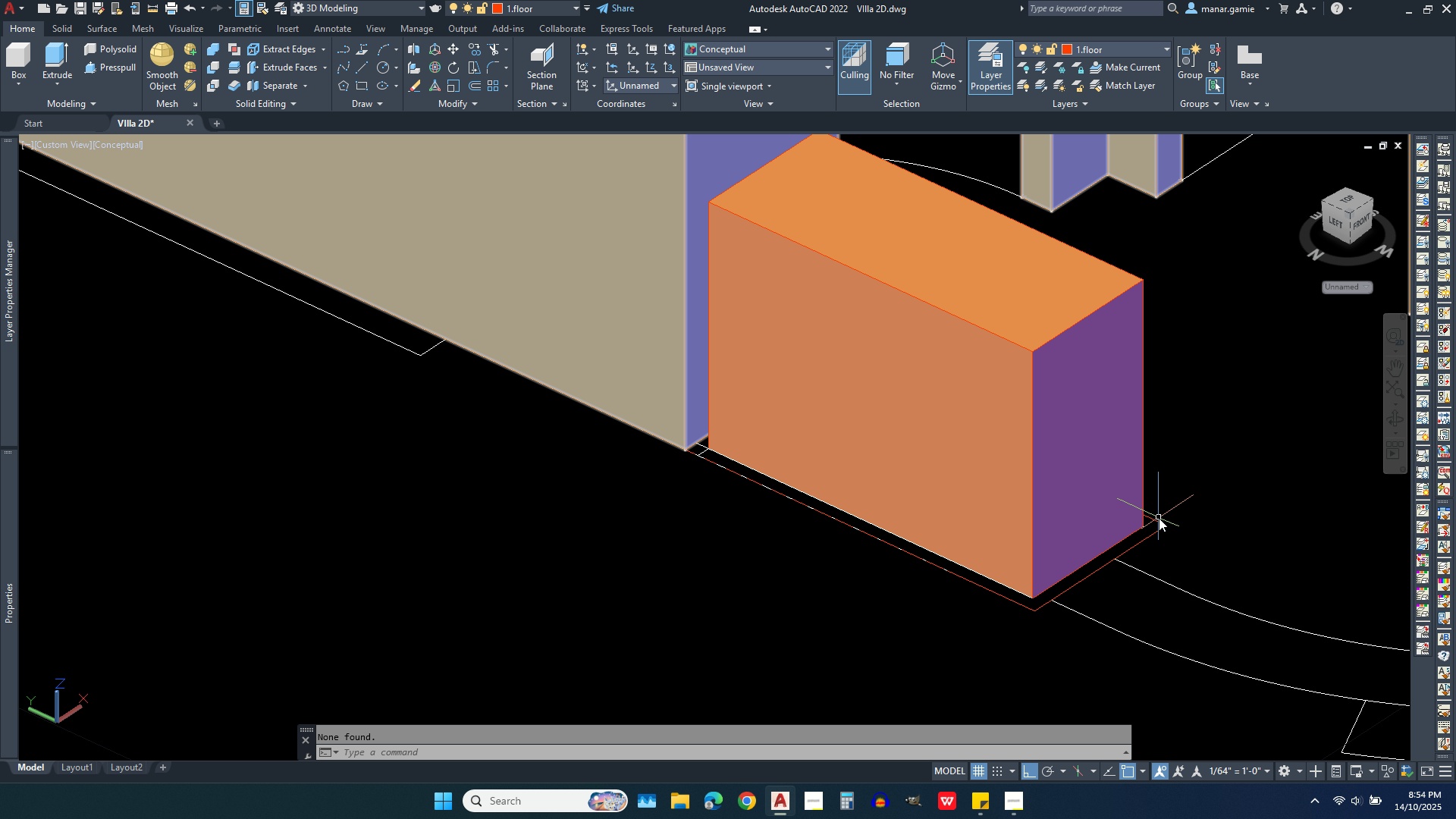 
right_click([1172, 475])
 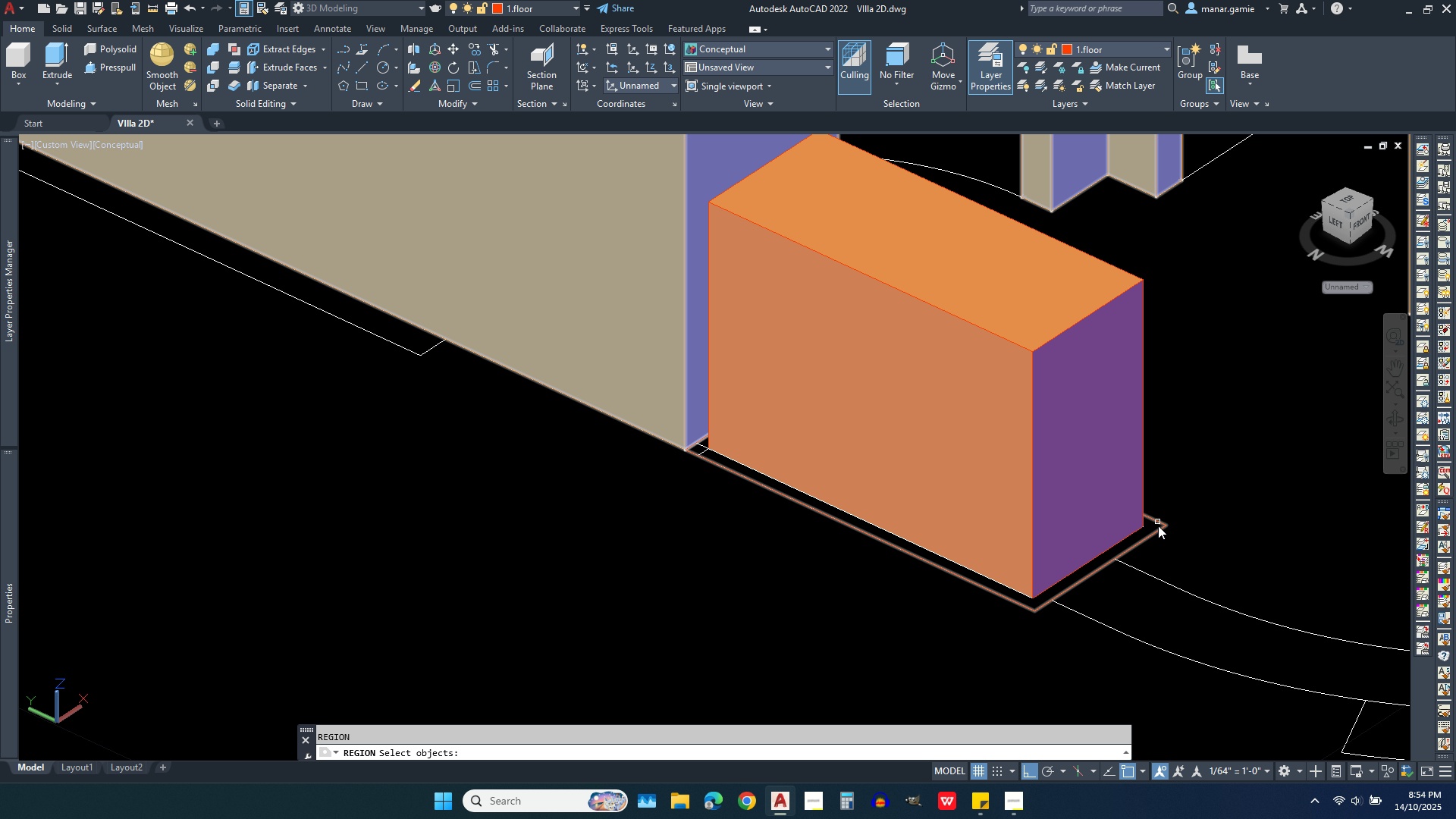 
left_click([1156, 518])
 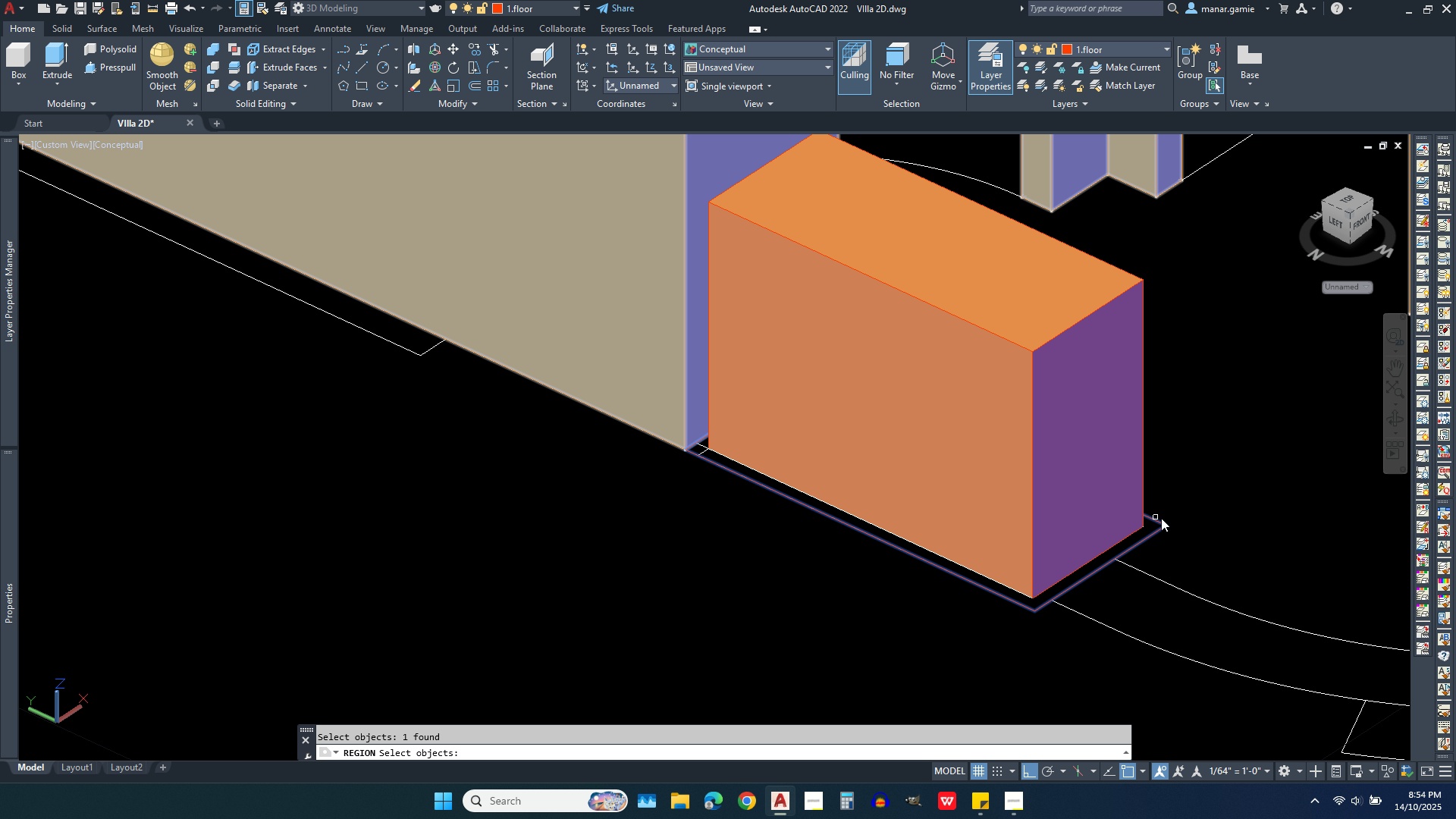 
right_click([1193, 486])
 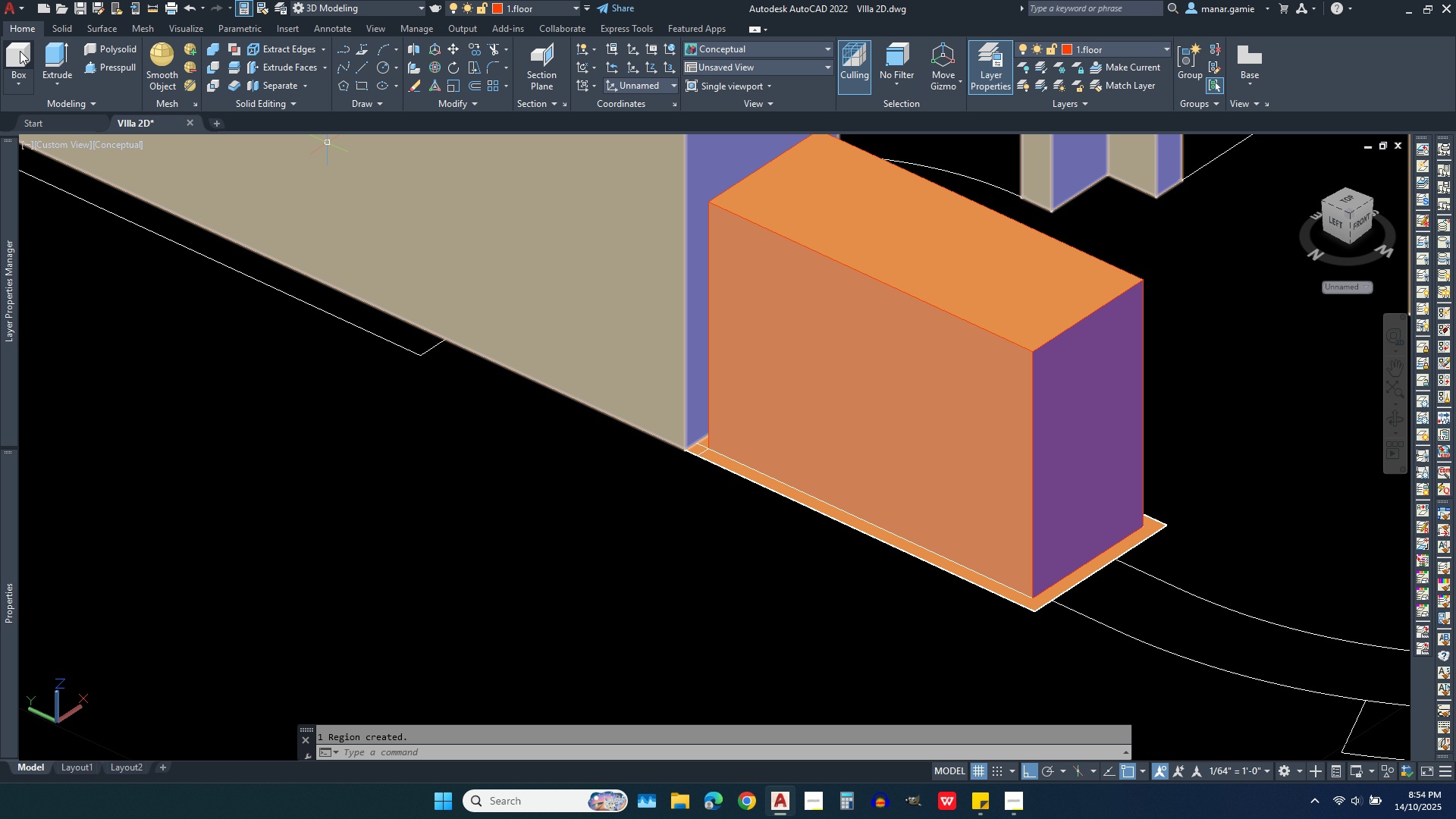 
left_click([54, 45])
 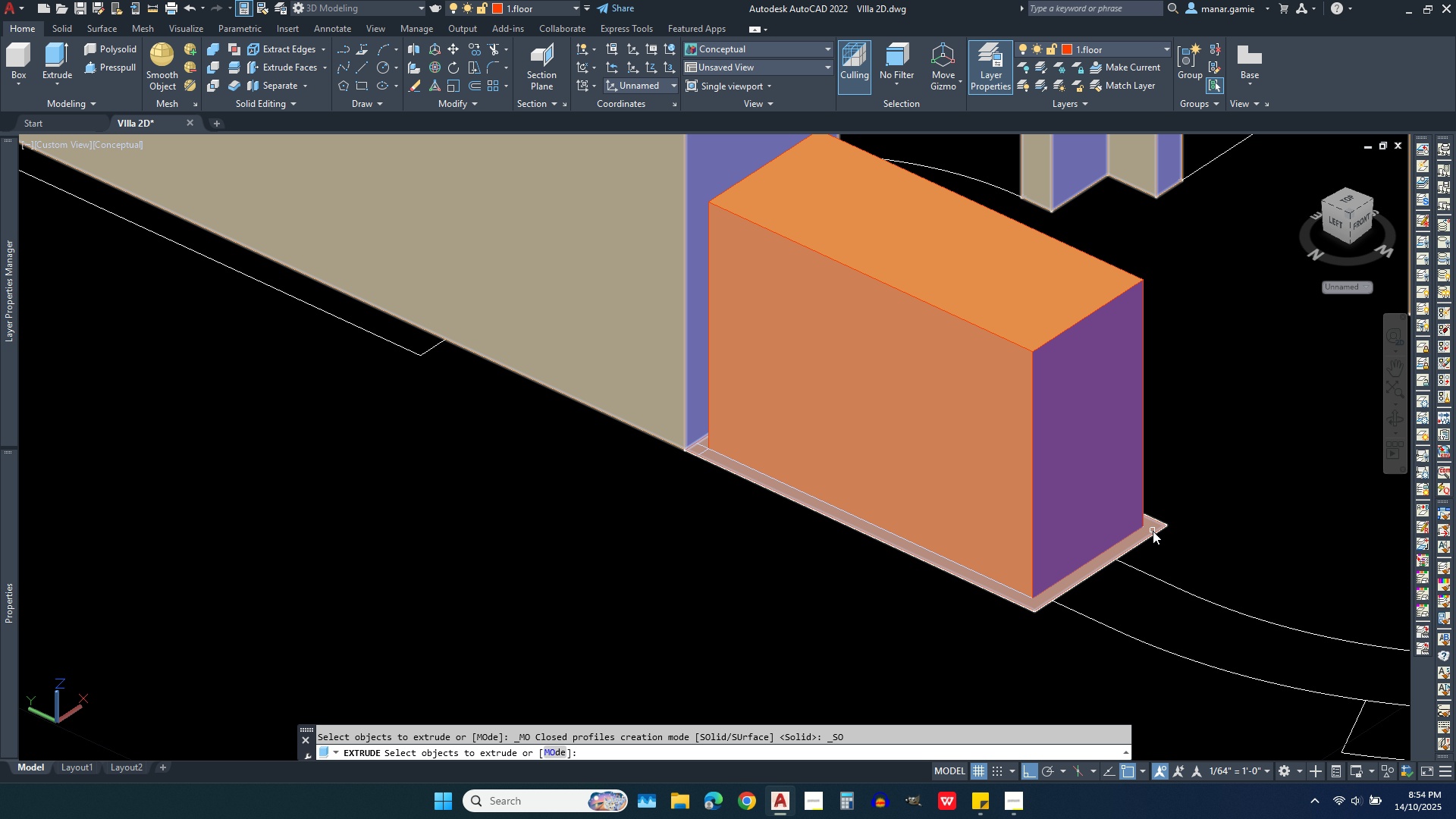 
left_click([1153, 531])
 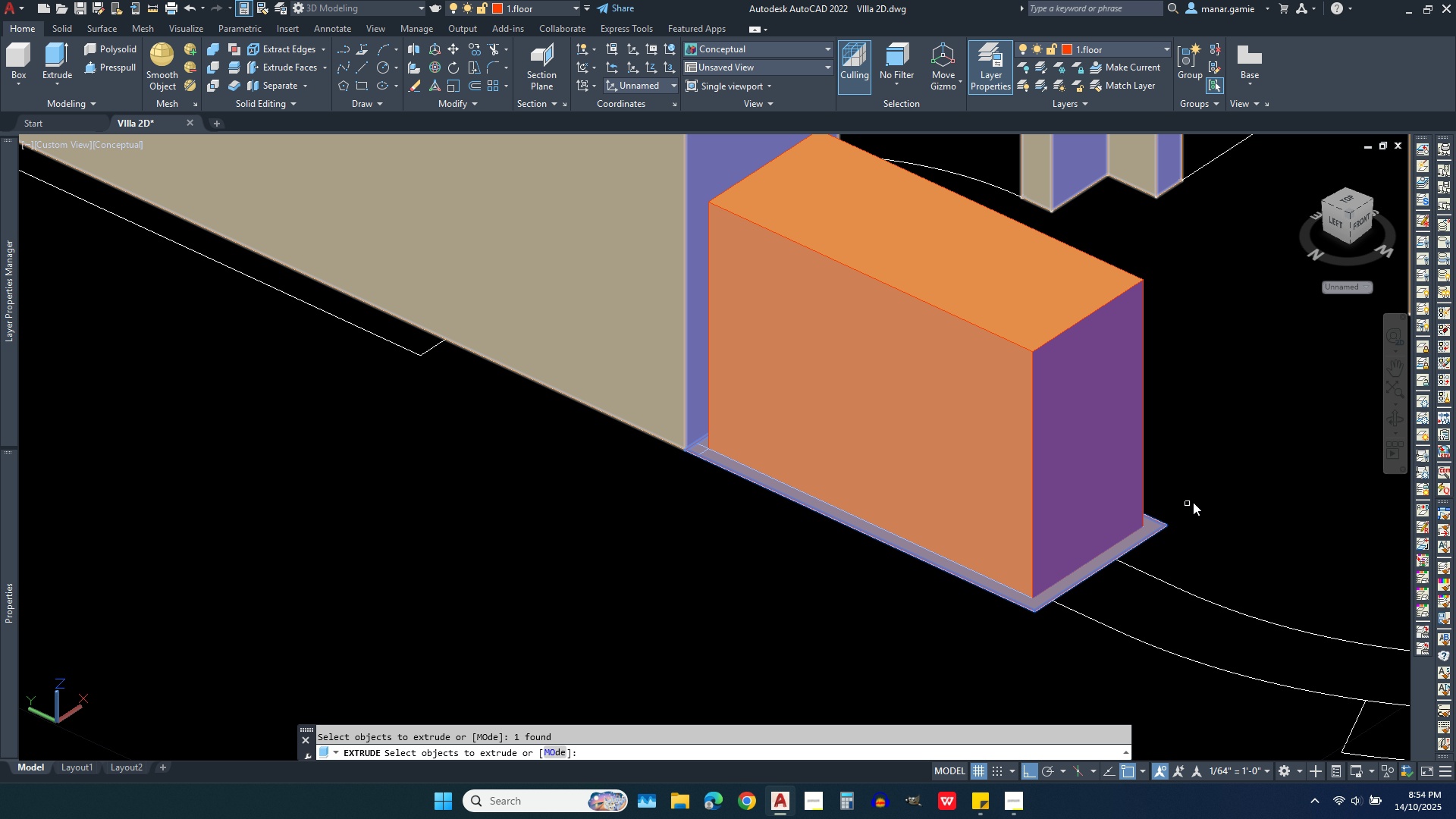 
right_click([1211, 494])
 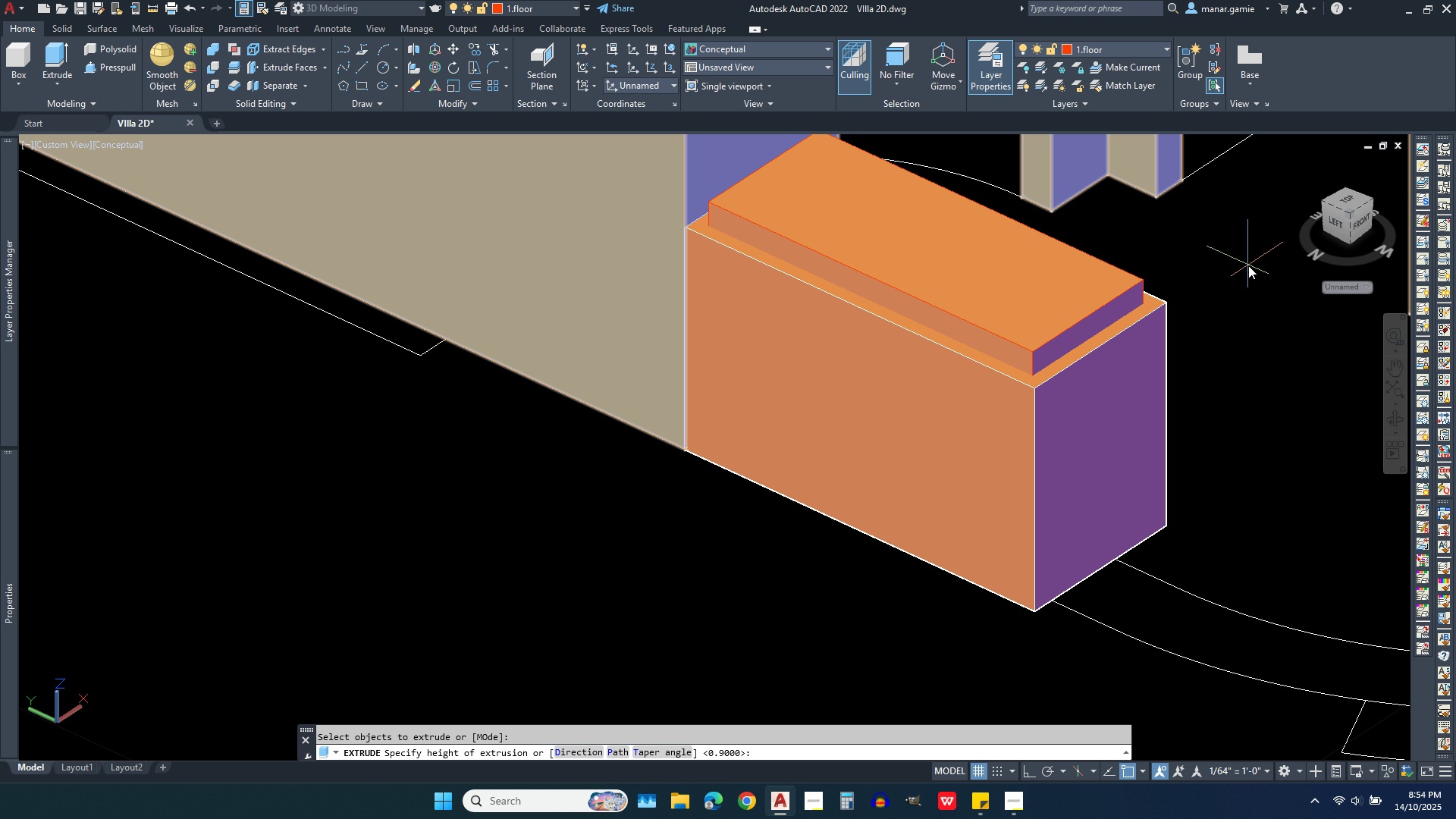 
wait(10.15)
 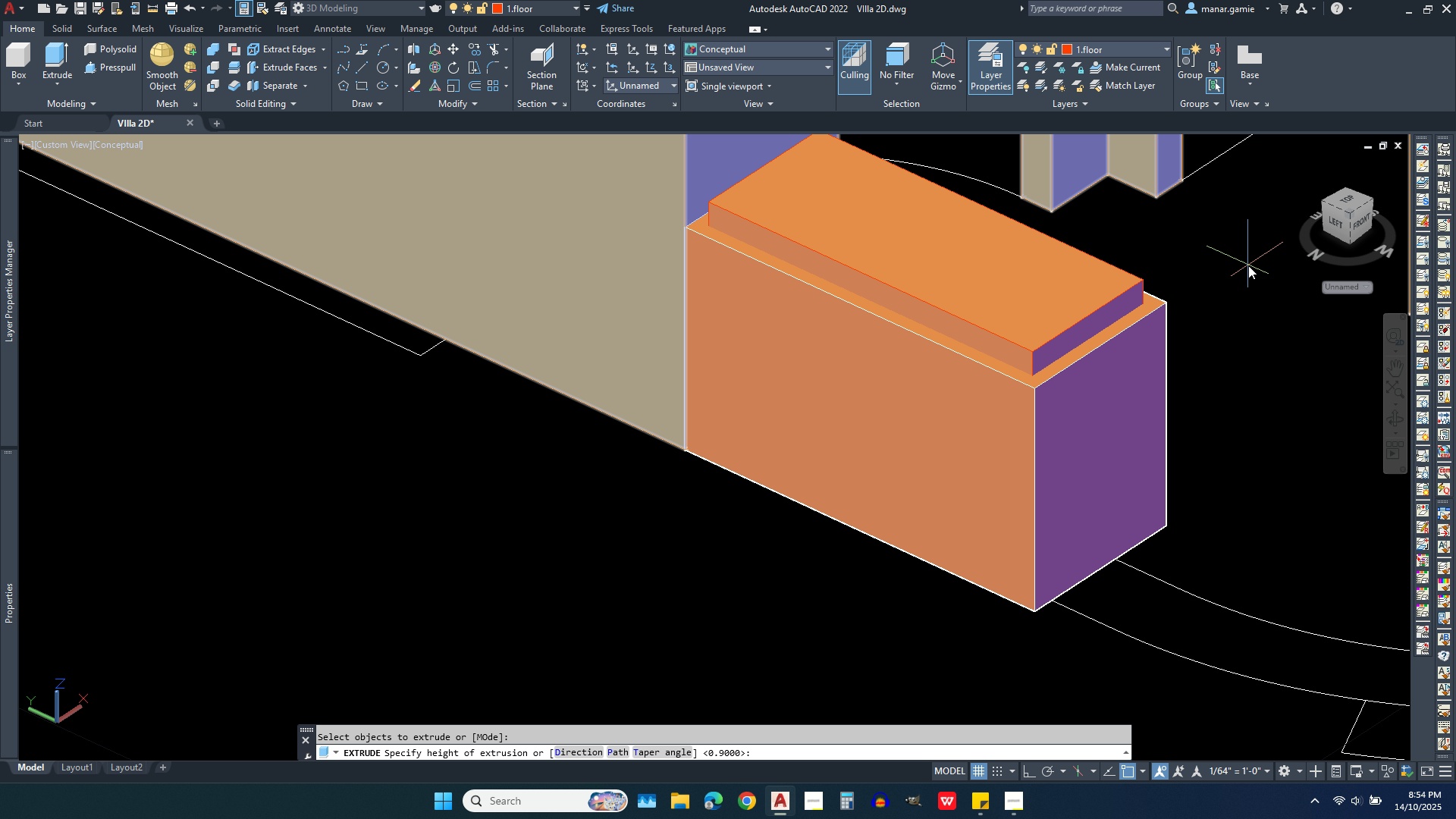 
left_click([1254, 255])
 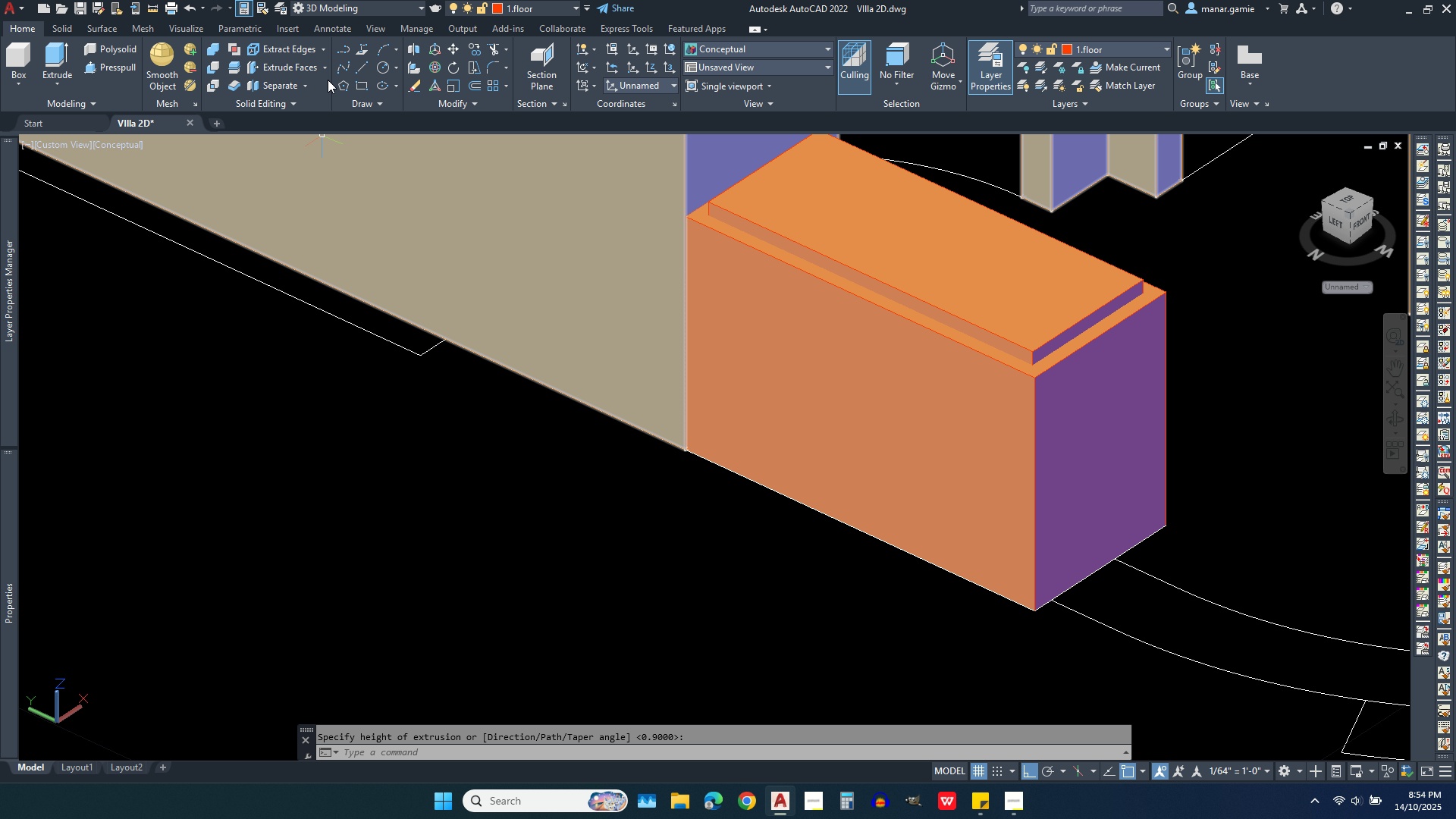 
wait(8.54)
 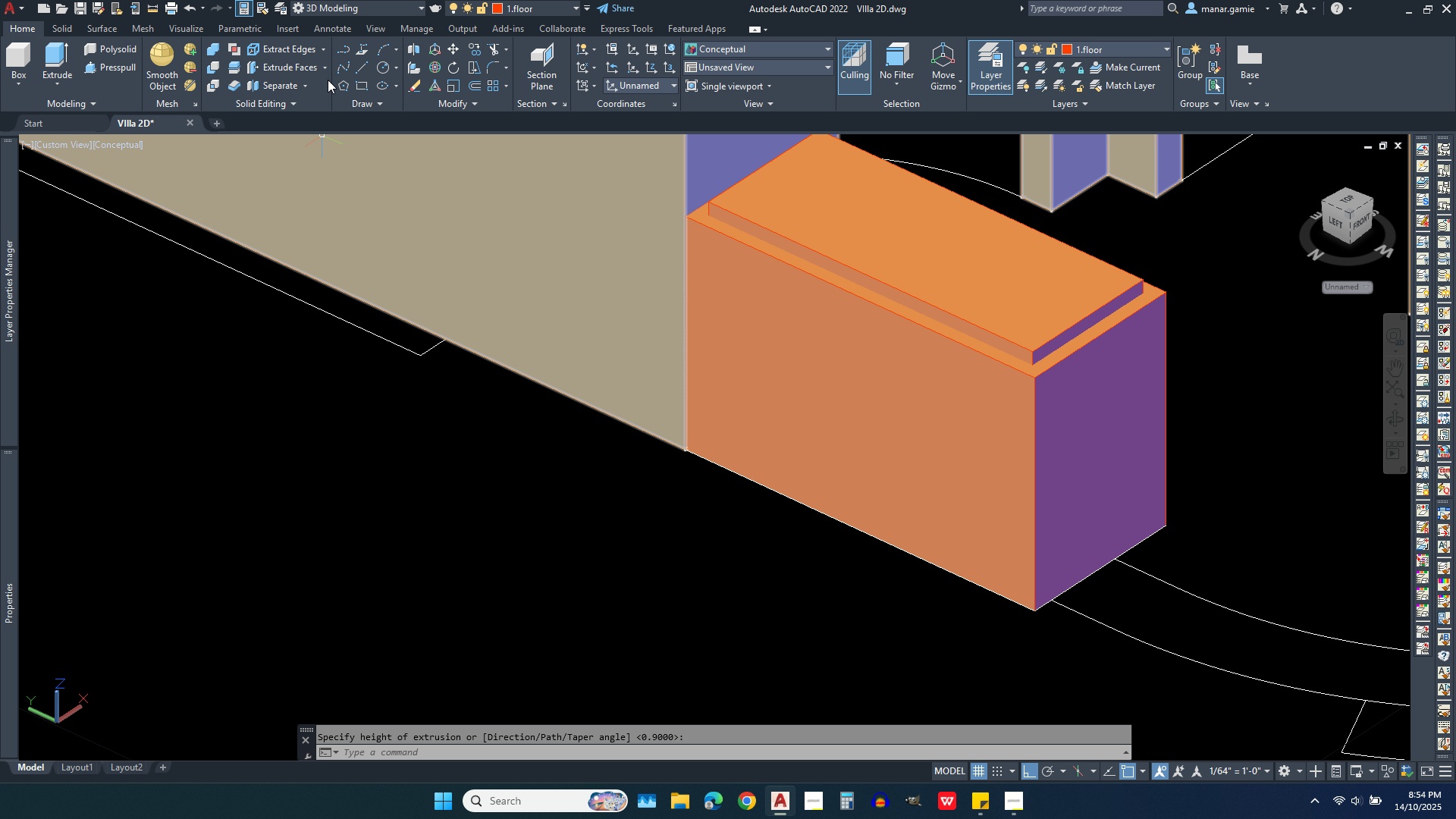 
left_click([1108, 377])
 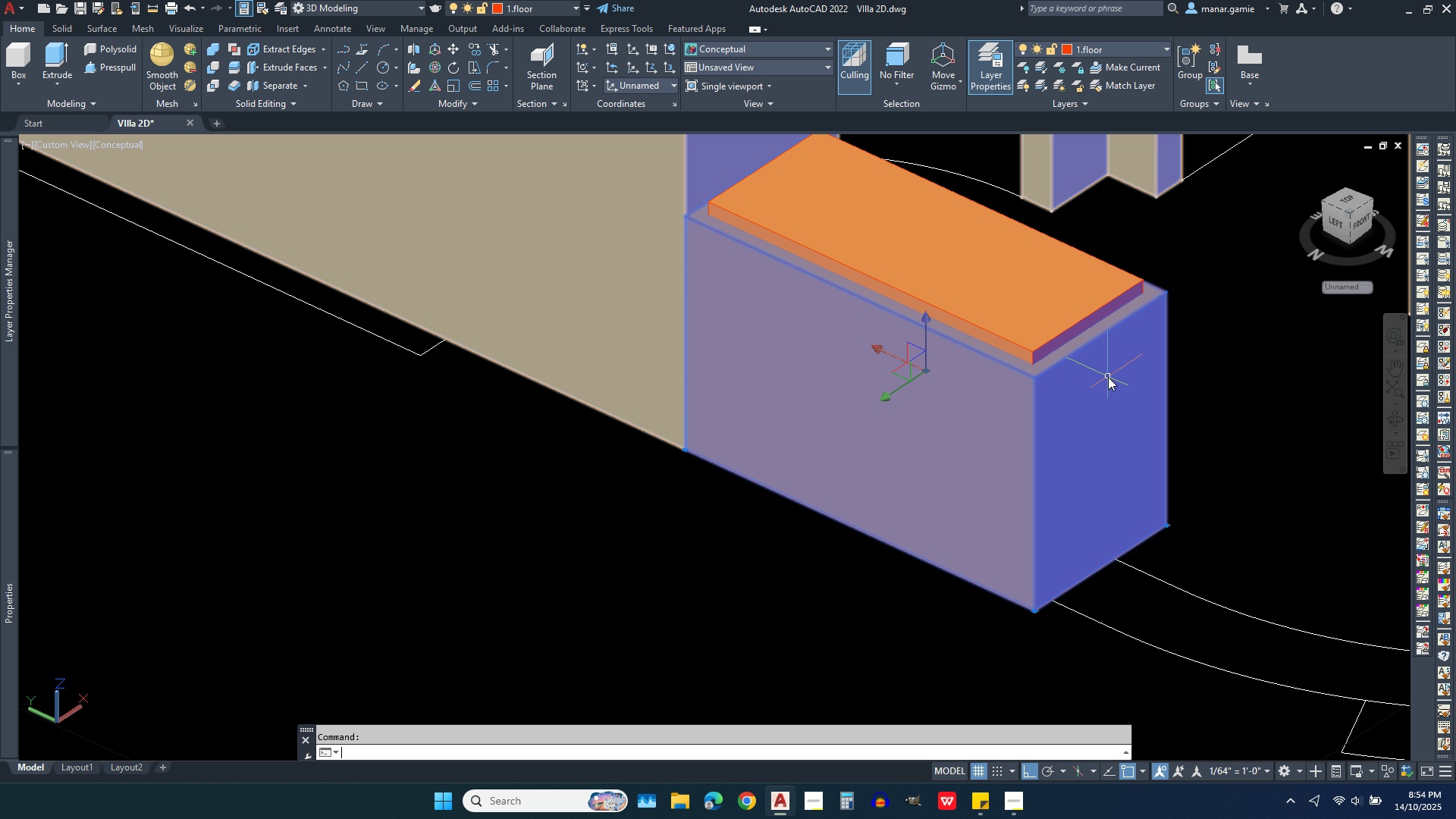 
key(Backquote)
 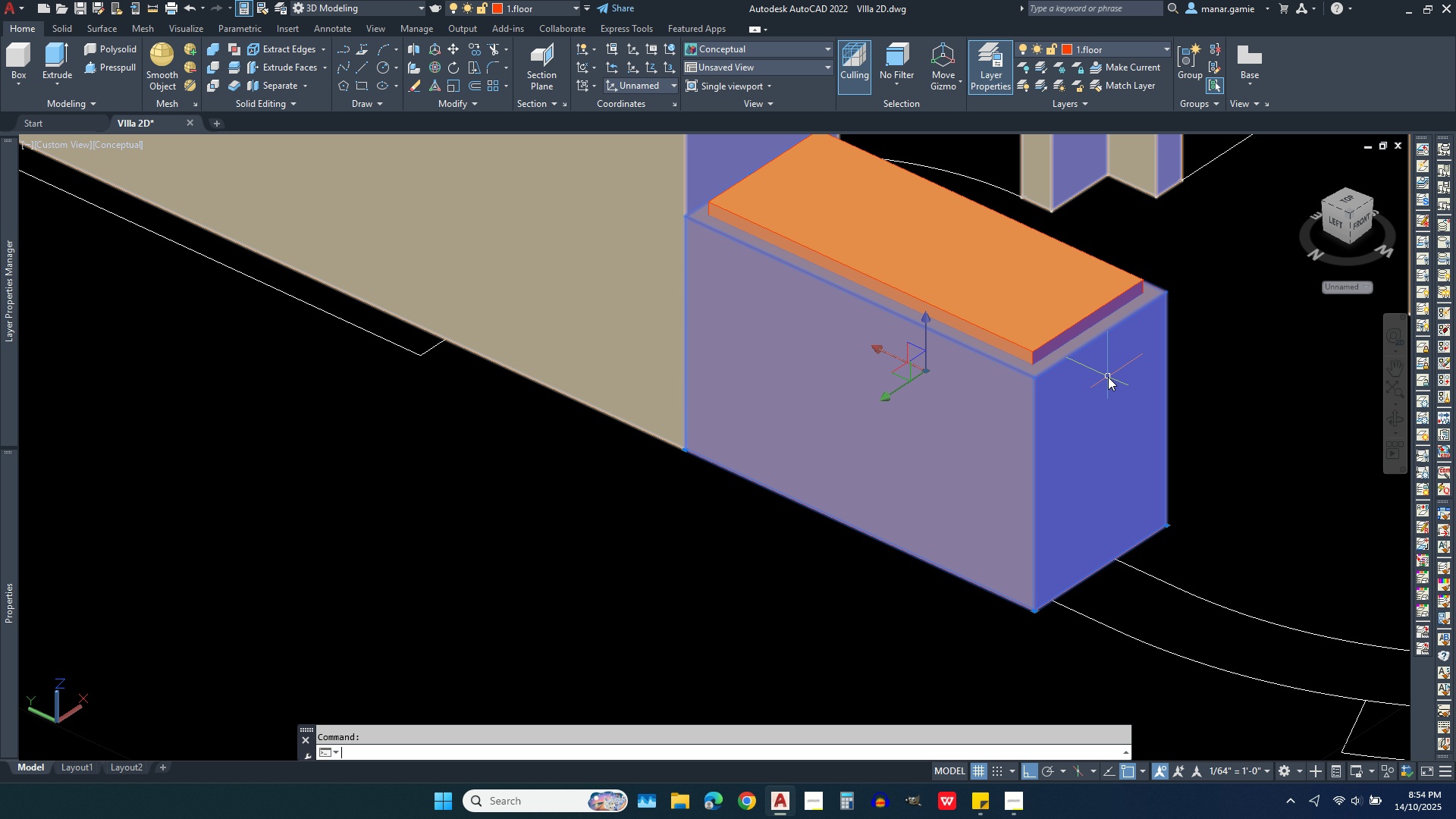 
key(Escape)
 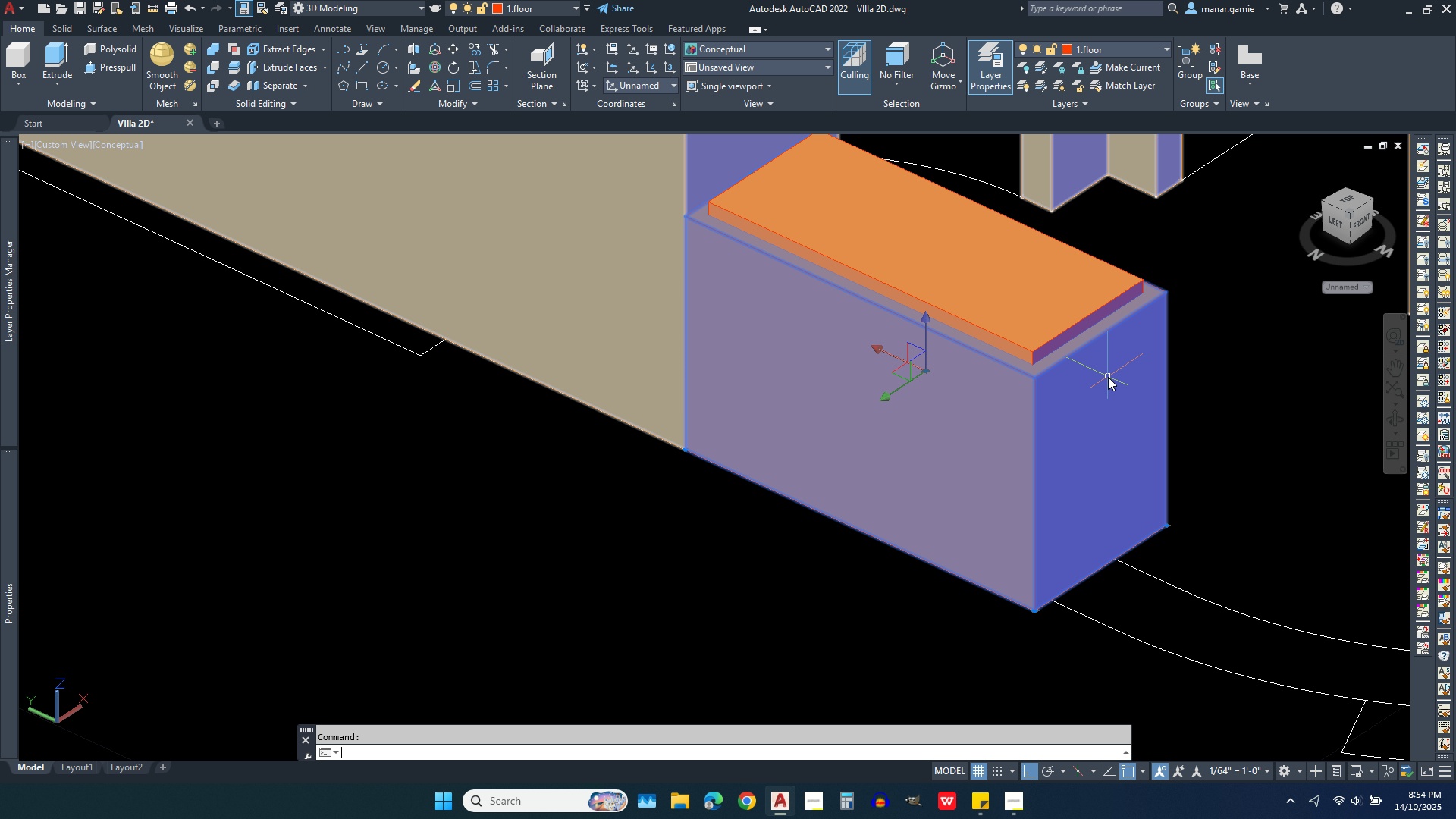 
key(Escape)
 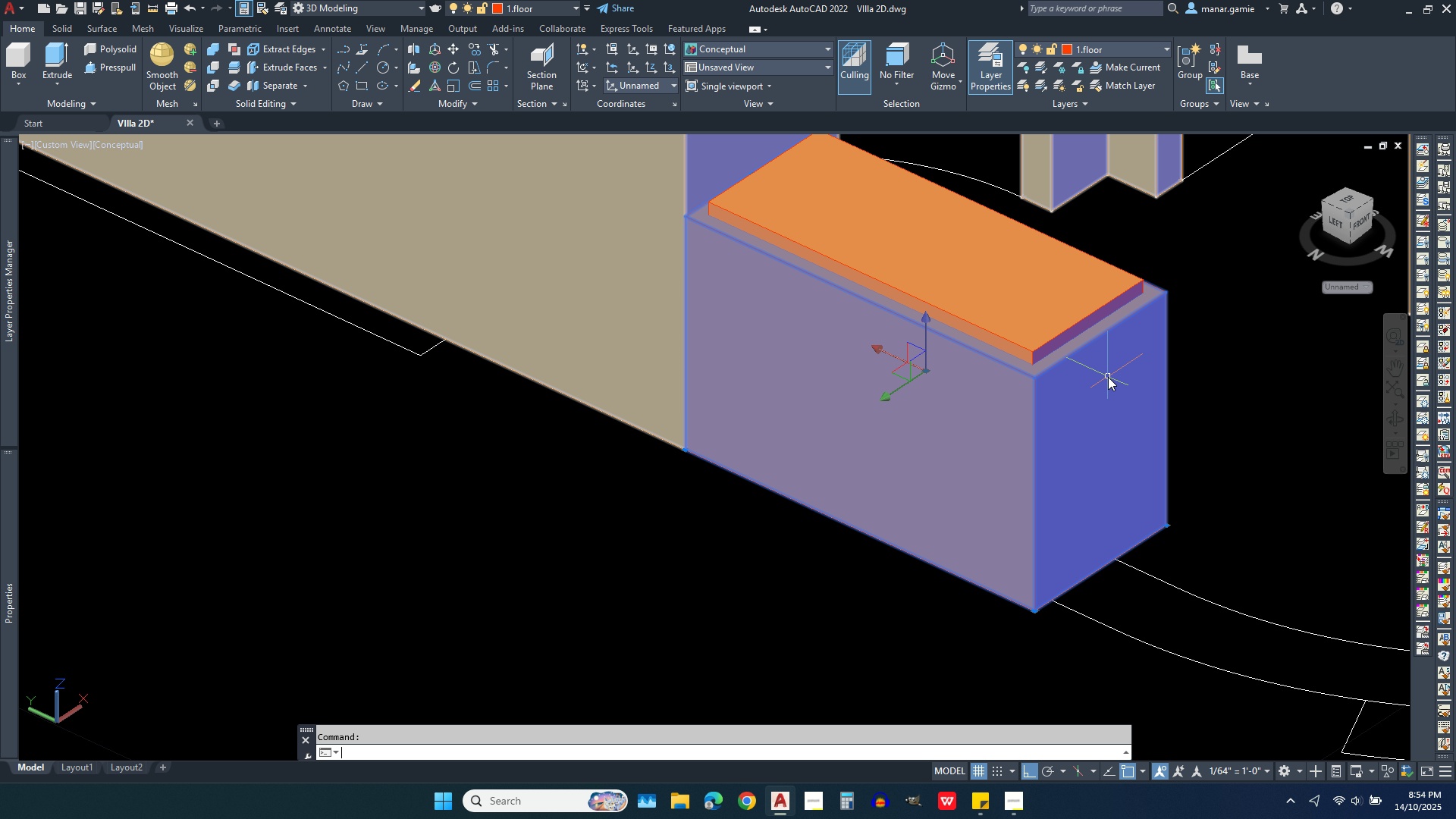 
key(Escape)
 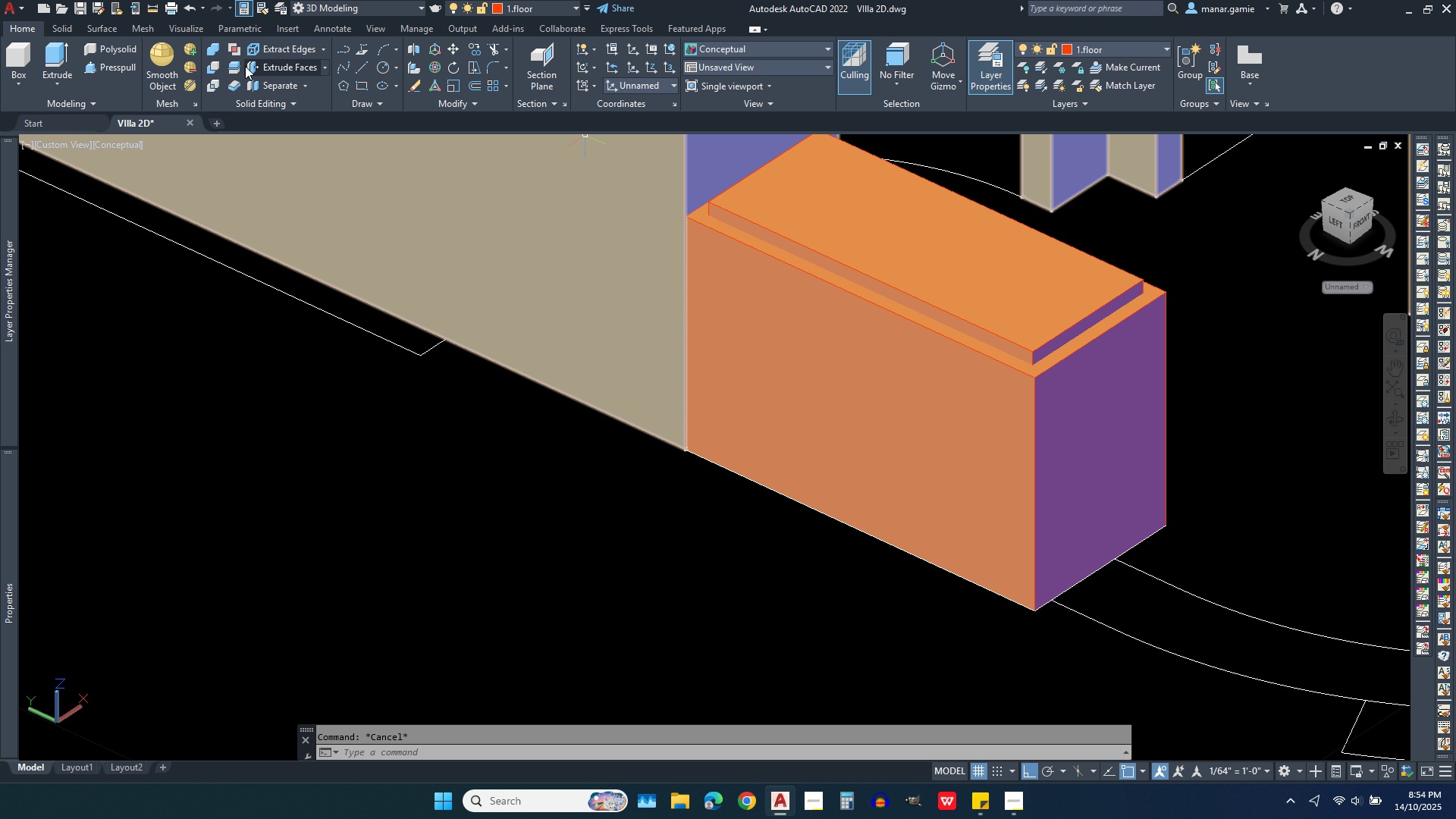 
left_click([214, 67])
 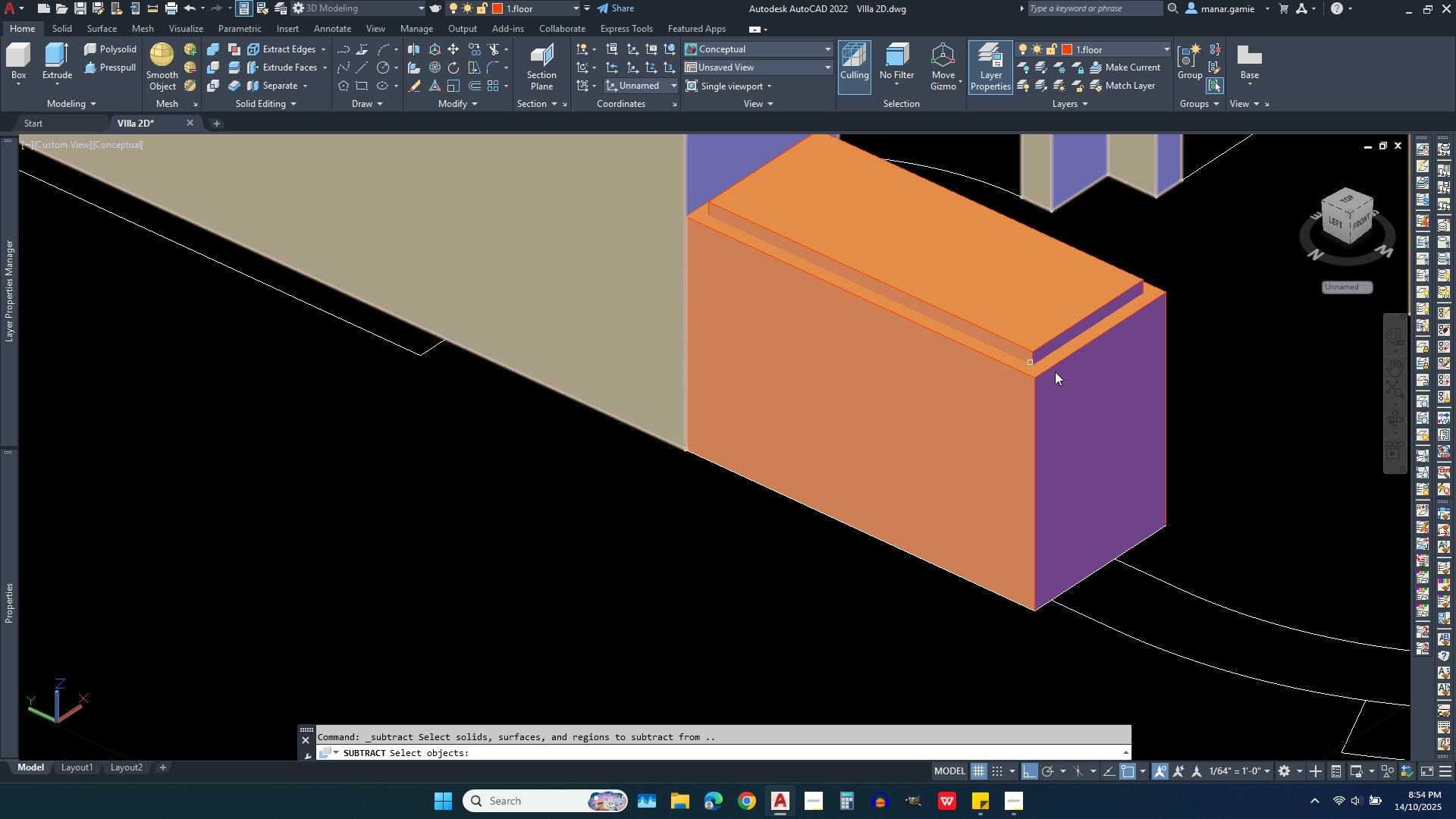 
left_click([1078, 384])
 